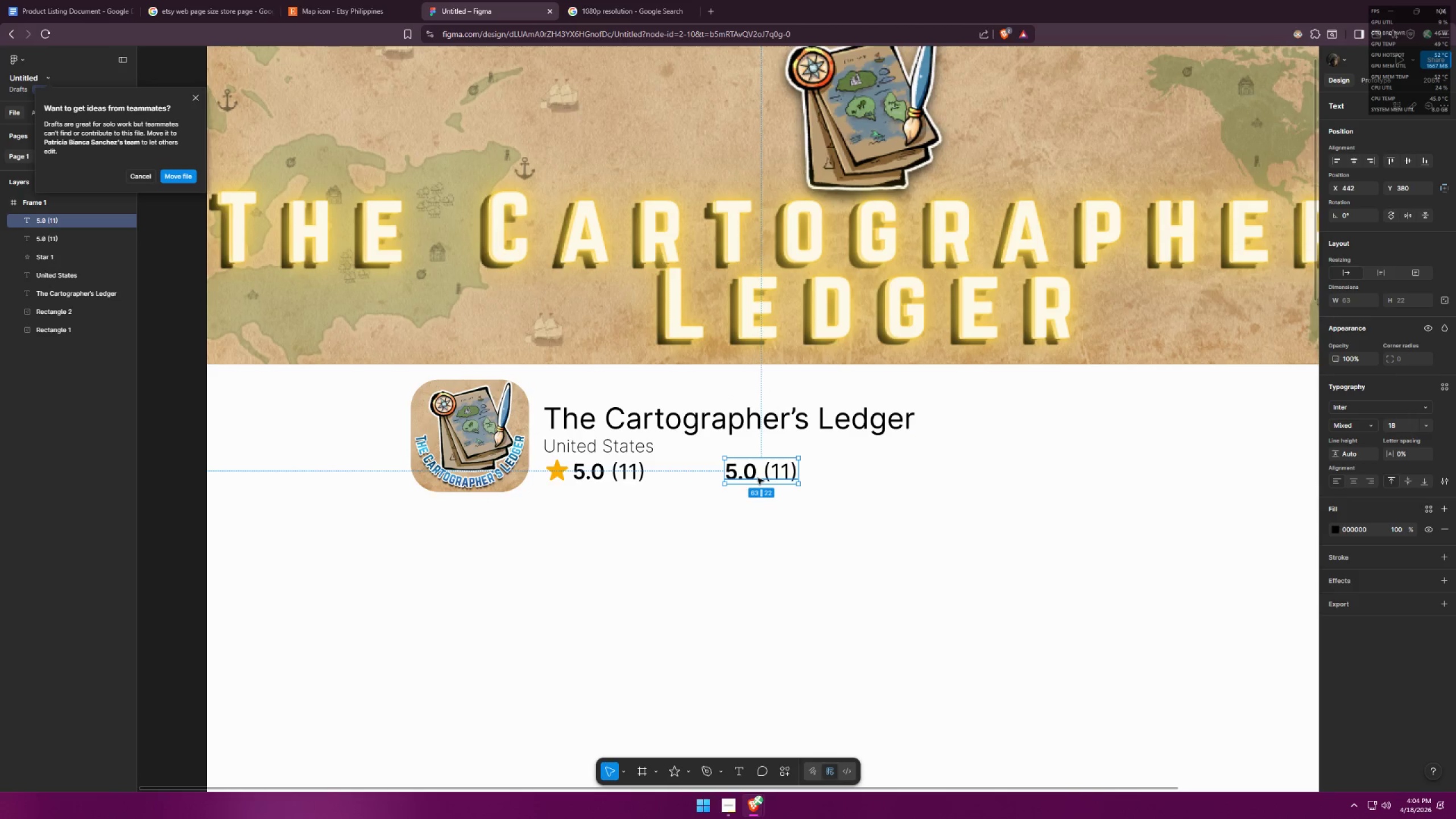 
key(Alt+AltLeft)
 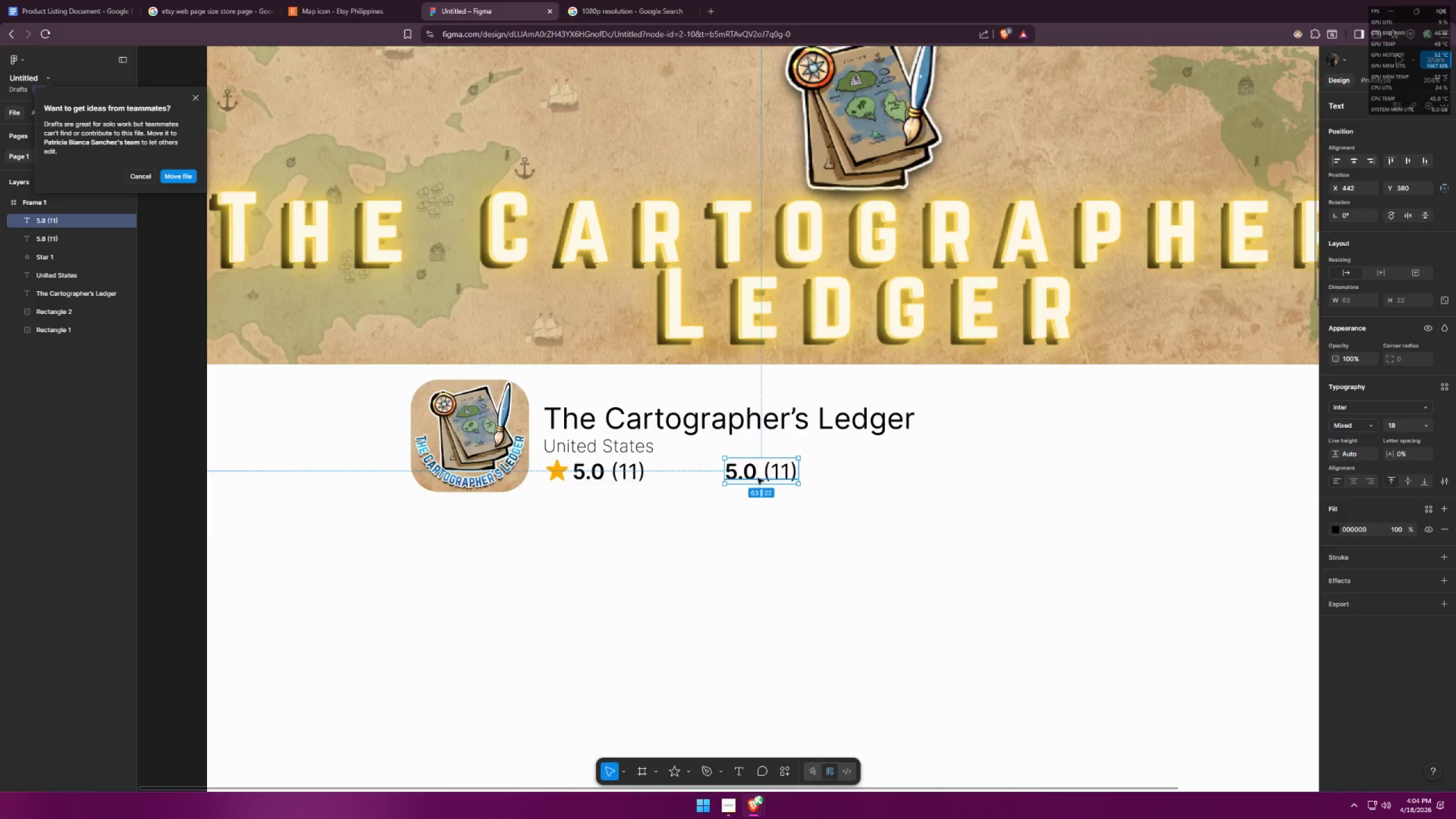 
key(Alt+Tab)
 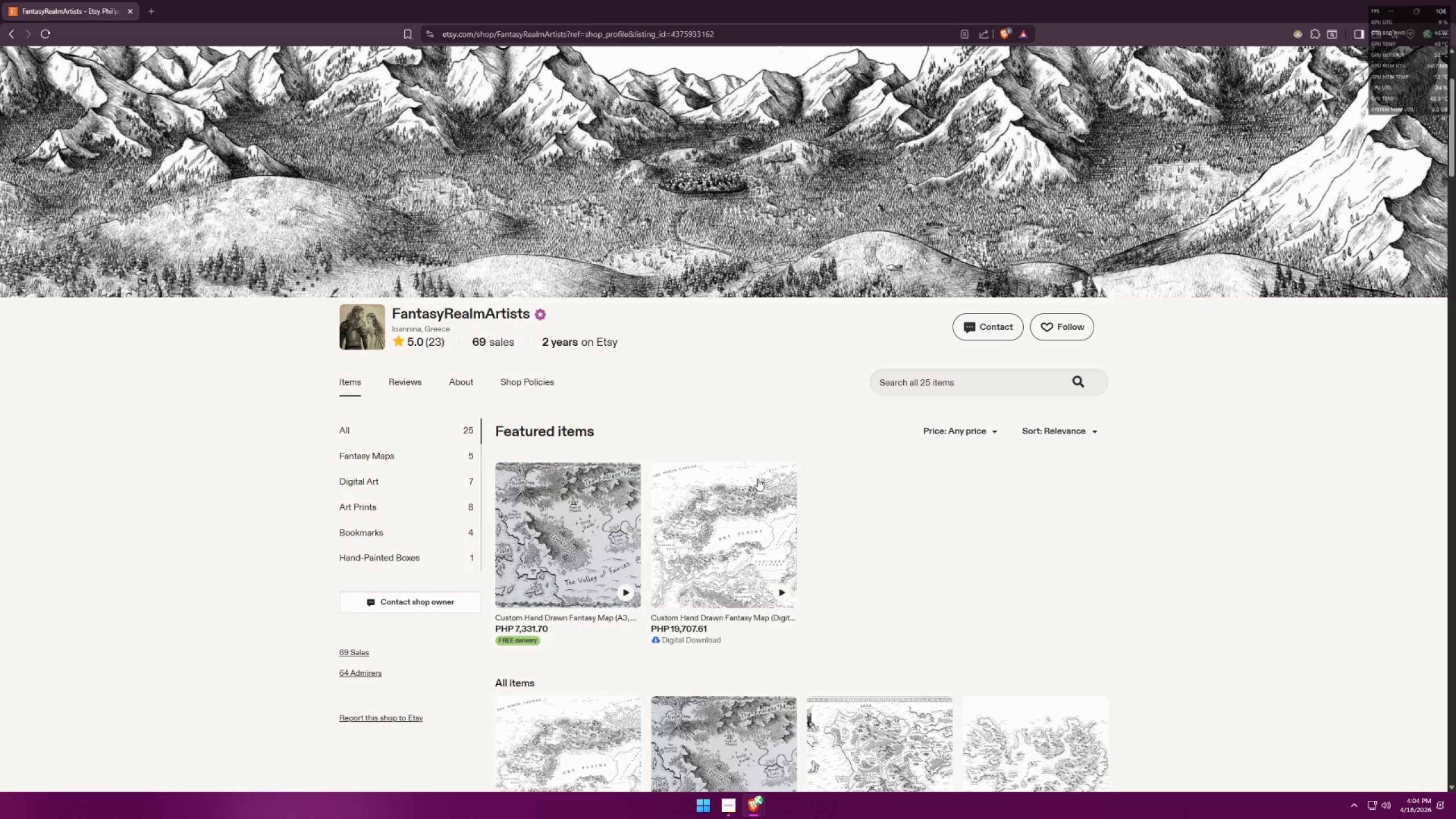 
key(Alt+AltLeft)
 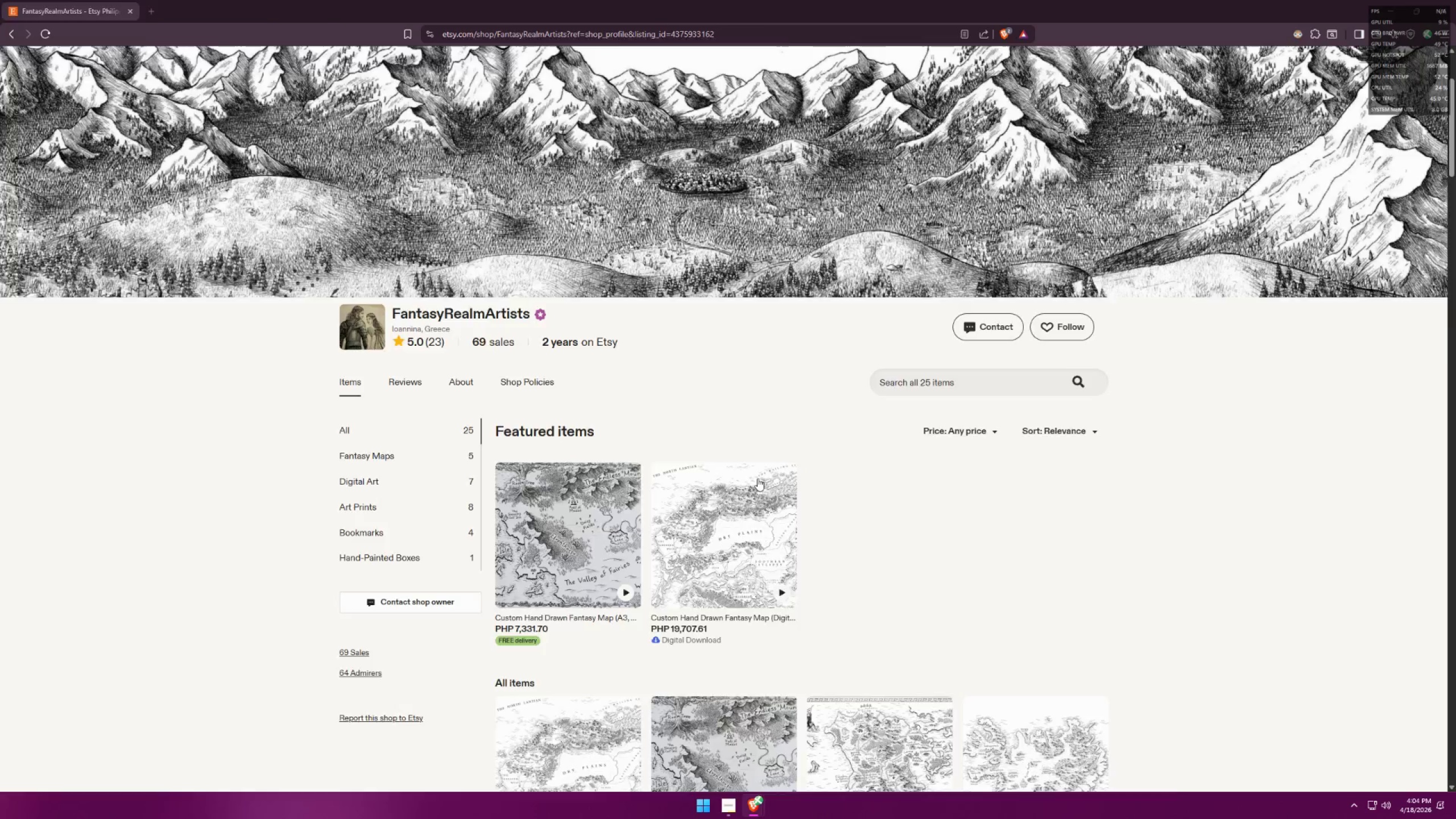 
key(Alt+Tab)
 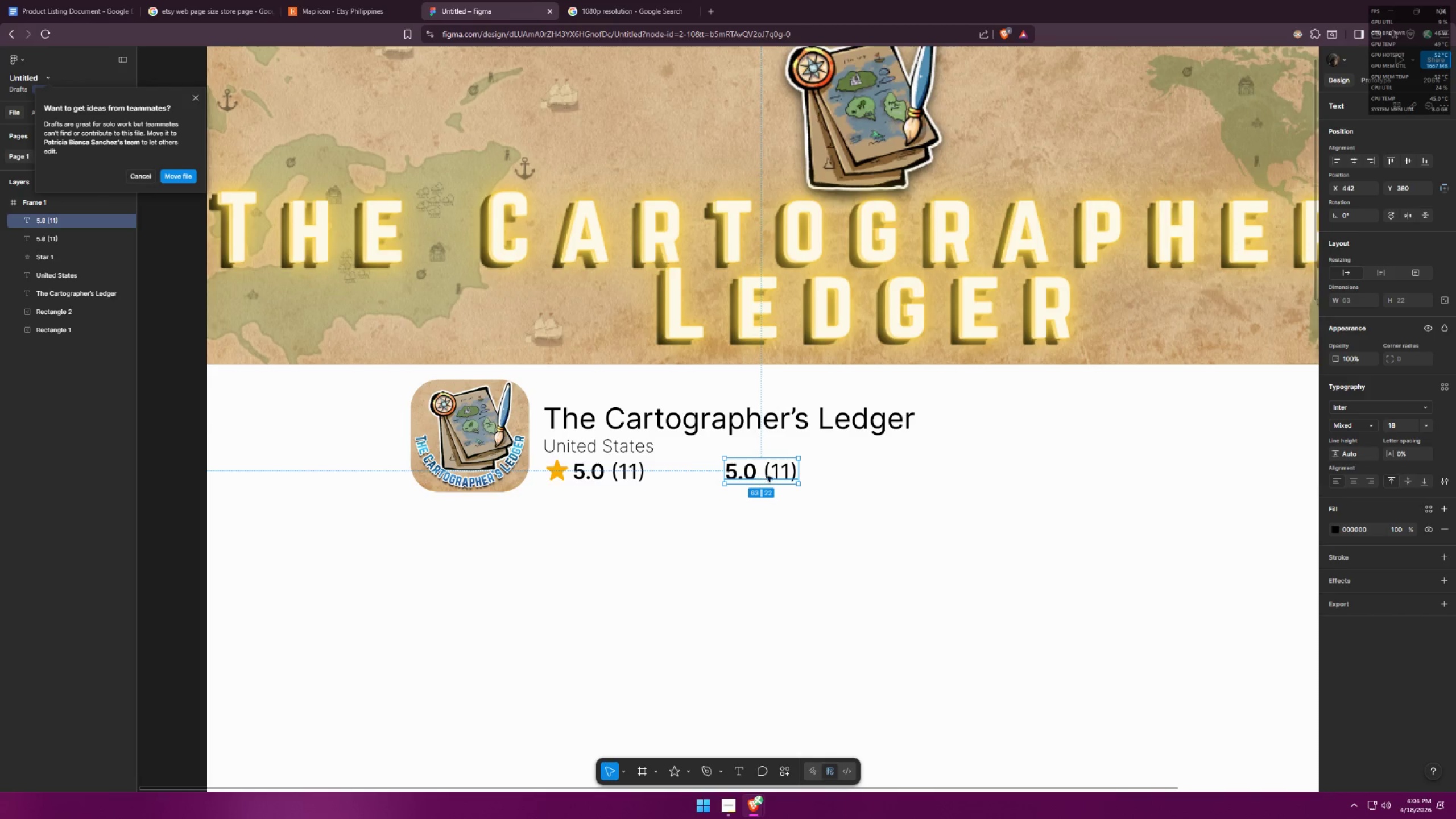 
hold_key(key=ShiftLeft, duration=1.5)
left_click_drag(start_coordinate=[767, 475], to_coordinate=[761, 475])
 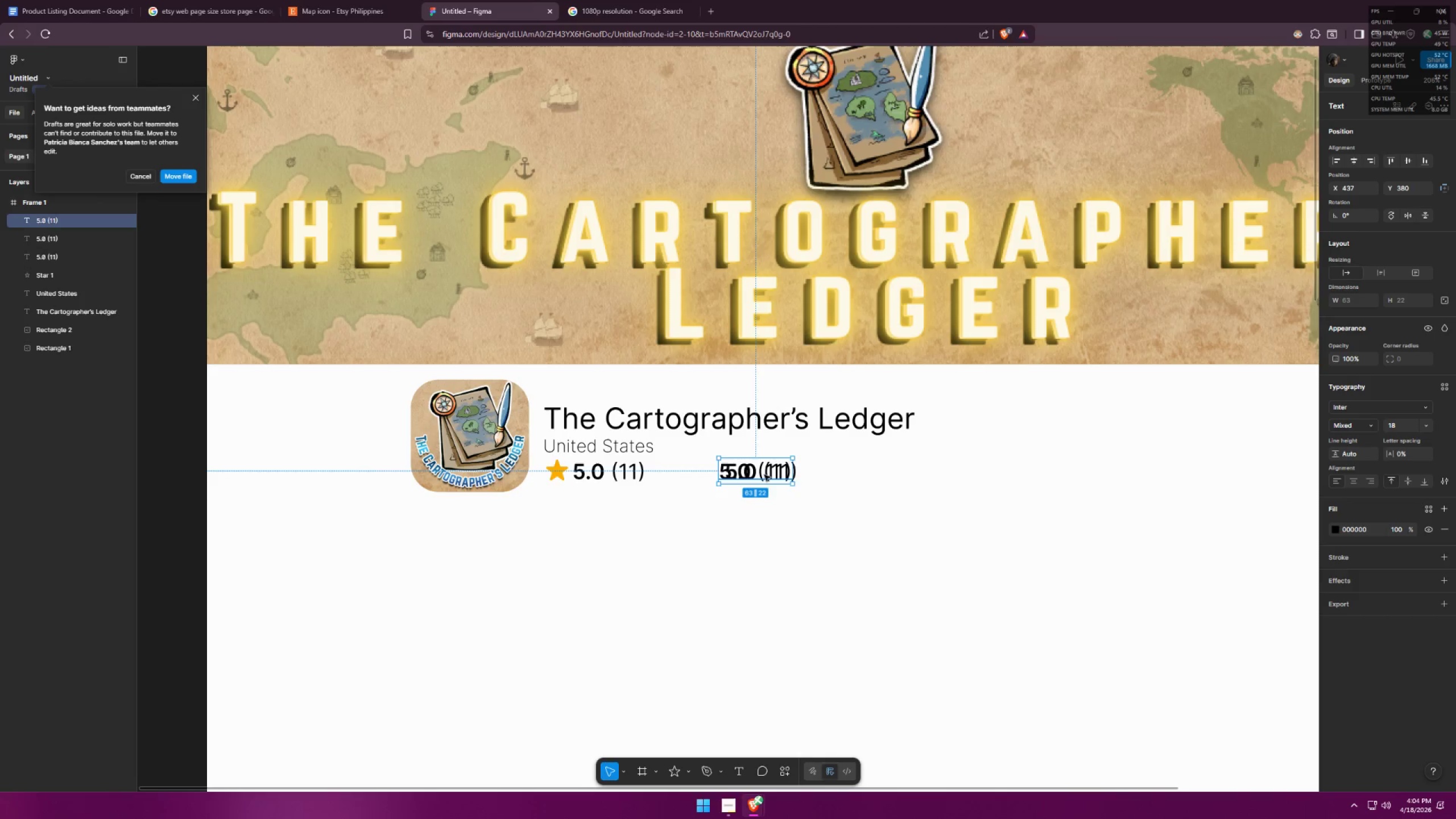 
hold_key(key=ShiftLeft, duration=0.88)
 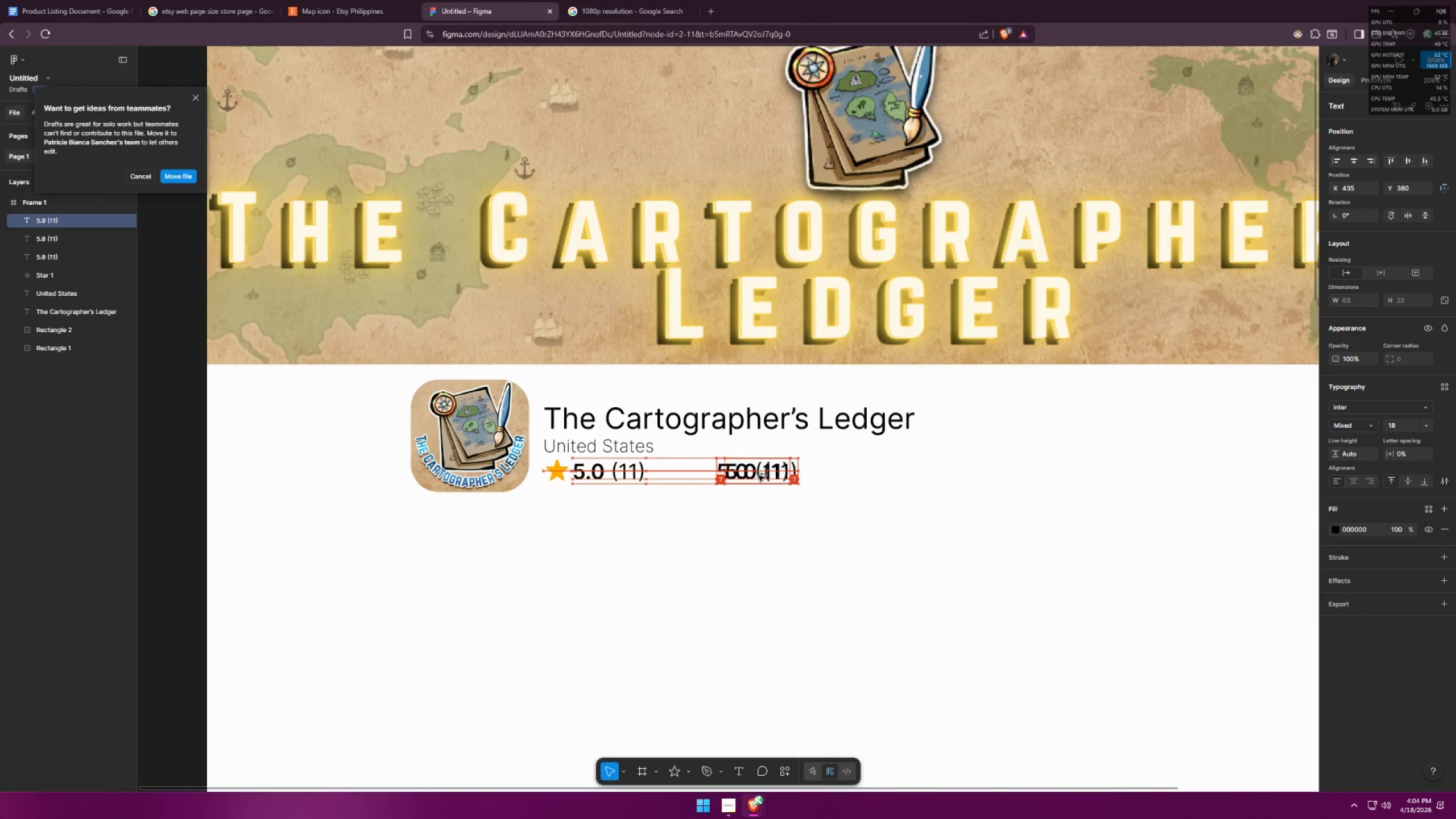 
hold_key(key=AltLeft, duration=0.95)
 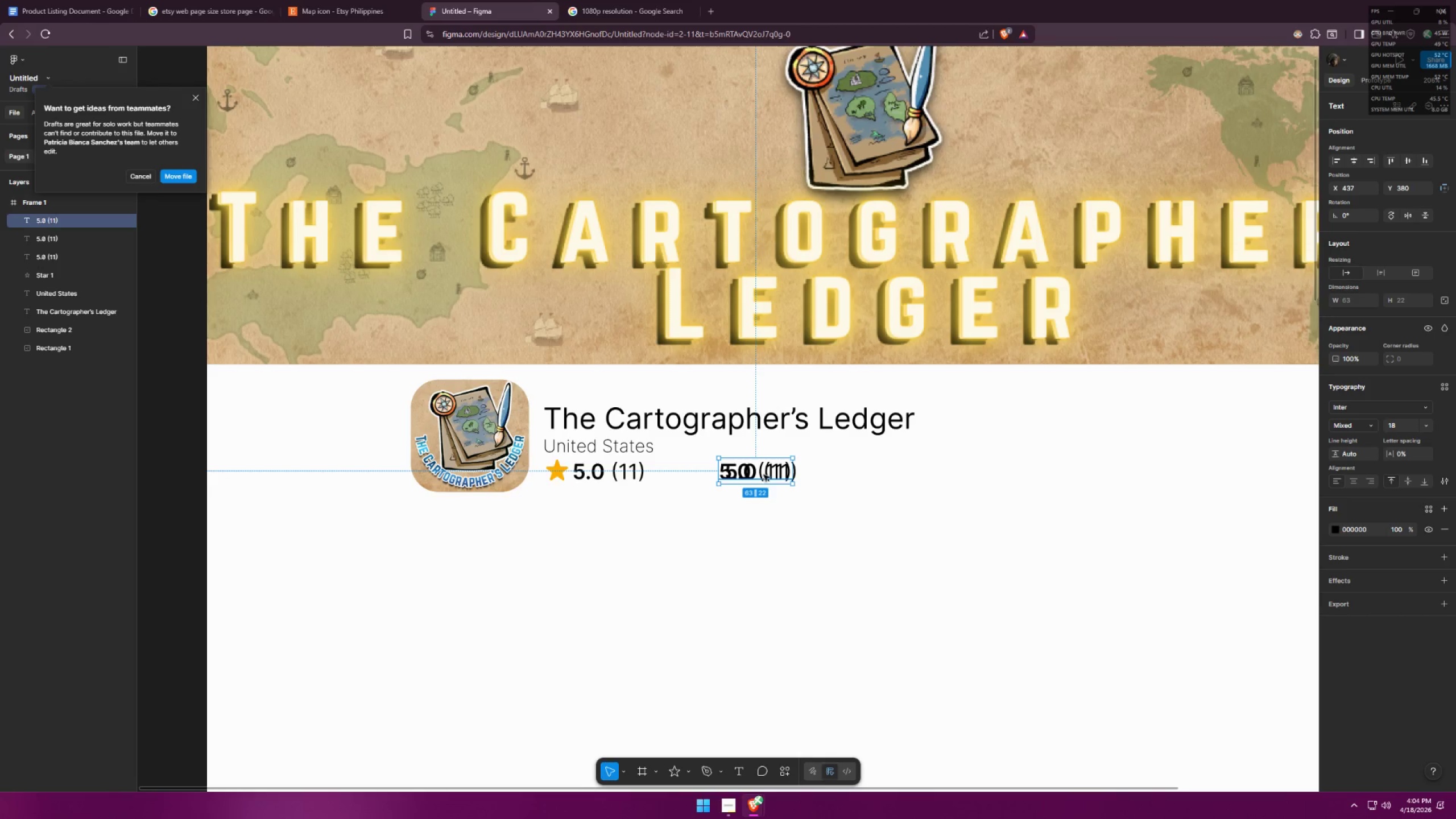 
key(Control+ControlLeft)
 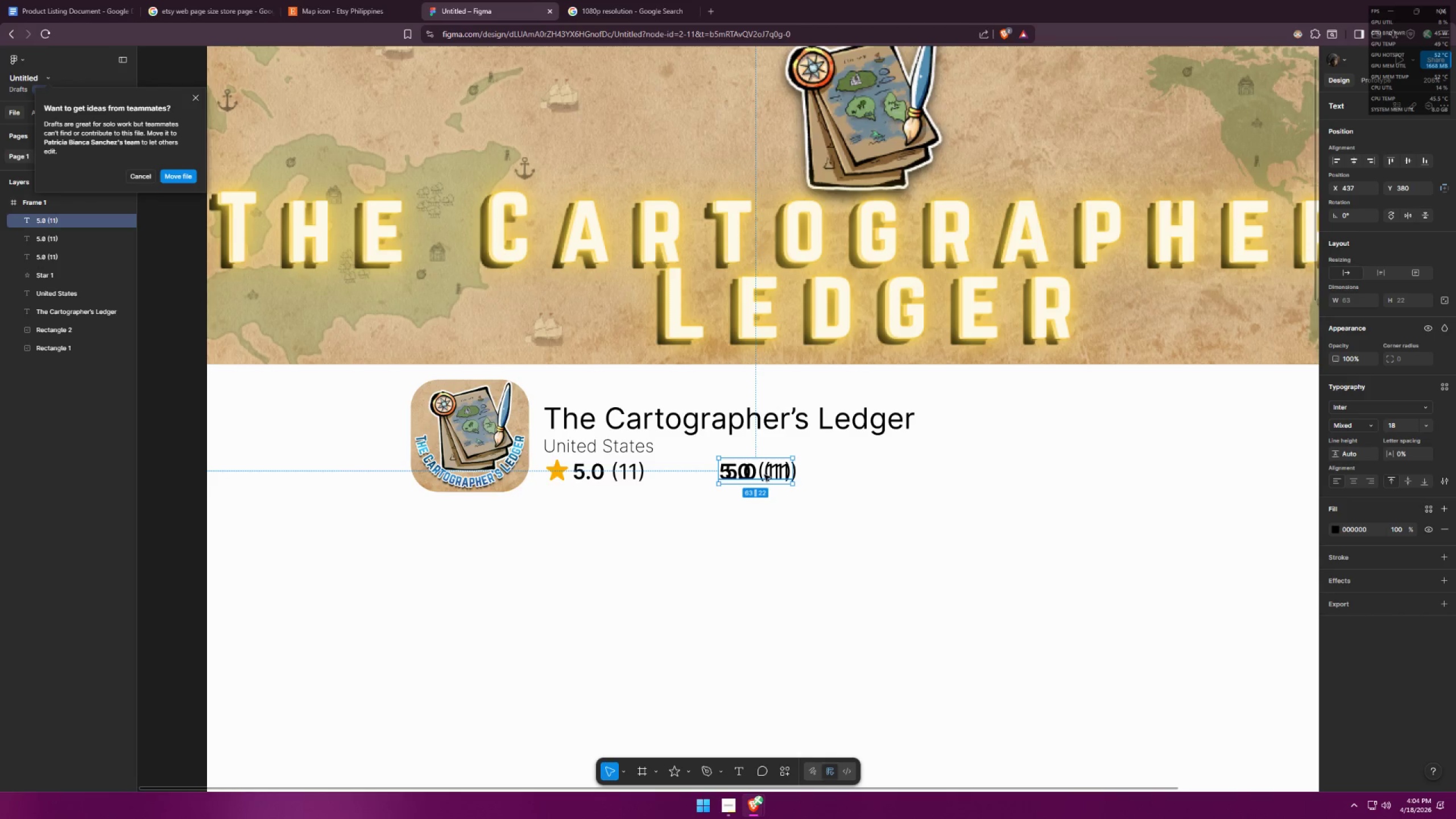 
key(Control+Z)
 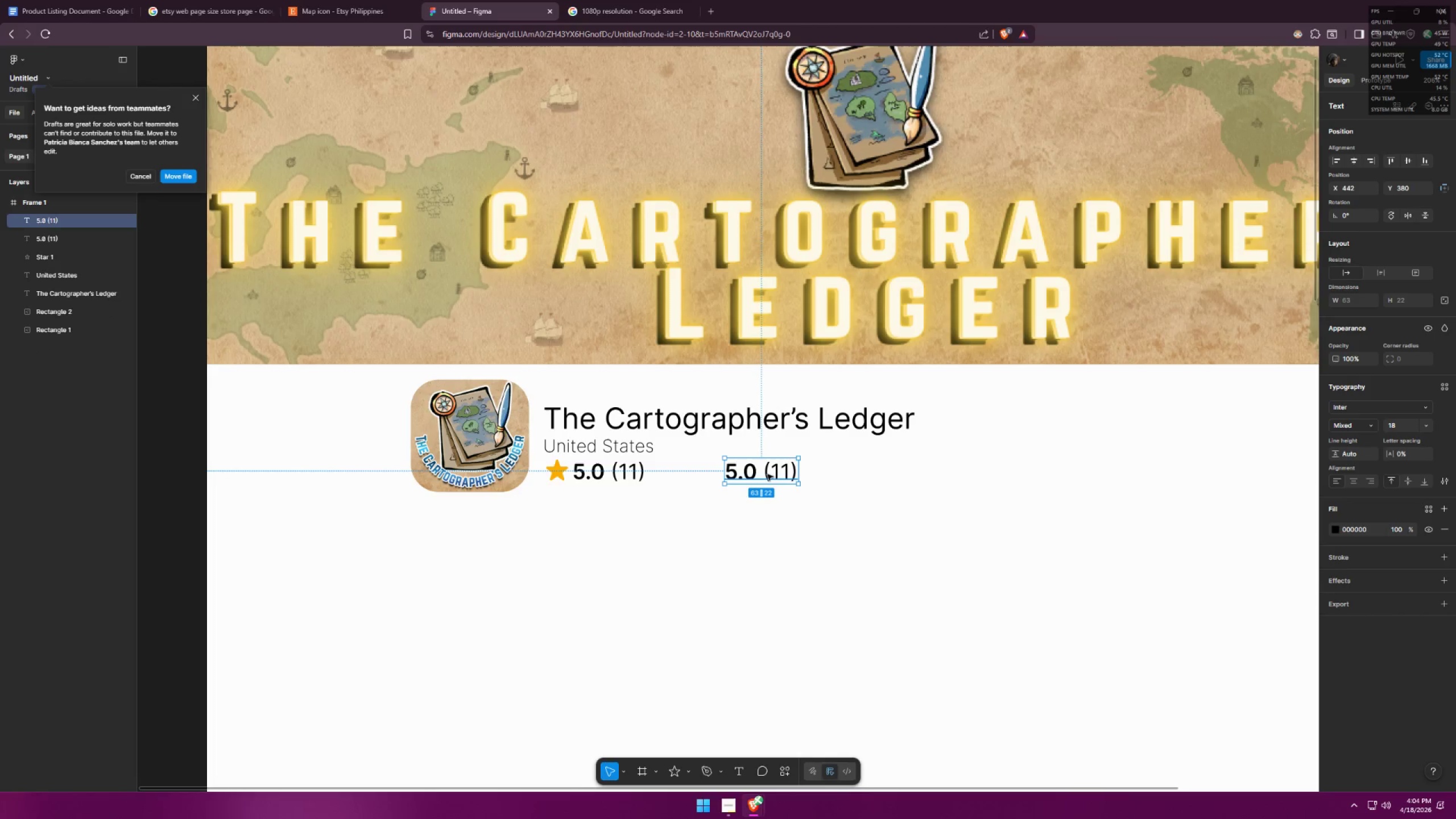 
hold_key(key=ShiftLeft, duration=0.95)
left_click_drag(start_coordinate=[767, 474], to_coordinate=[774, 474])
 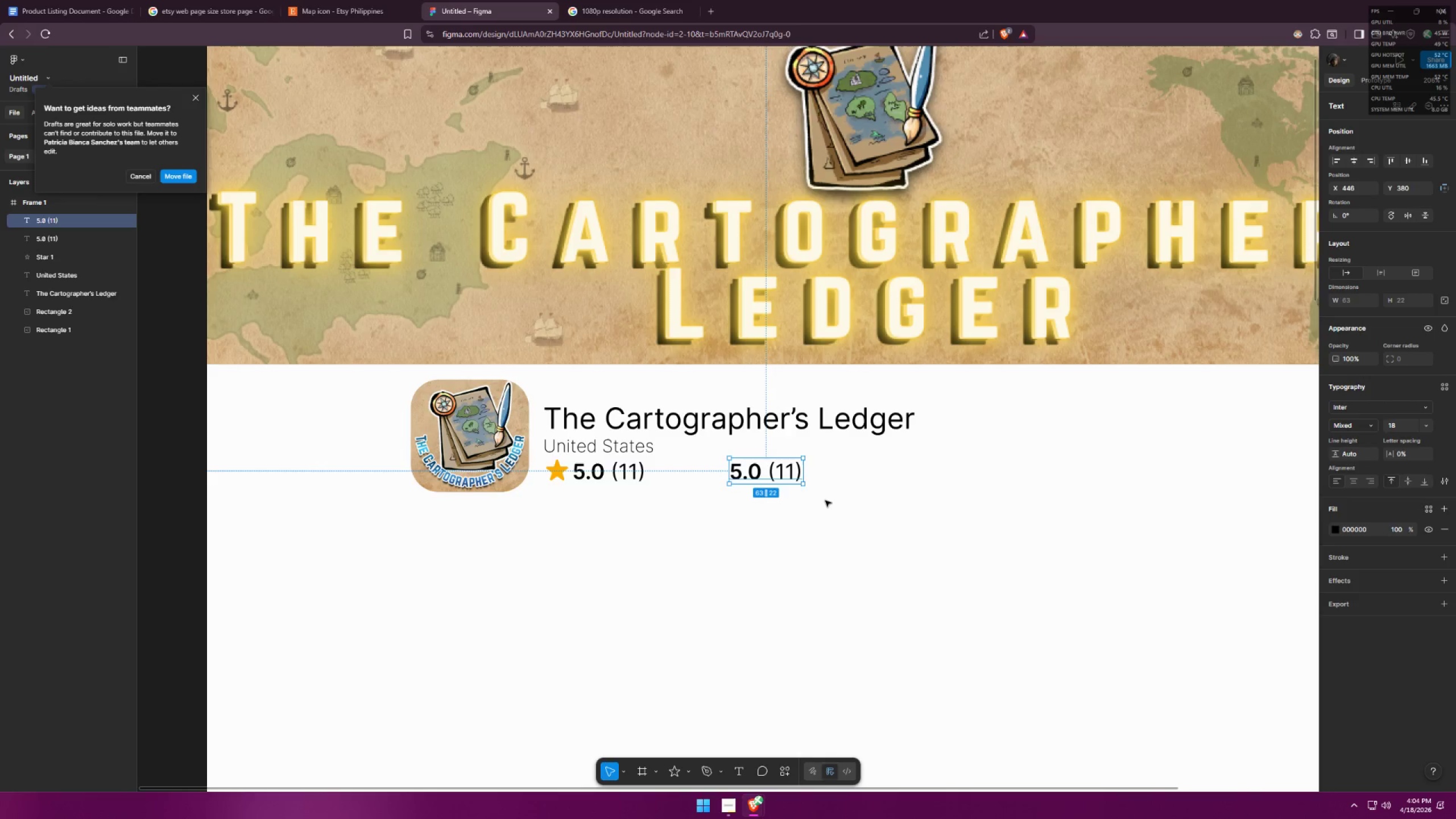 
left_click([825, 500])
 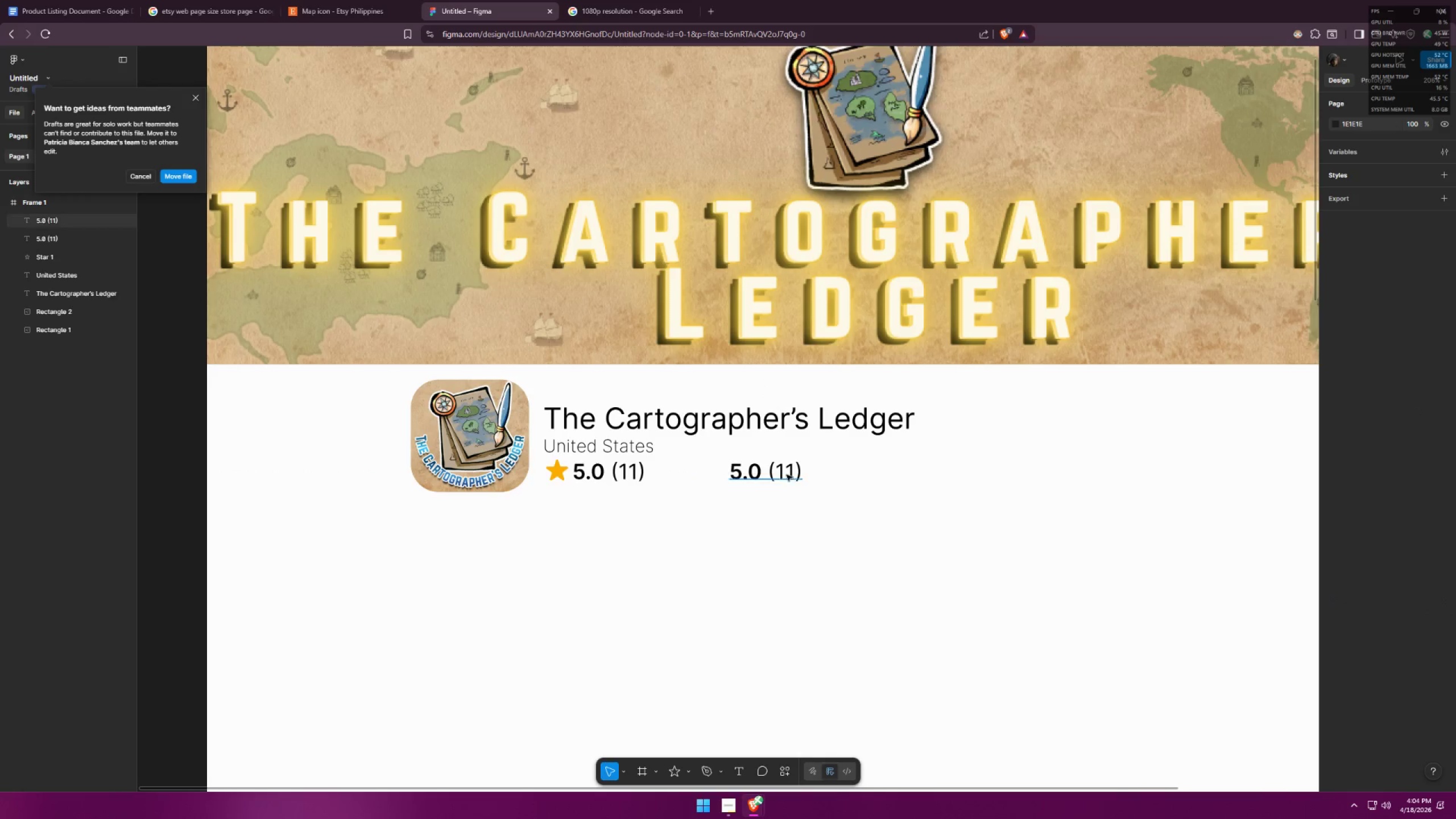 
hold_key(key=AltLeft, duration=1.38)
hold_key(key=ShiftLeft, duration=1.3)
left_click_drag(start_coordinate=[777, 473], to_coordinate=[933, 478])
 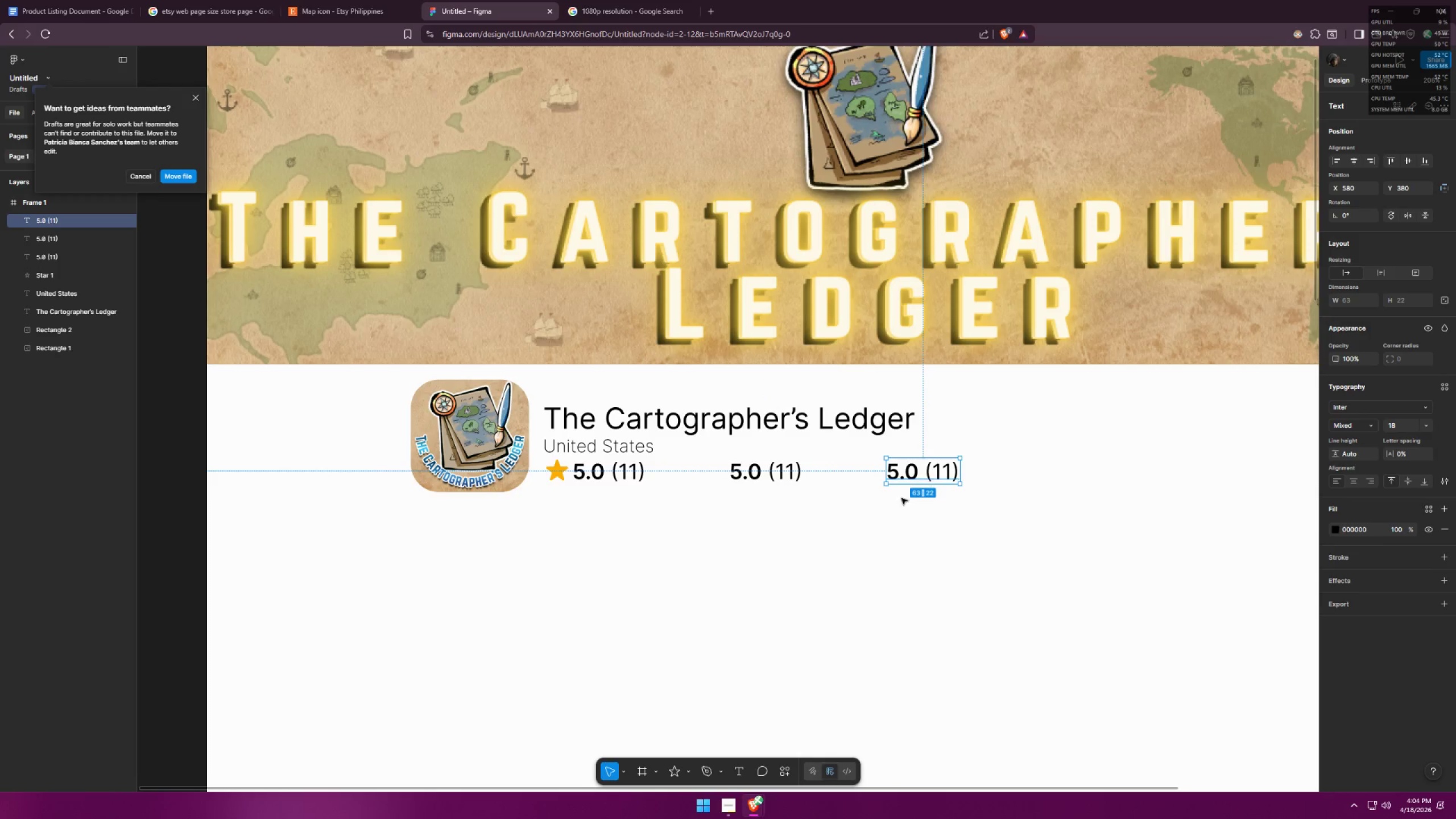 
left_click([883, 528])
 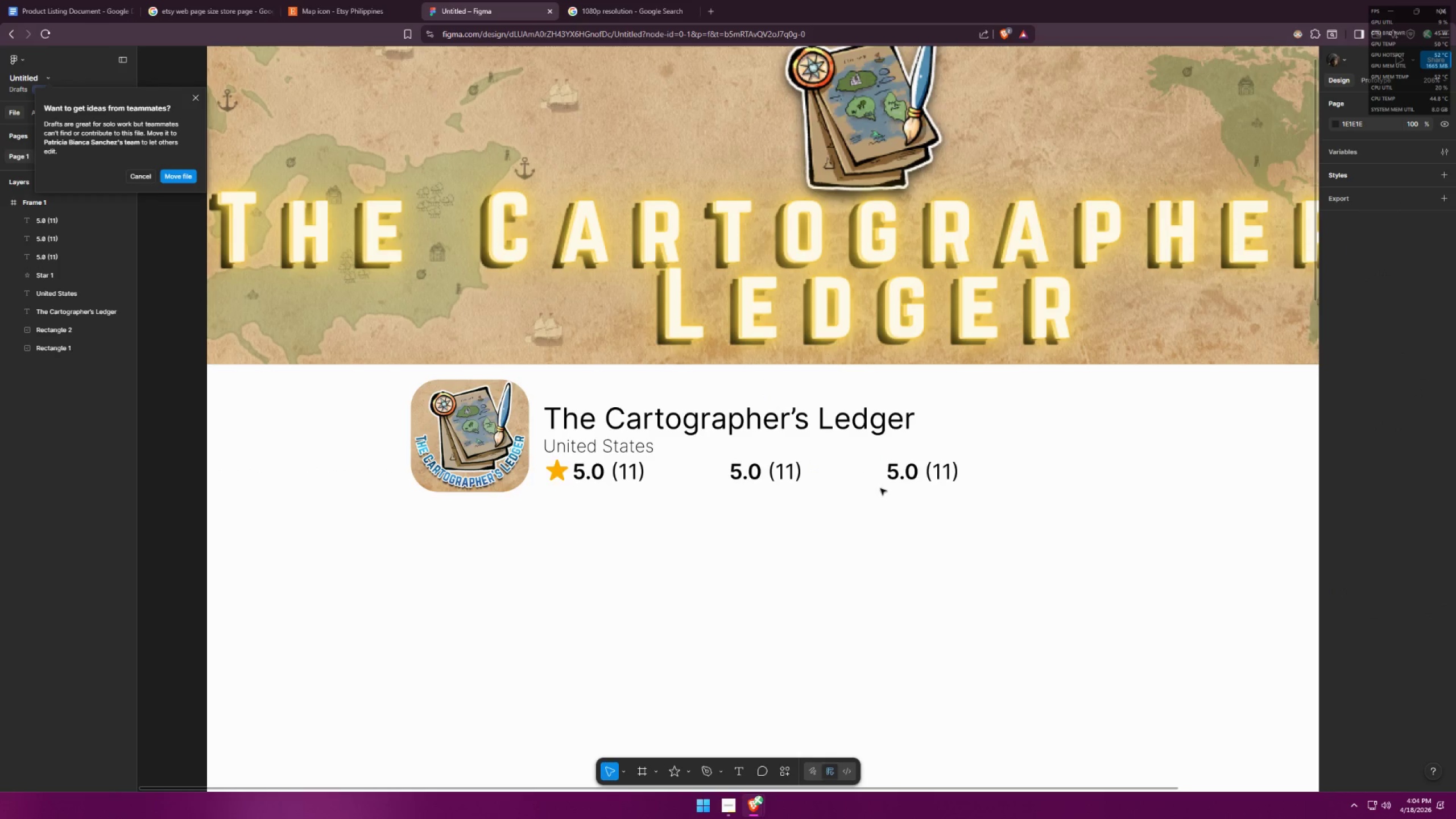 
key(Control+Z)
 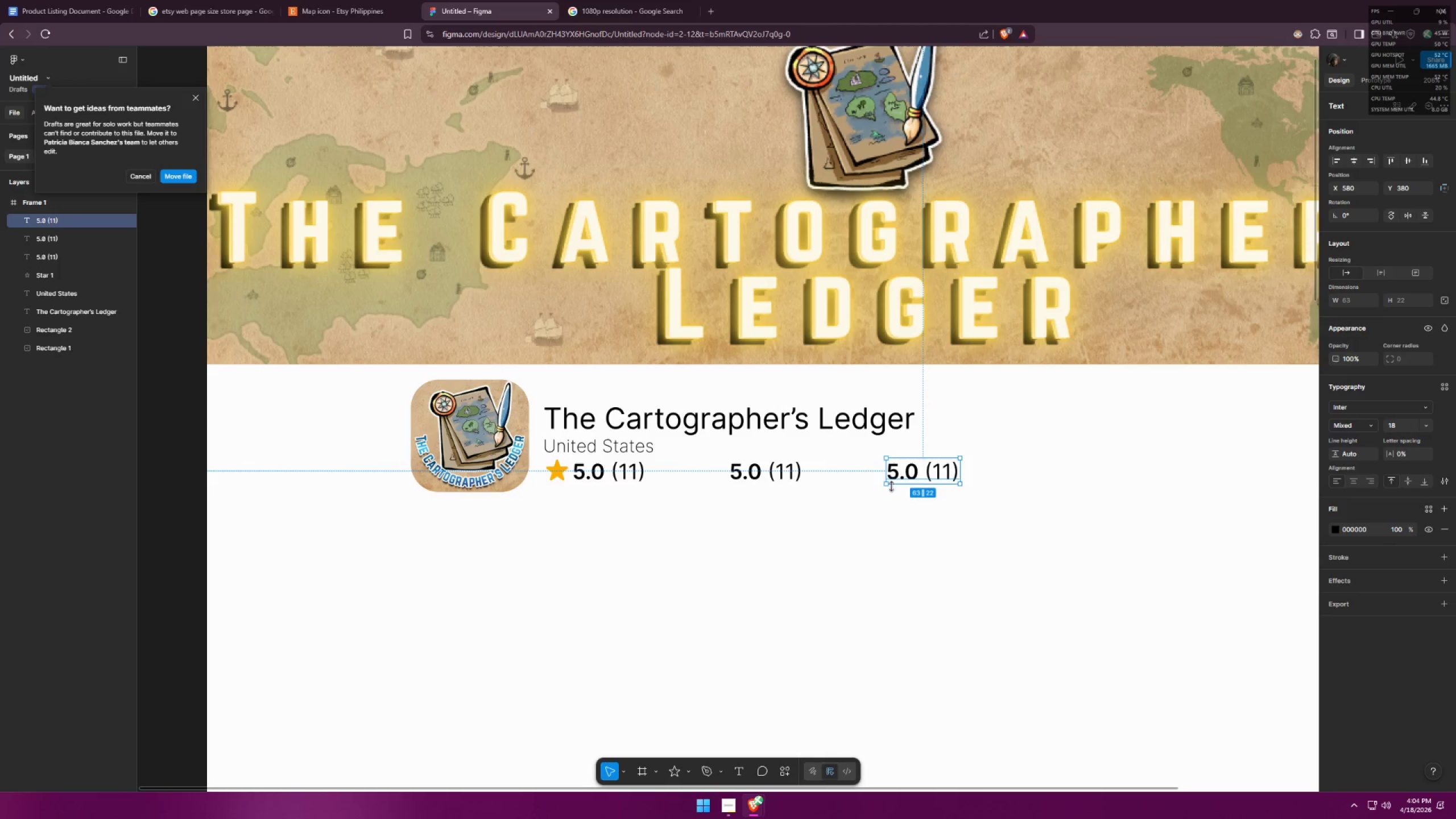 
key(Control+ControlLeft)
 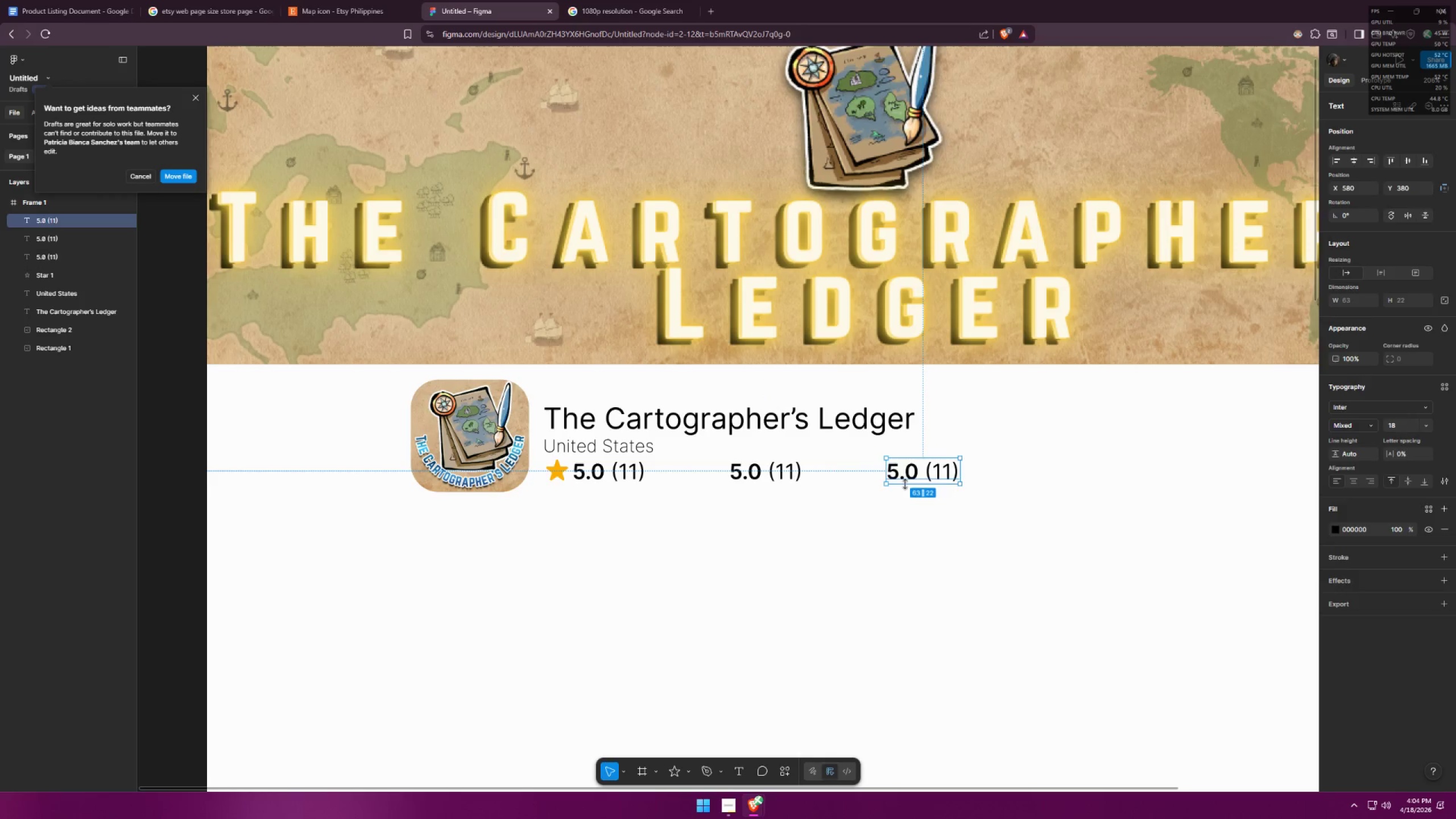 
key(Control+Z)
 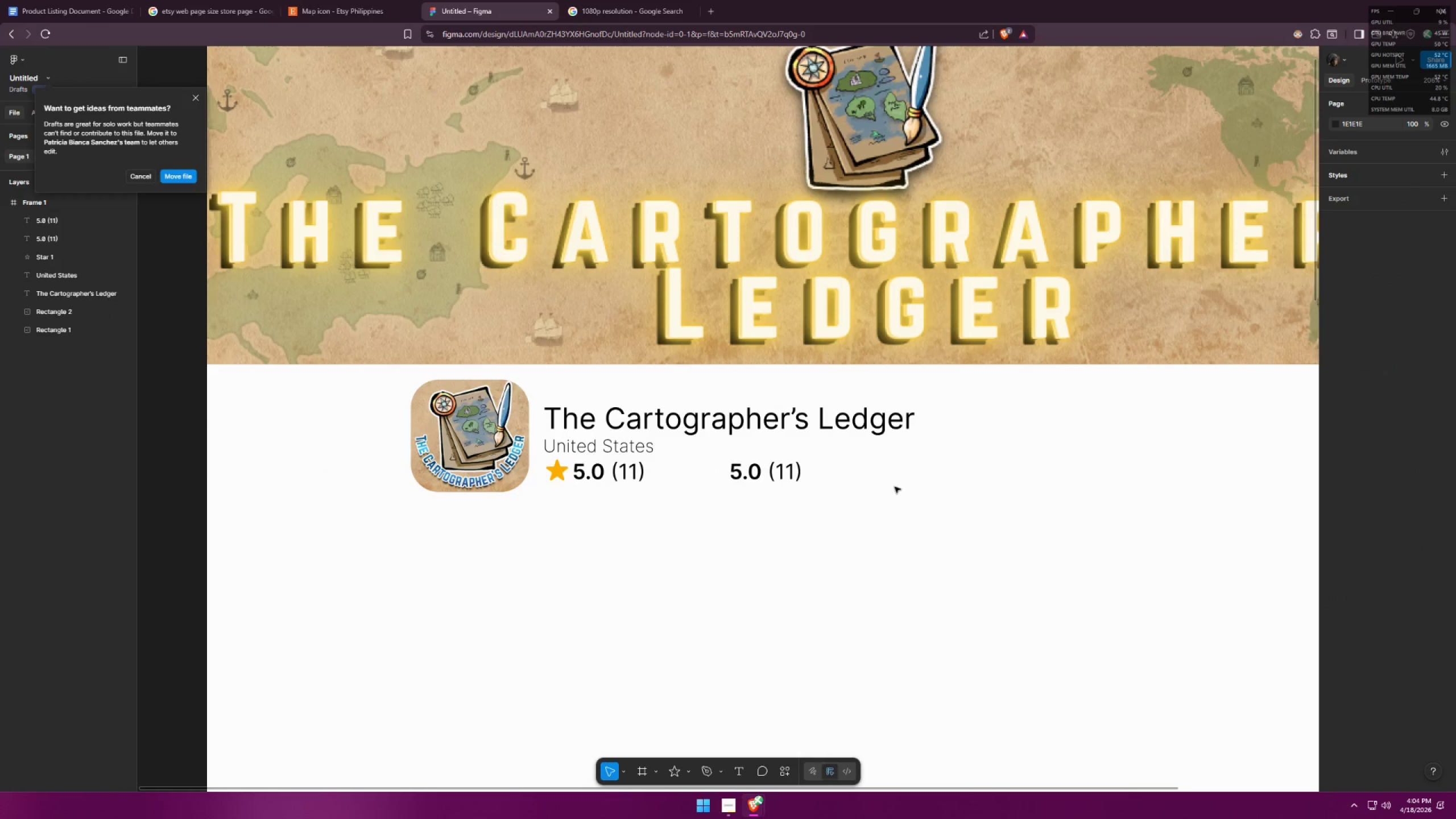 
key(Alt+AltLeft)
 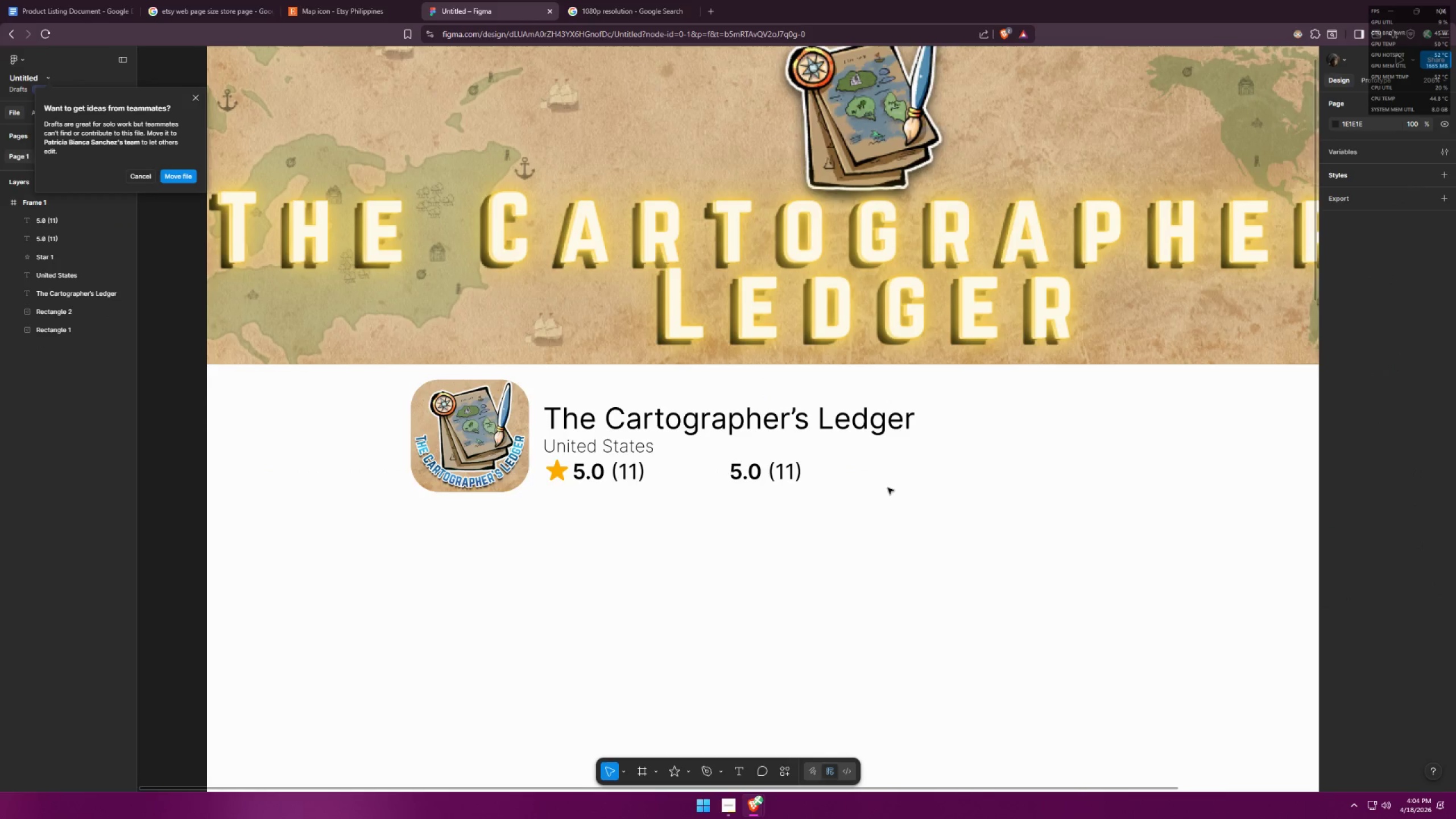 
key(Alt+Tab)
 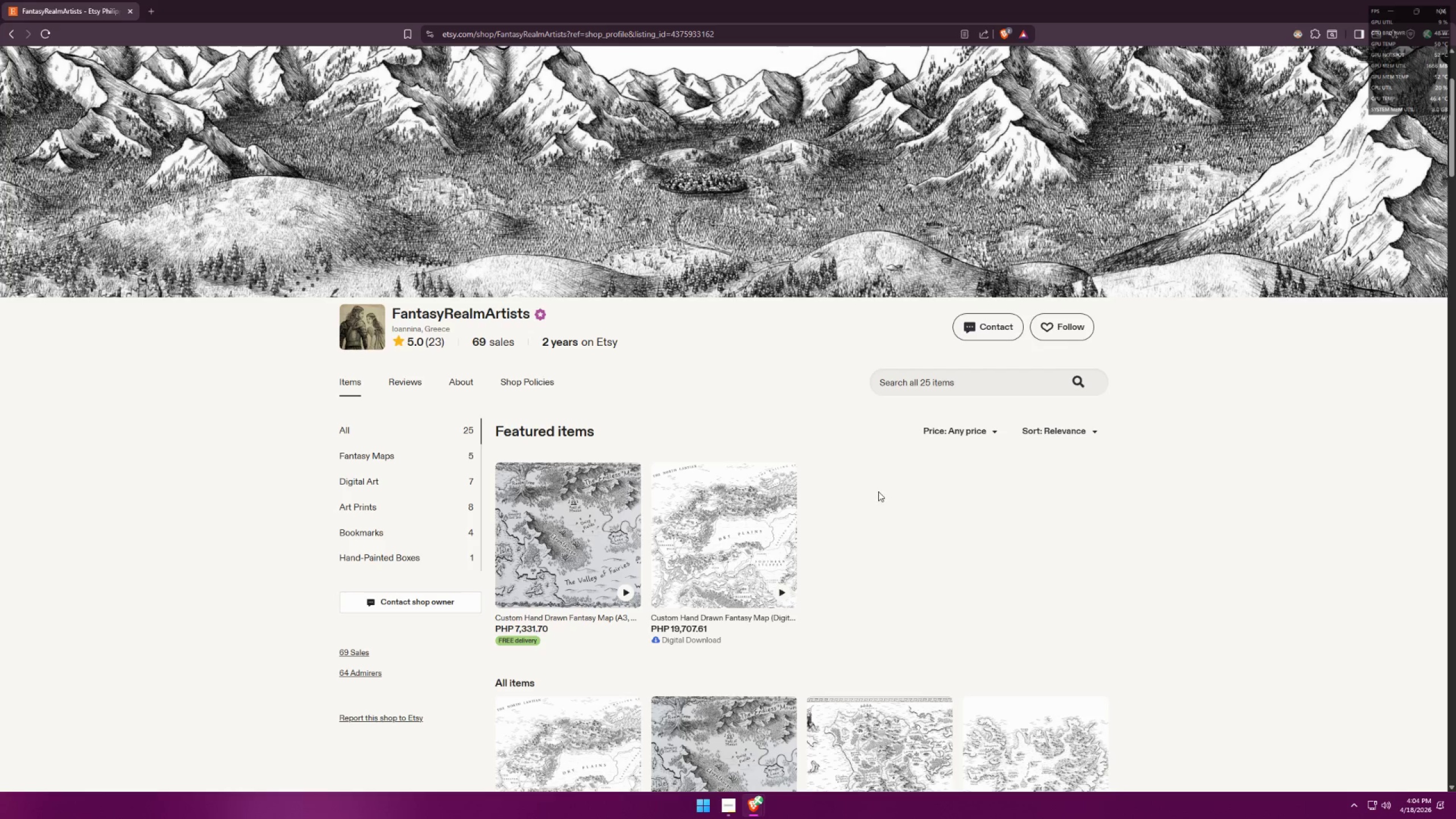 
key(Alt+AltLeft)
 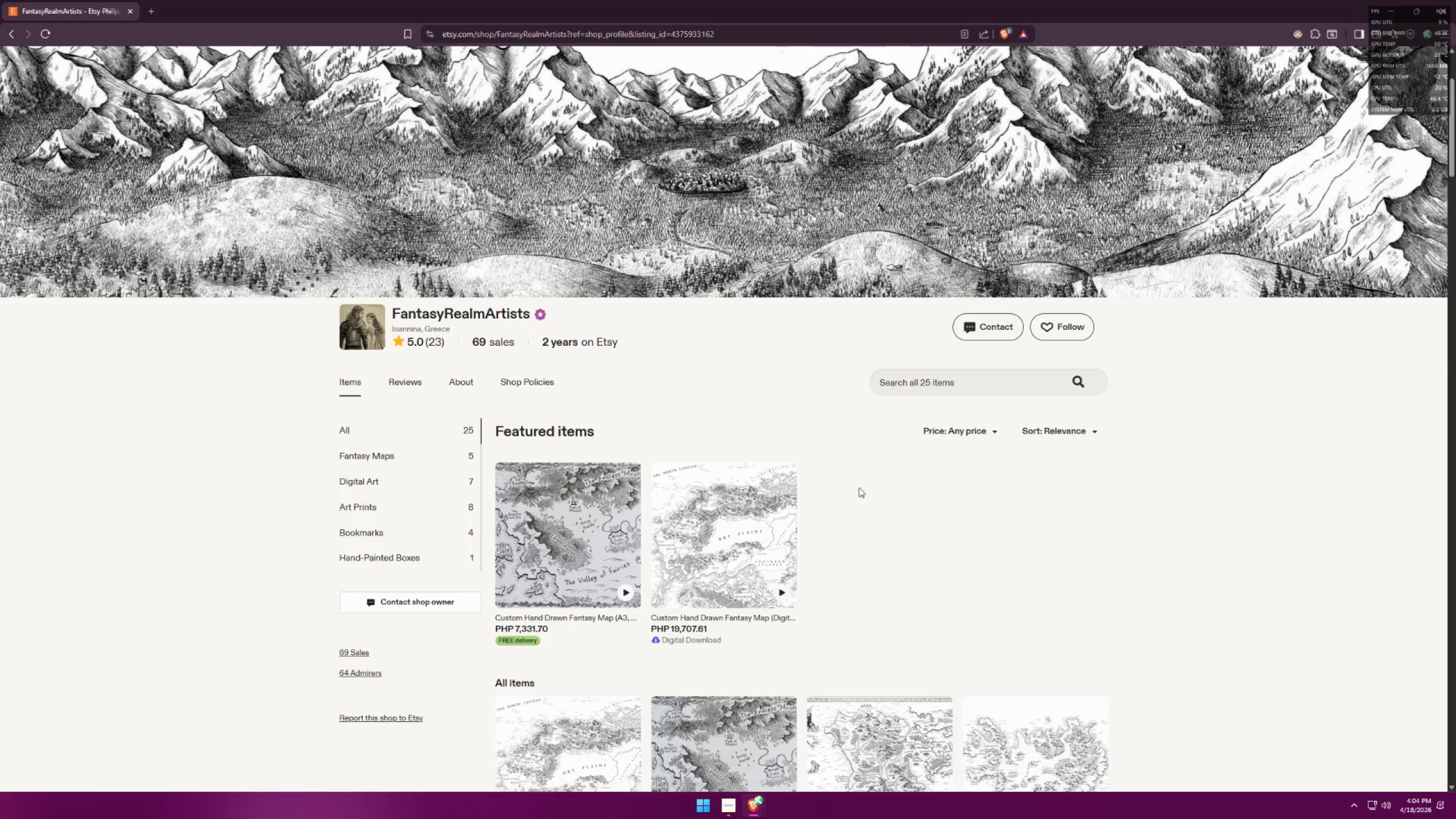 
key(Alt+Tab)
 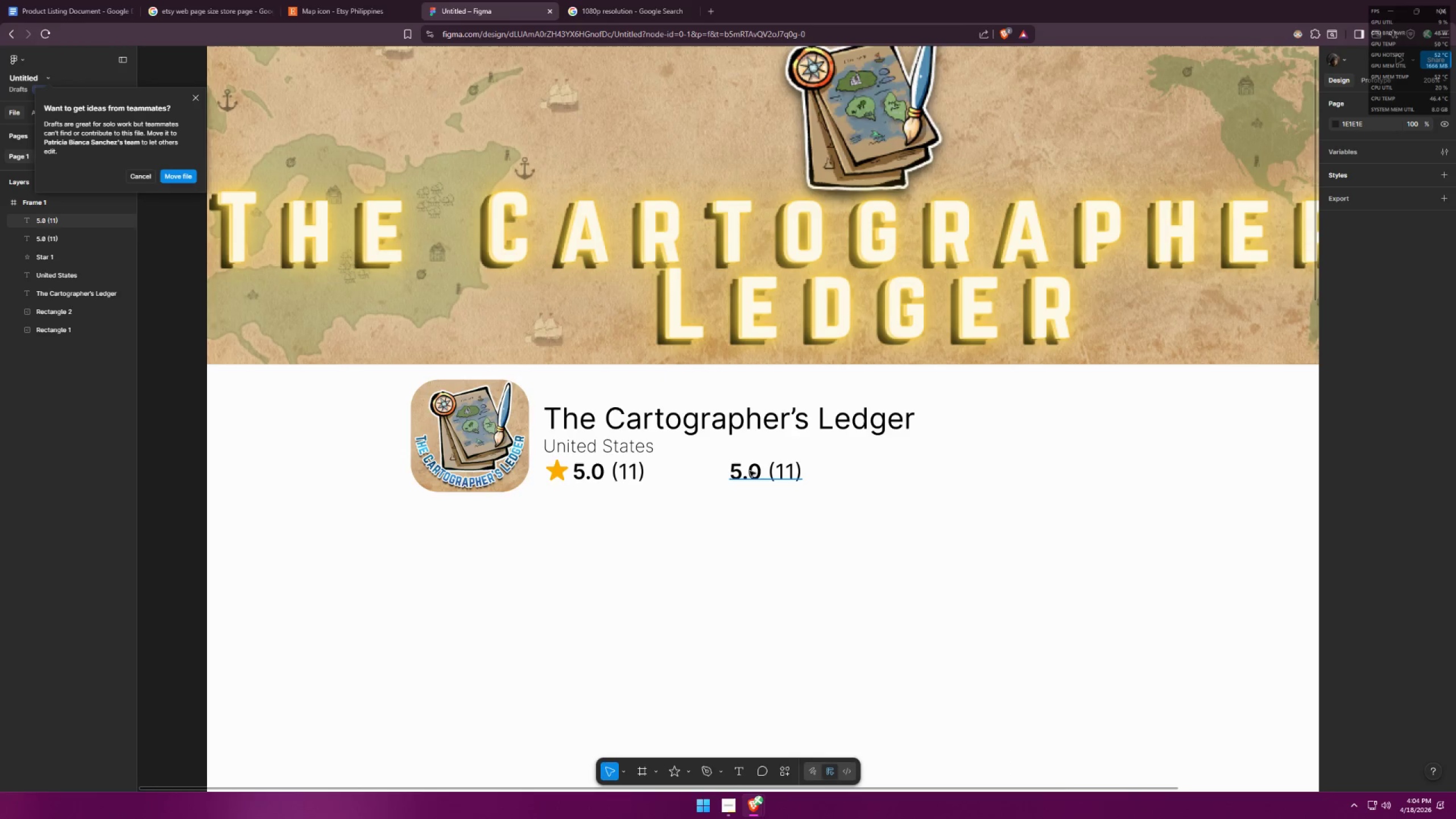 
double_click([747, 471])
 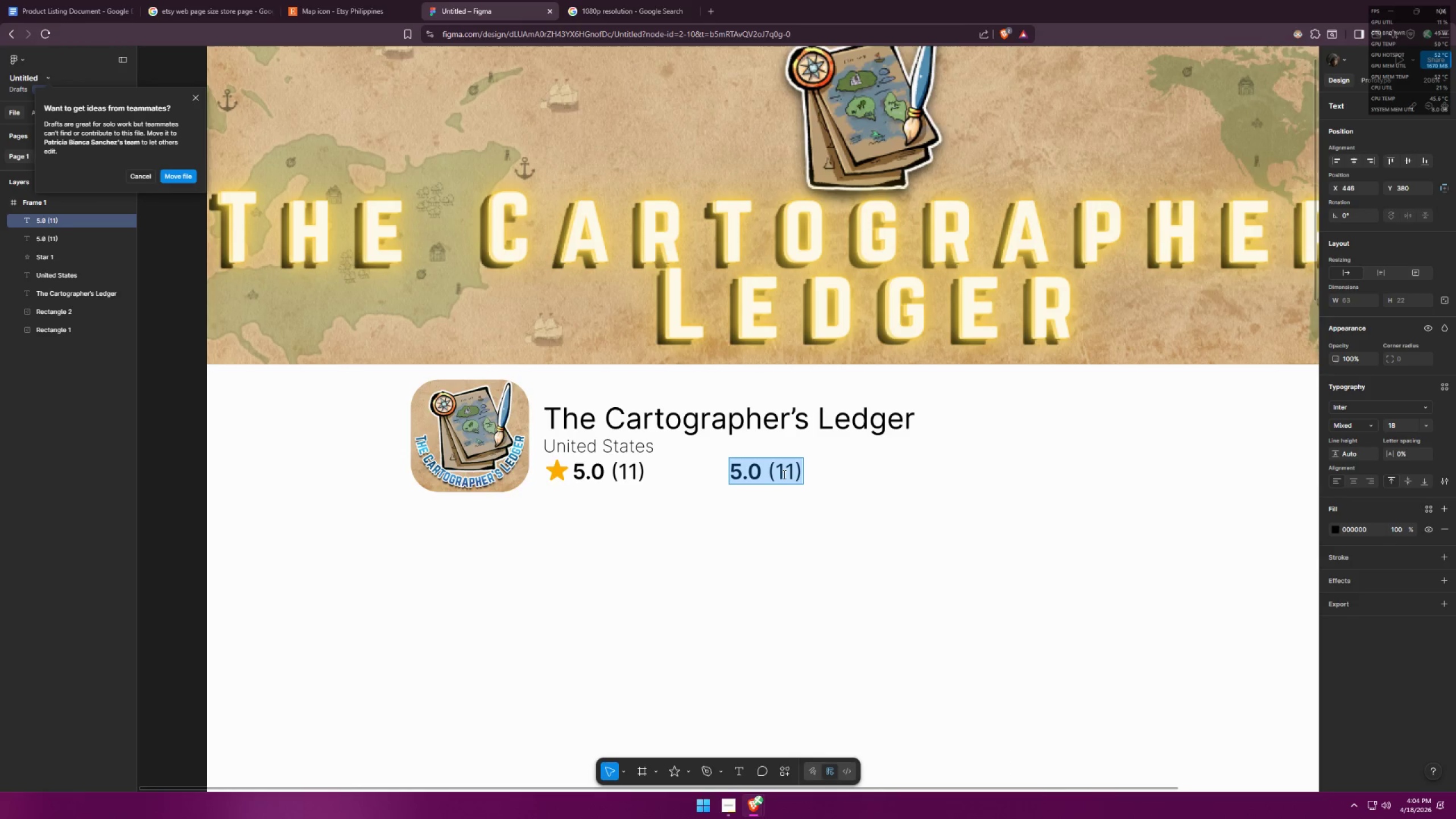 
key(Backspace)
 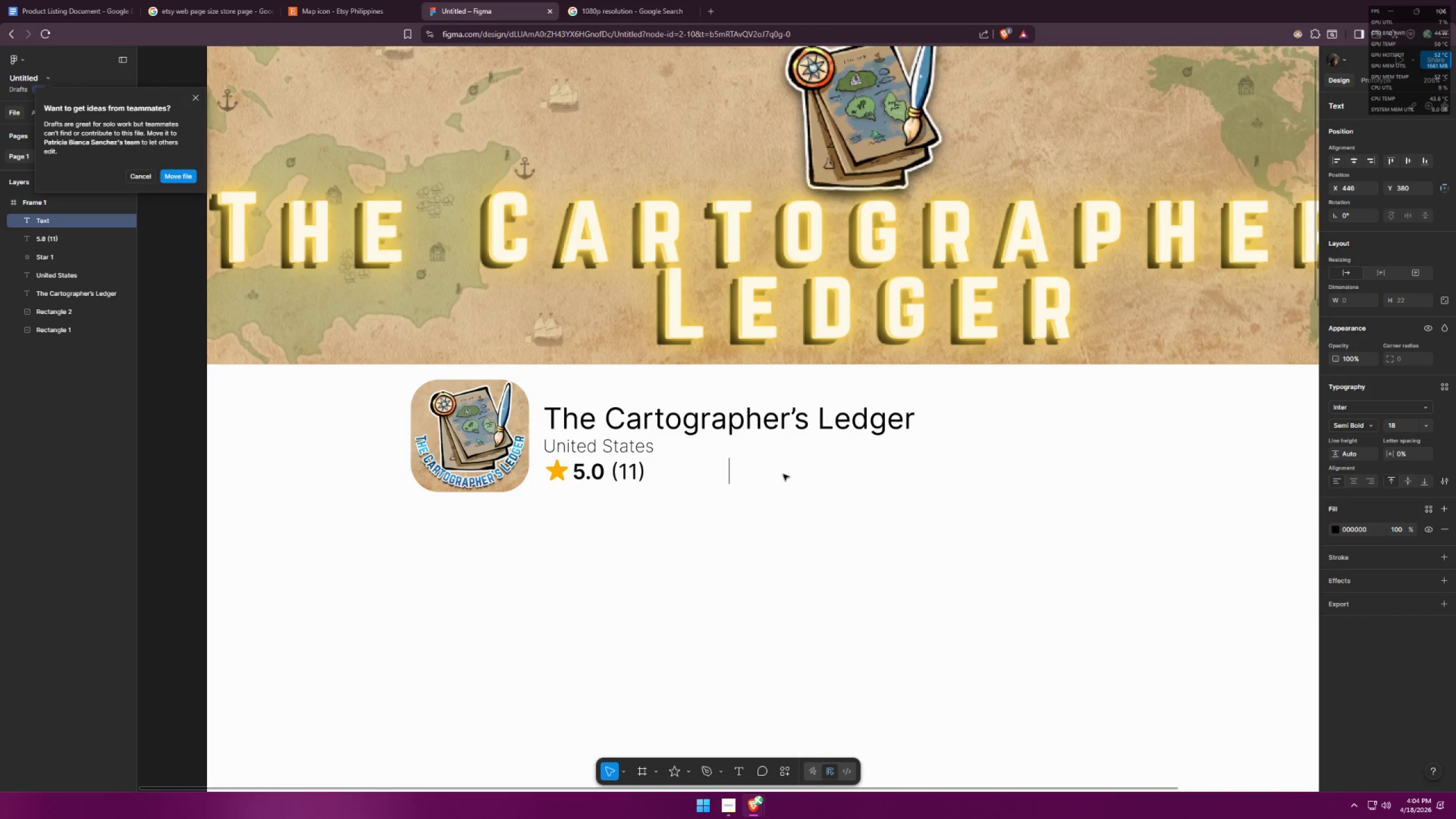 
wait(5.56)
 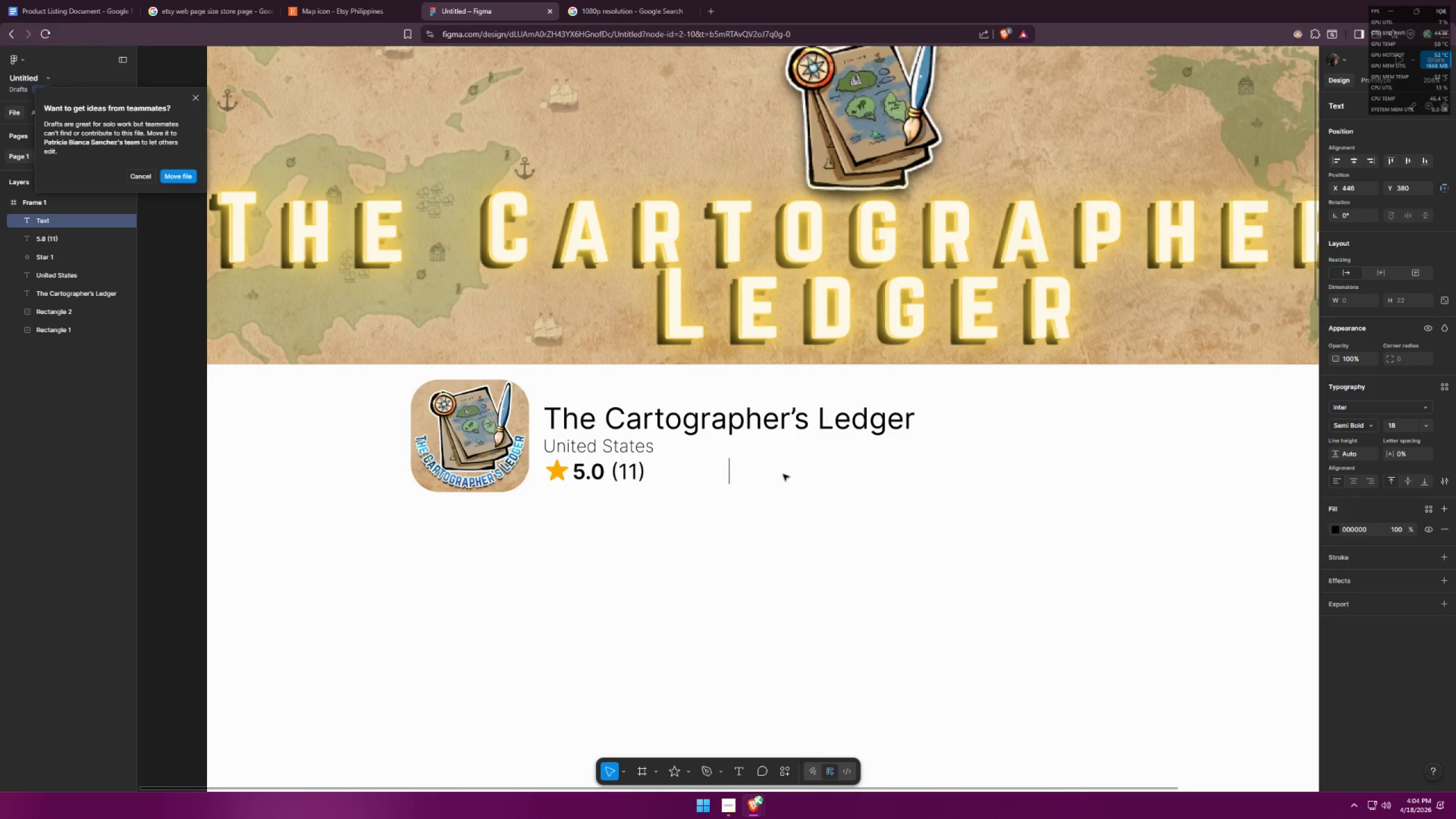 
type(88 )
 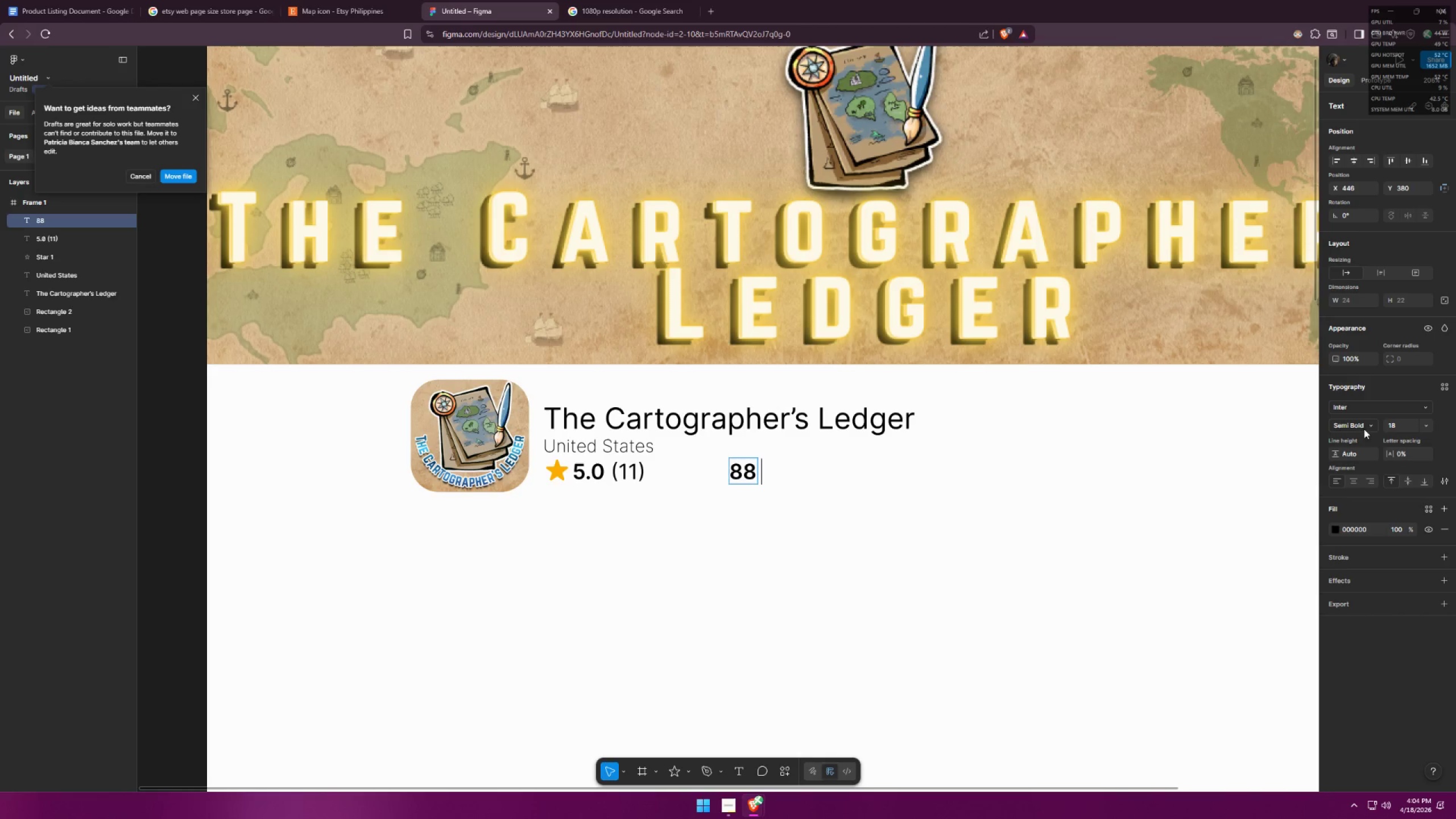 
left_click([1351, 426])
 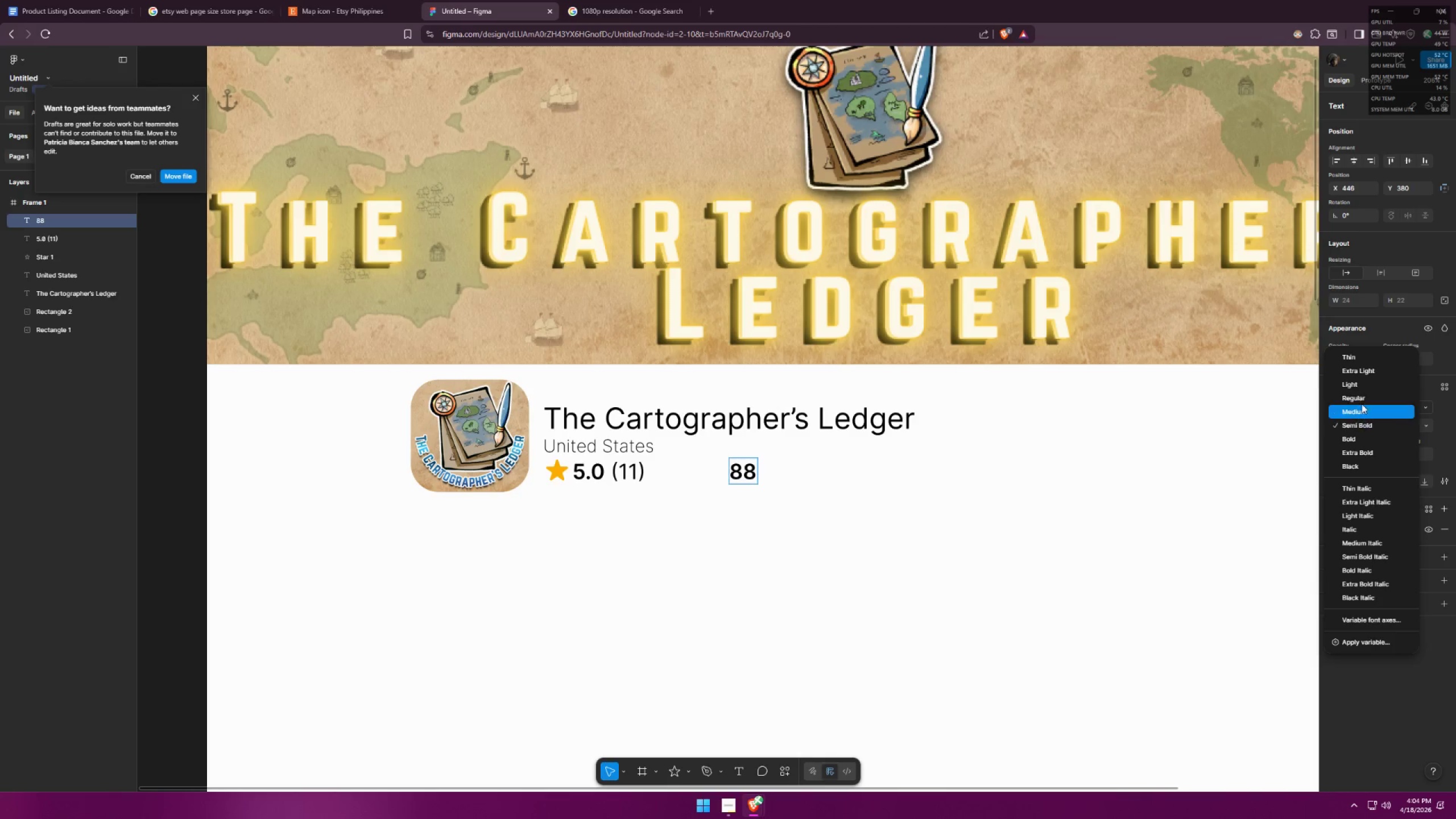 
left_click([1362, 400])
 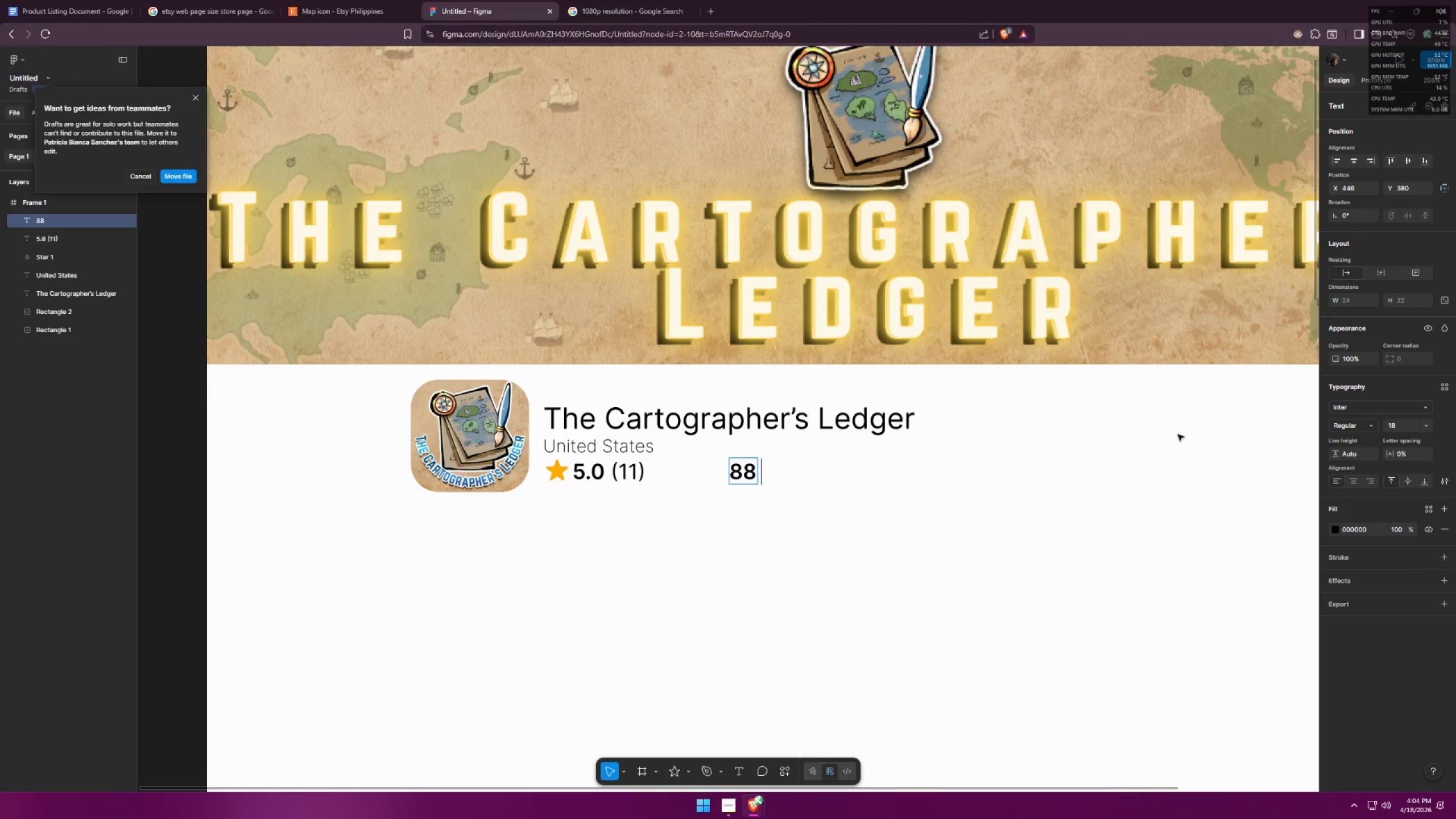 
type(Sales)
 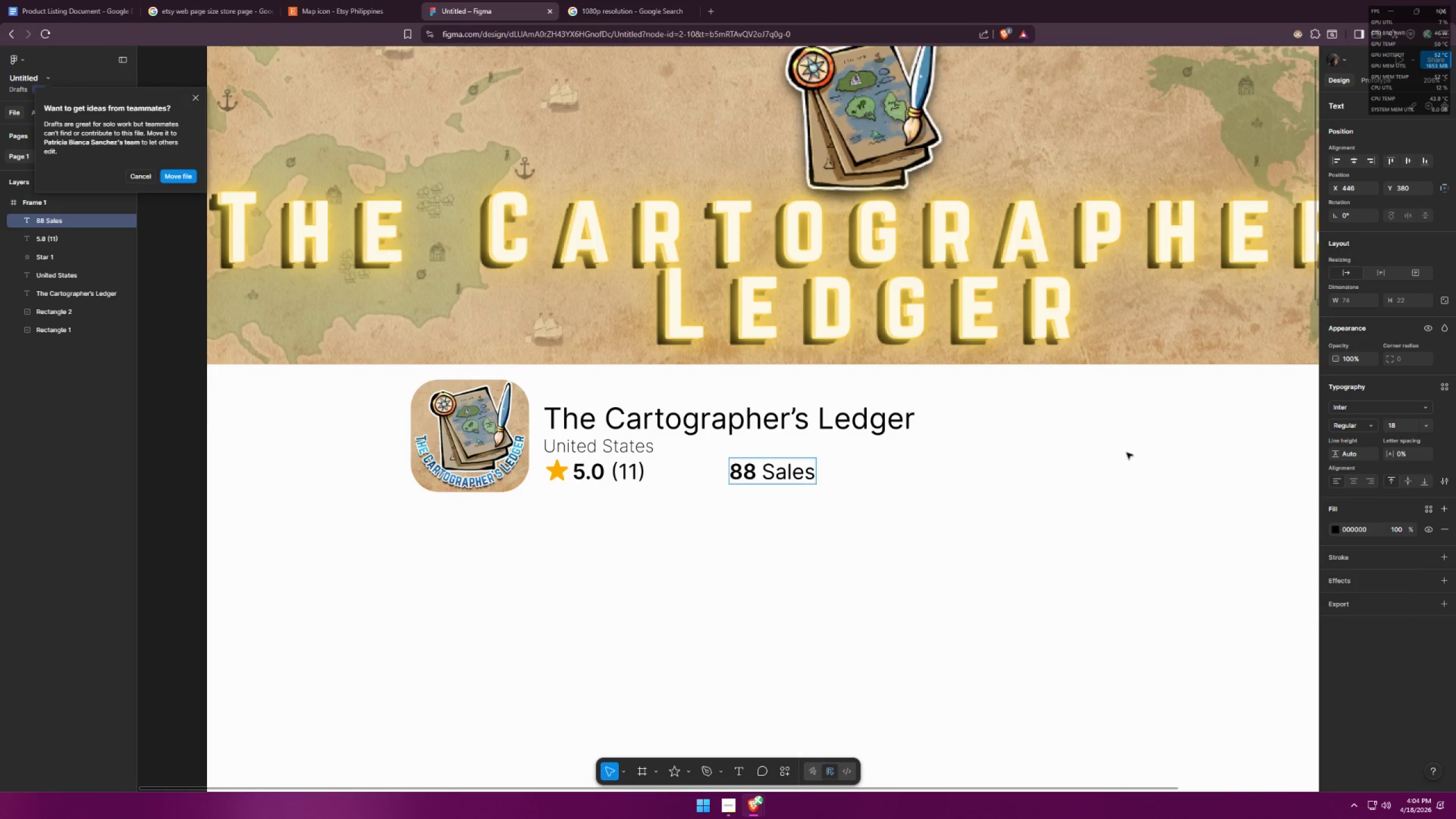 
left_click([992, 498])
 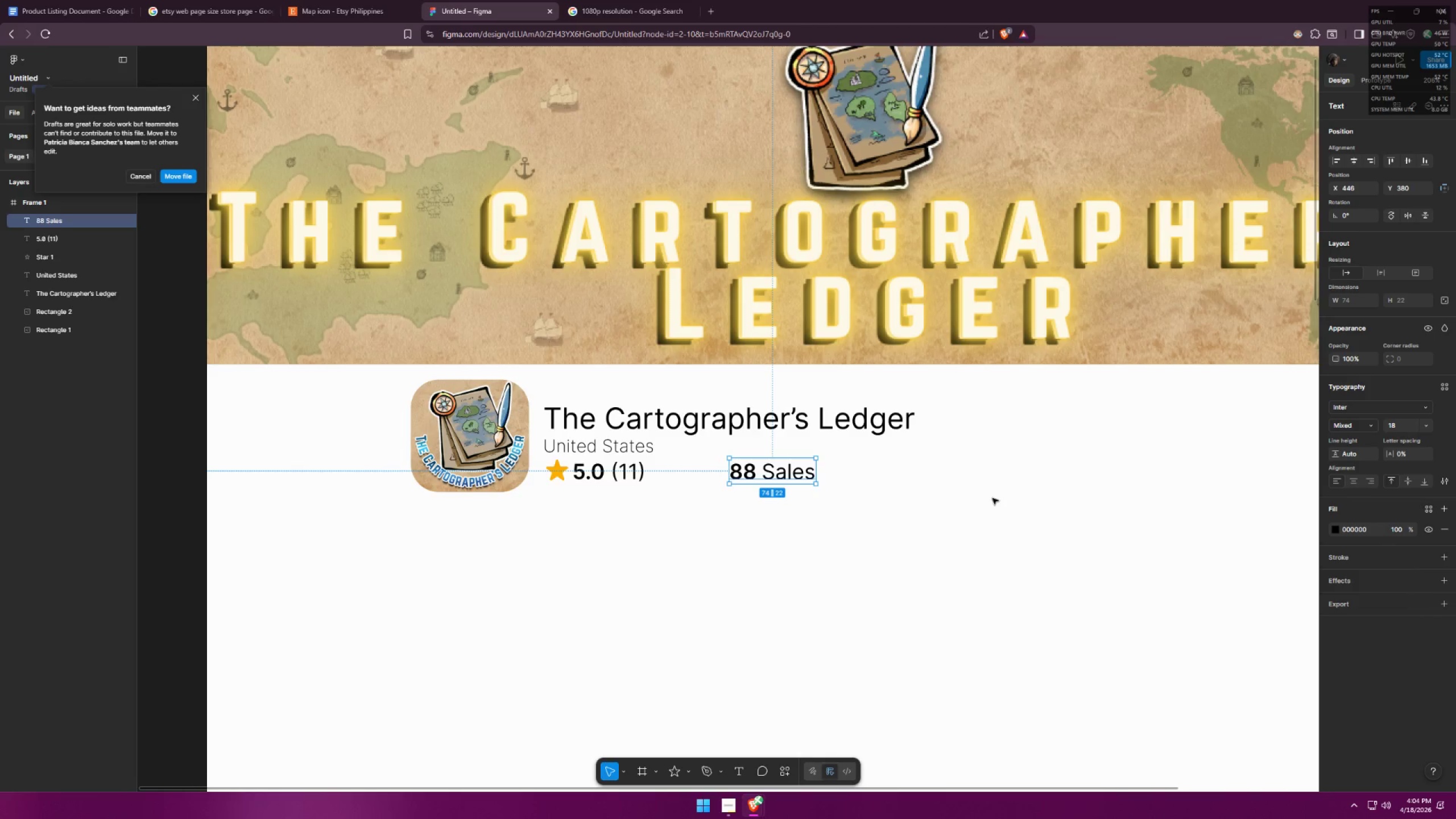 
key(Alt+AltLeft)
 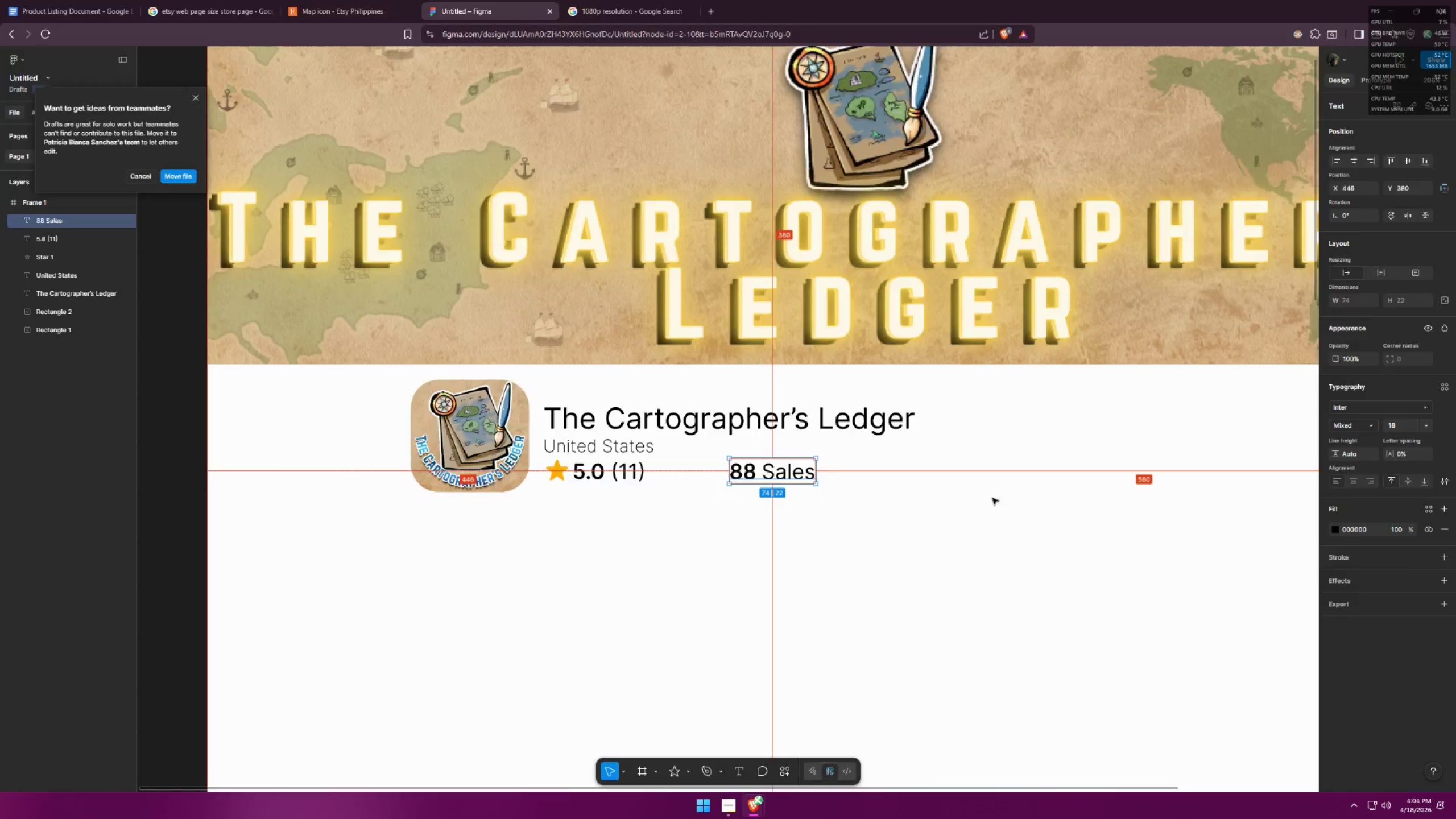 
key(Alt+Tab)
 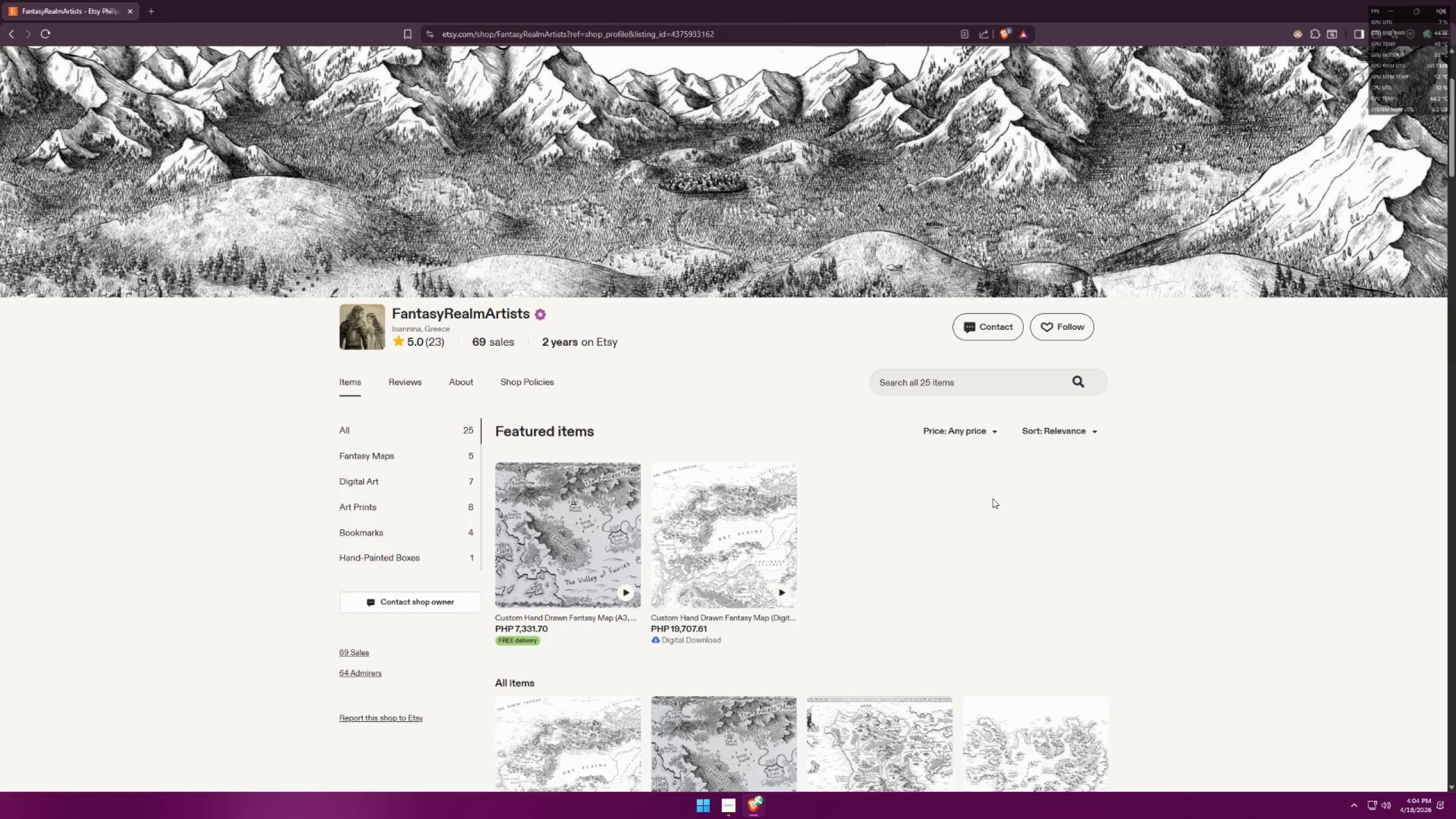 
key(Alt+AltLeft)
 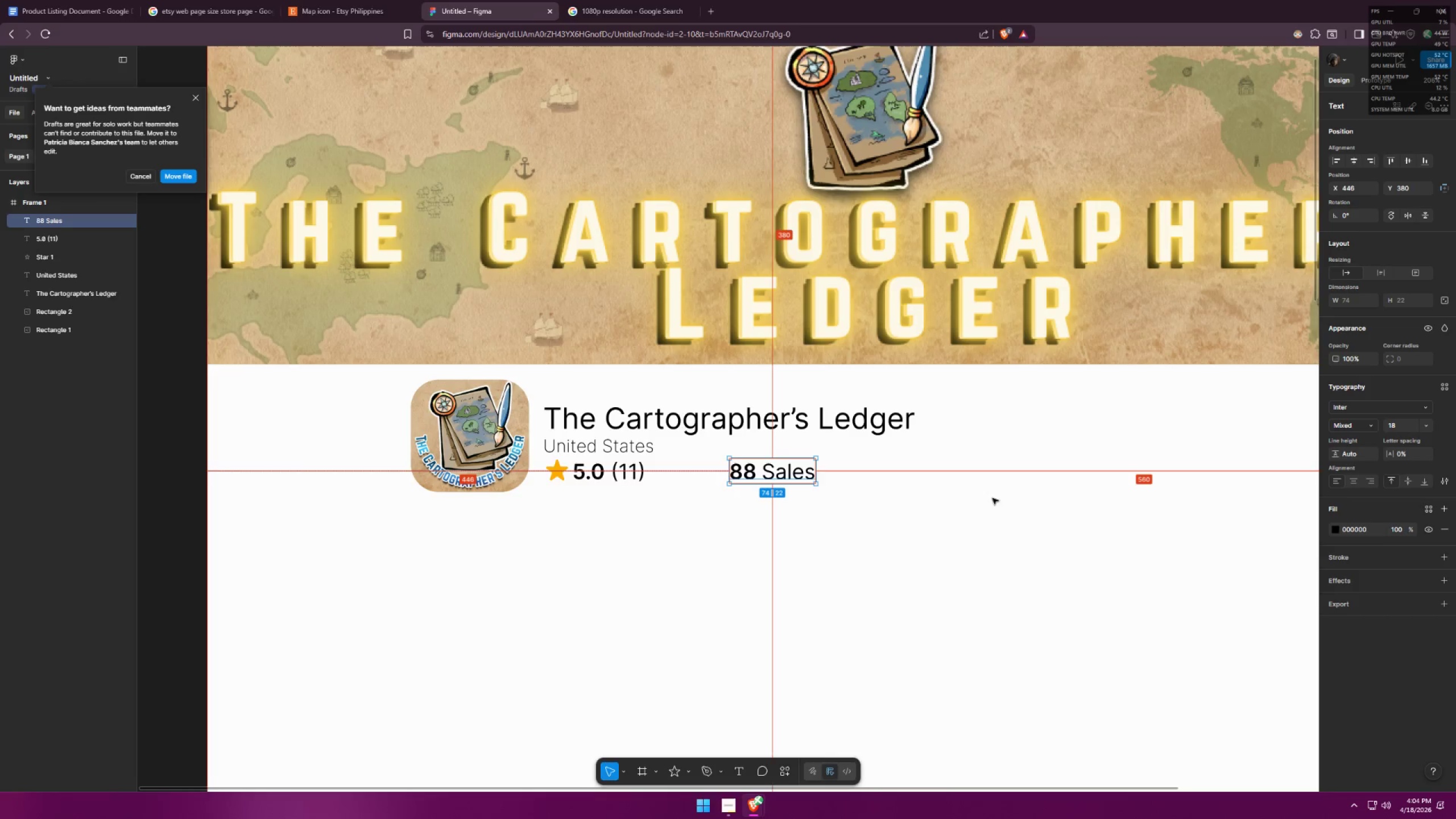 
key(Alt+Tab)
 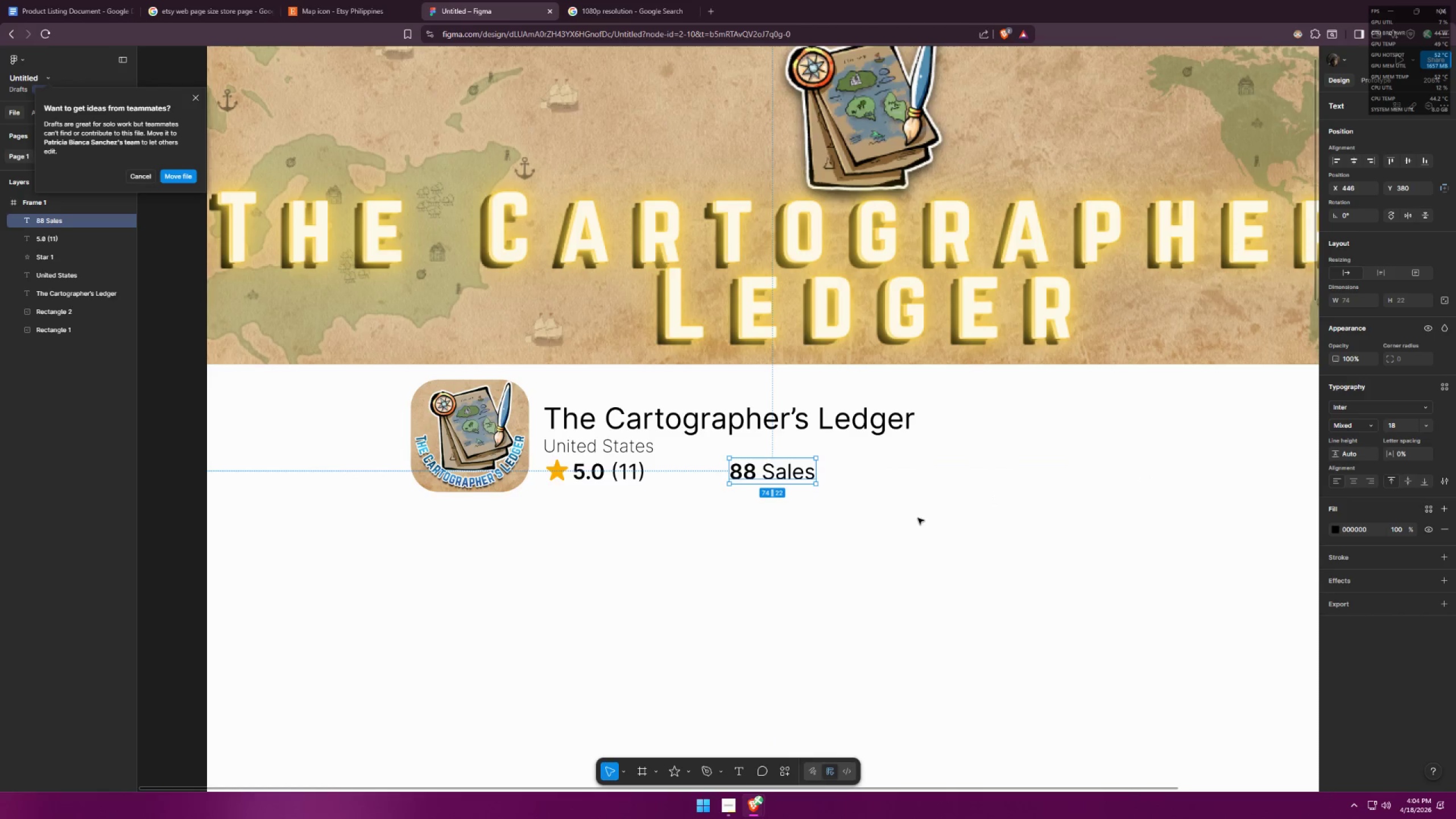 
left_click([916, 518])
 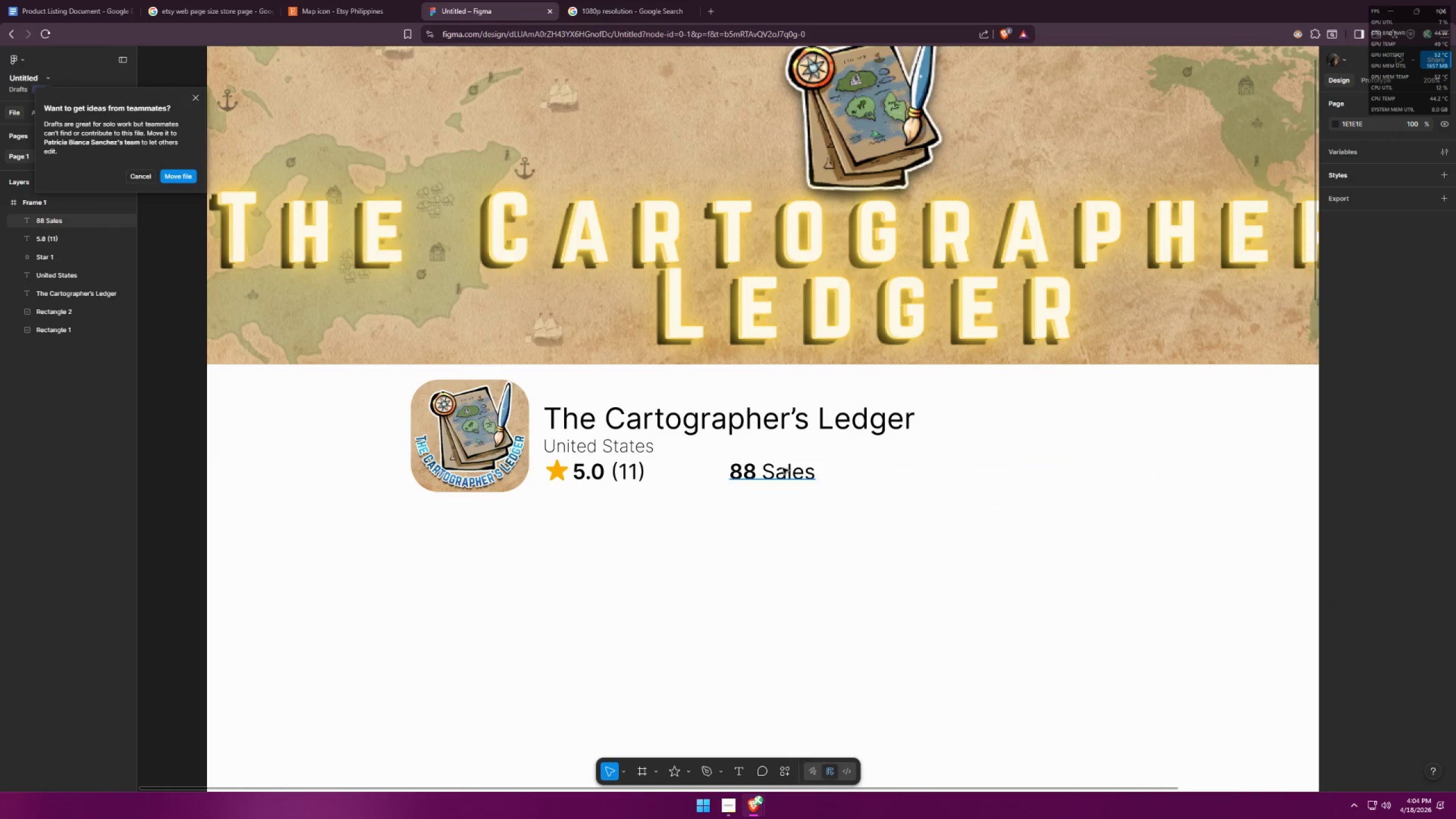 
hold_key(key=AltLeft, duration=2.78)
hold_key(key=ShiftLeft, duration=1.52)
left_click_drag(start_coordinate=[782, 470], to_coordinate=[952, 482])
 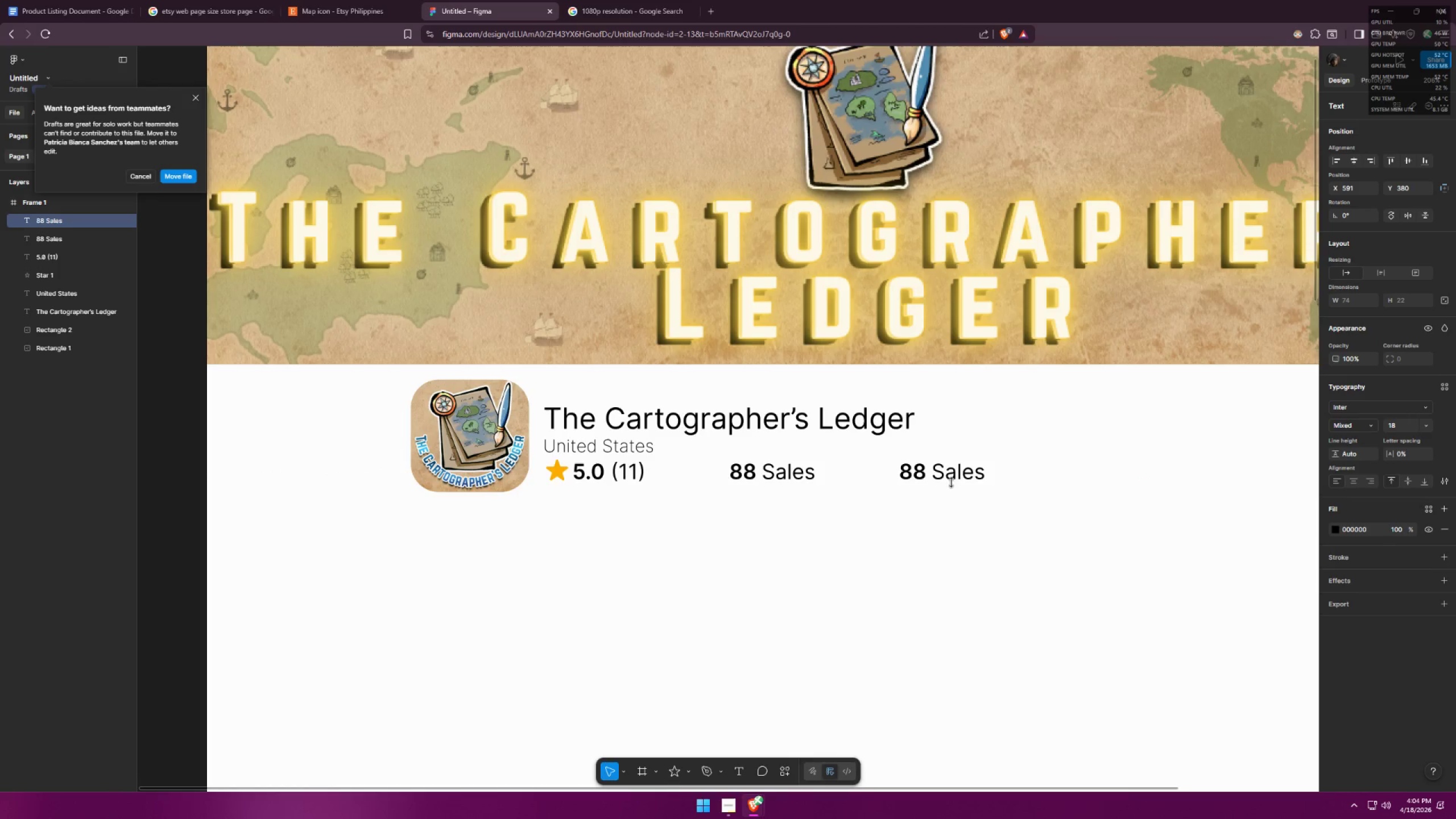 
hold_key(key=ShiftLeft, duration=1.12)
 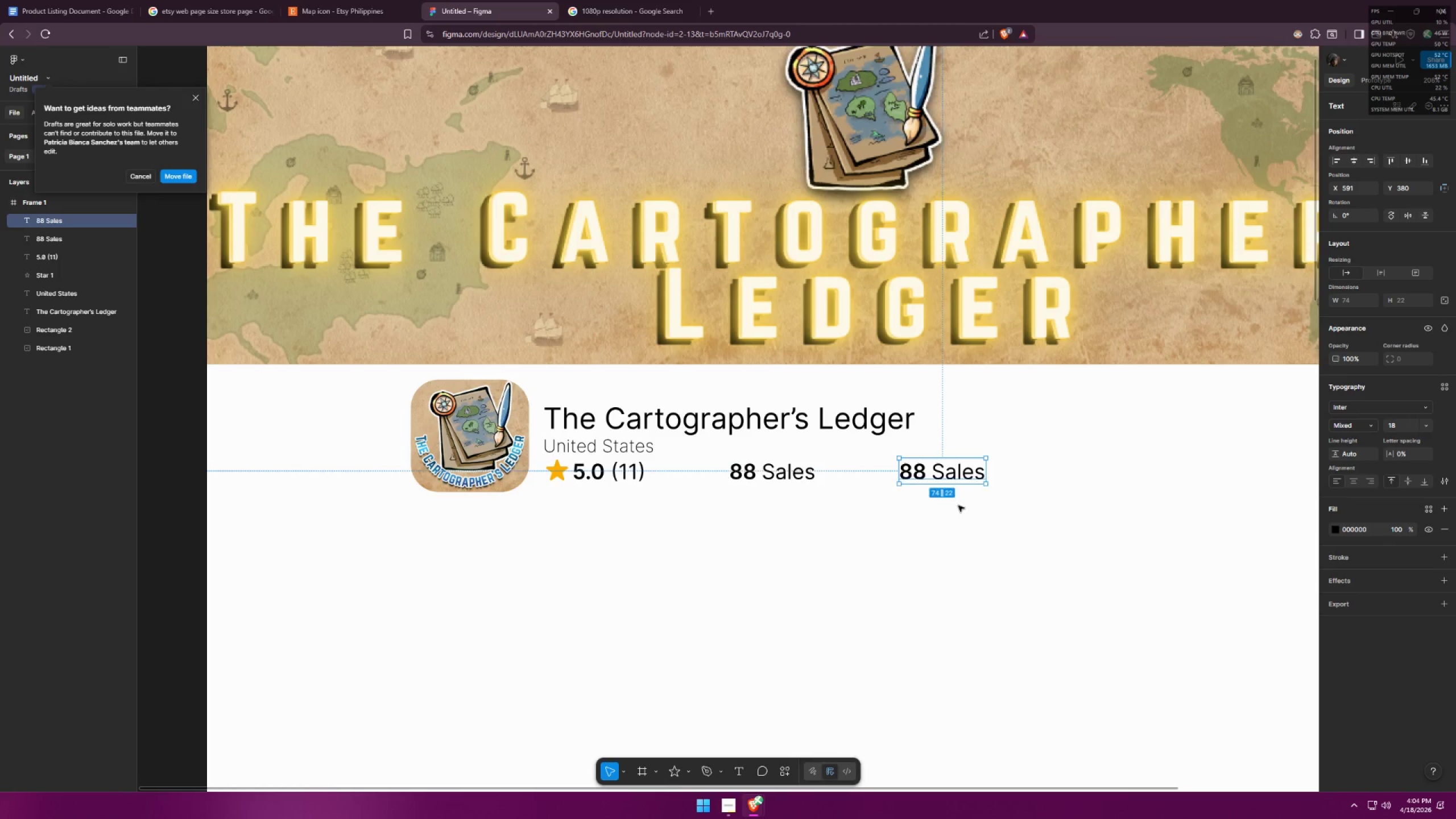 
left_click([958, 511])
 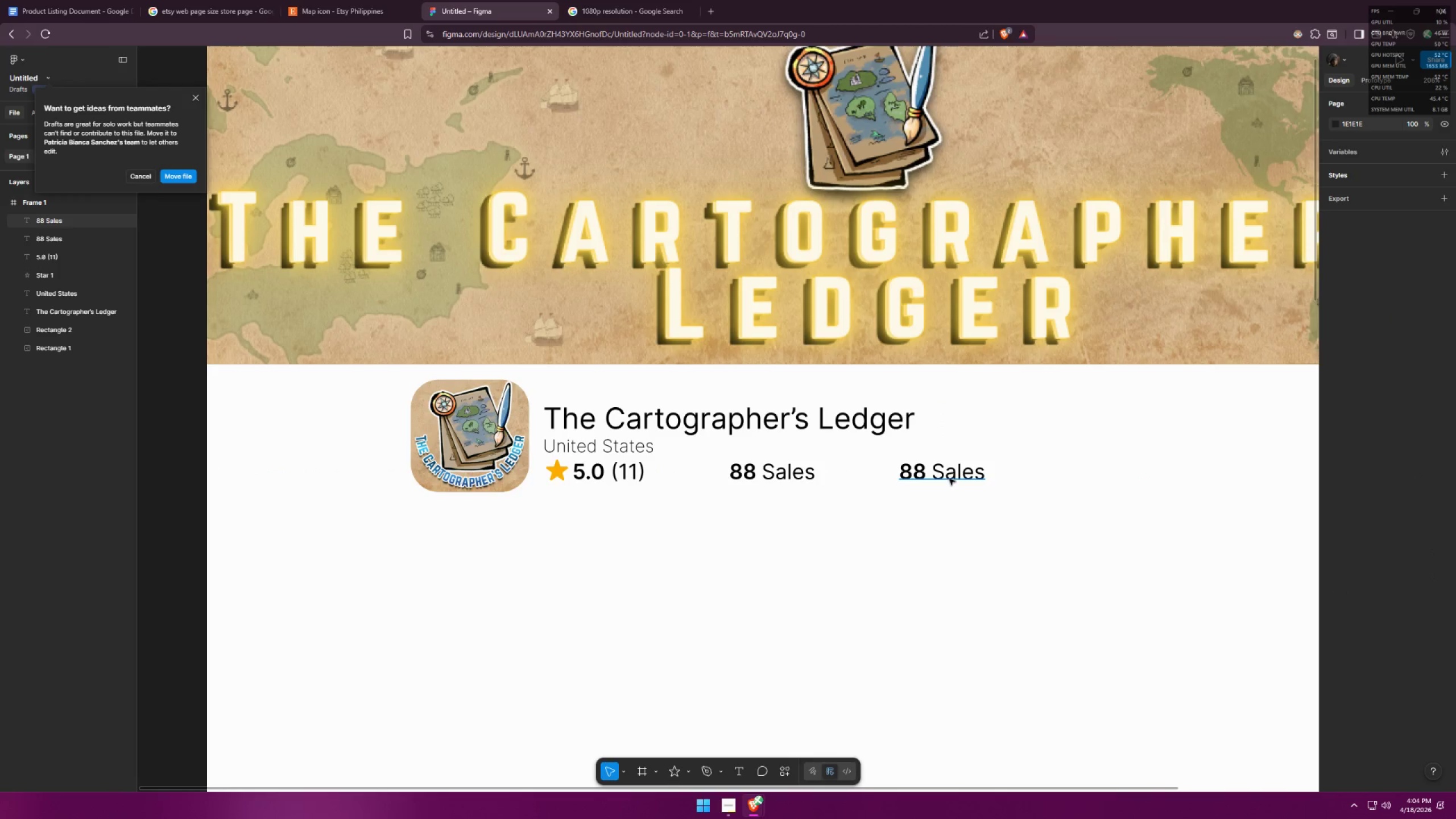 
key(Alt+AltLeft)
 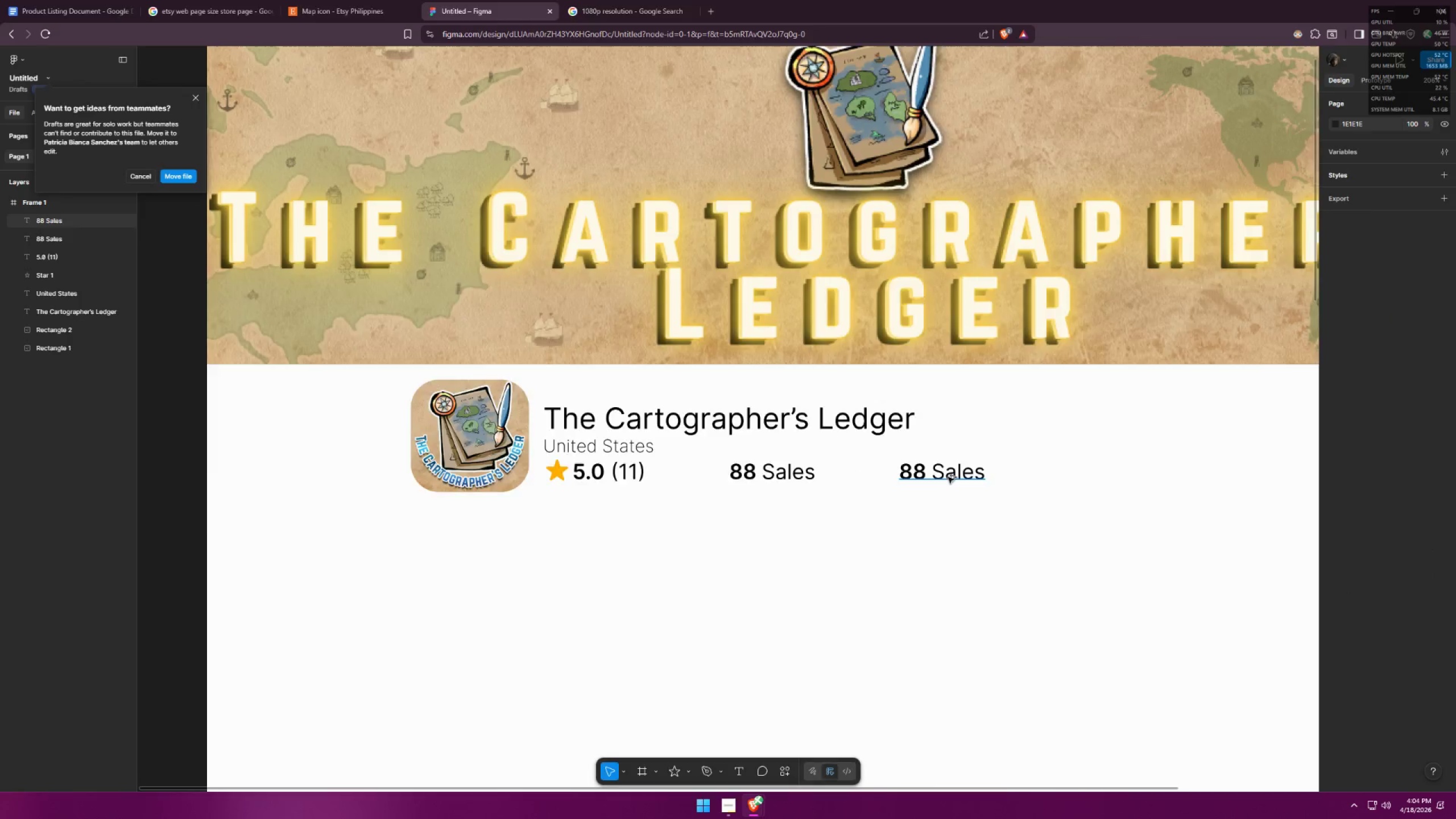 
key(Alt+Tab)
 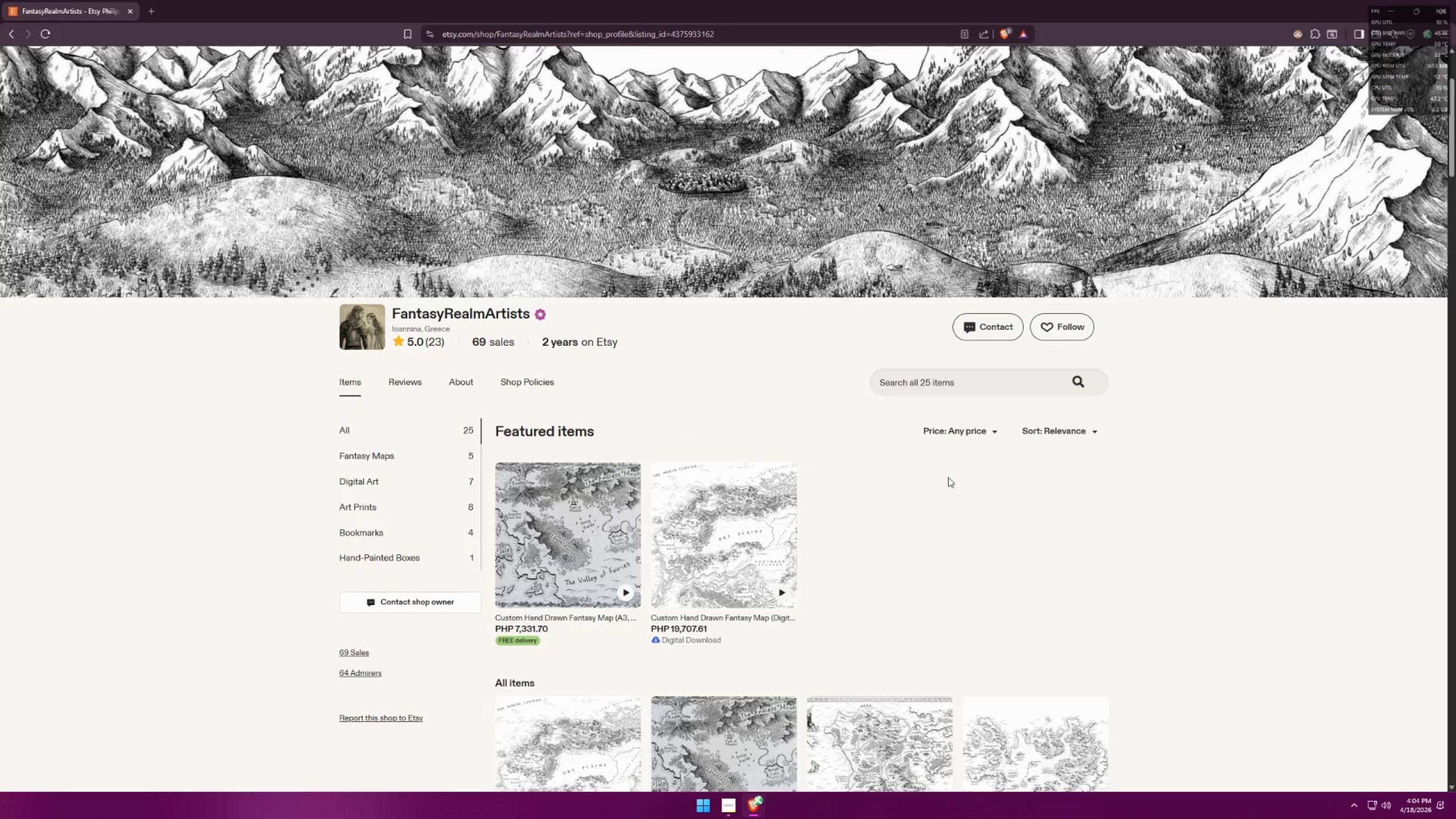 
key(Alt+AltLeft)
 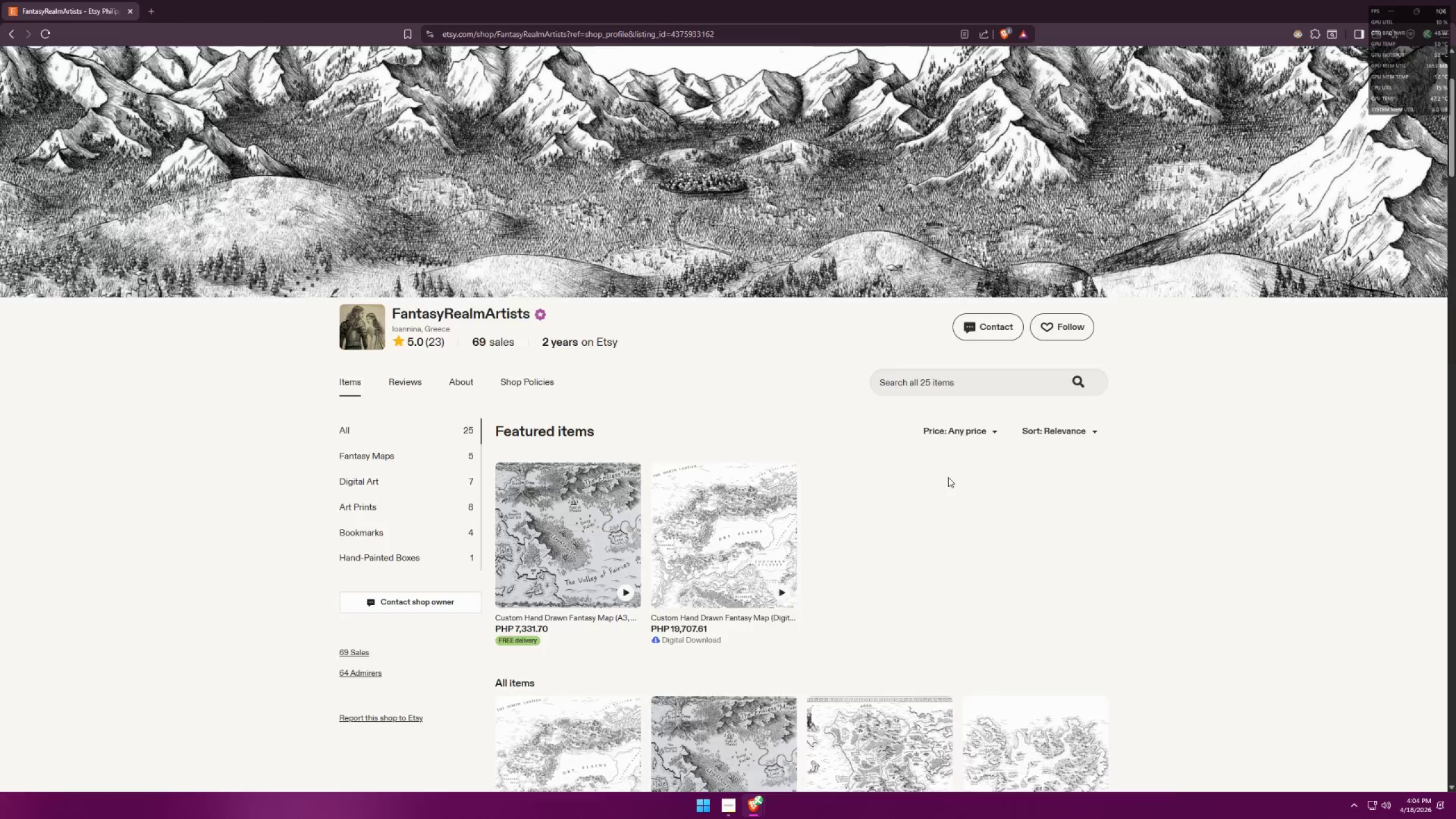 
key(Alt+Tab)
 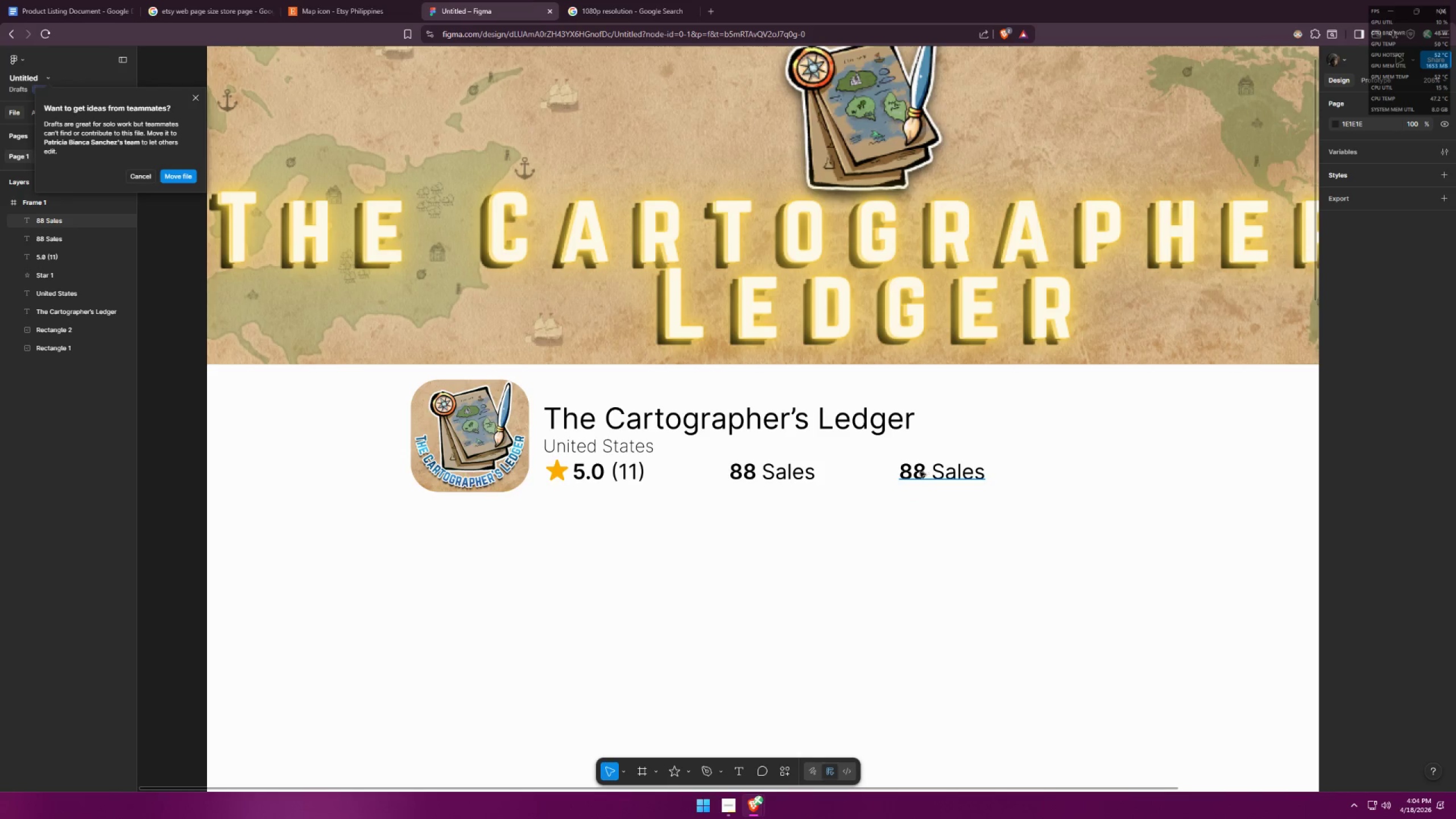 
double_click([916, 473])
 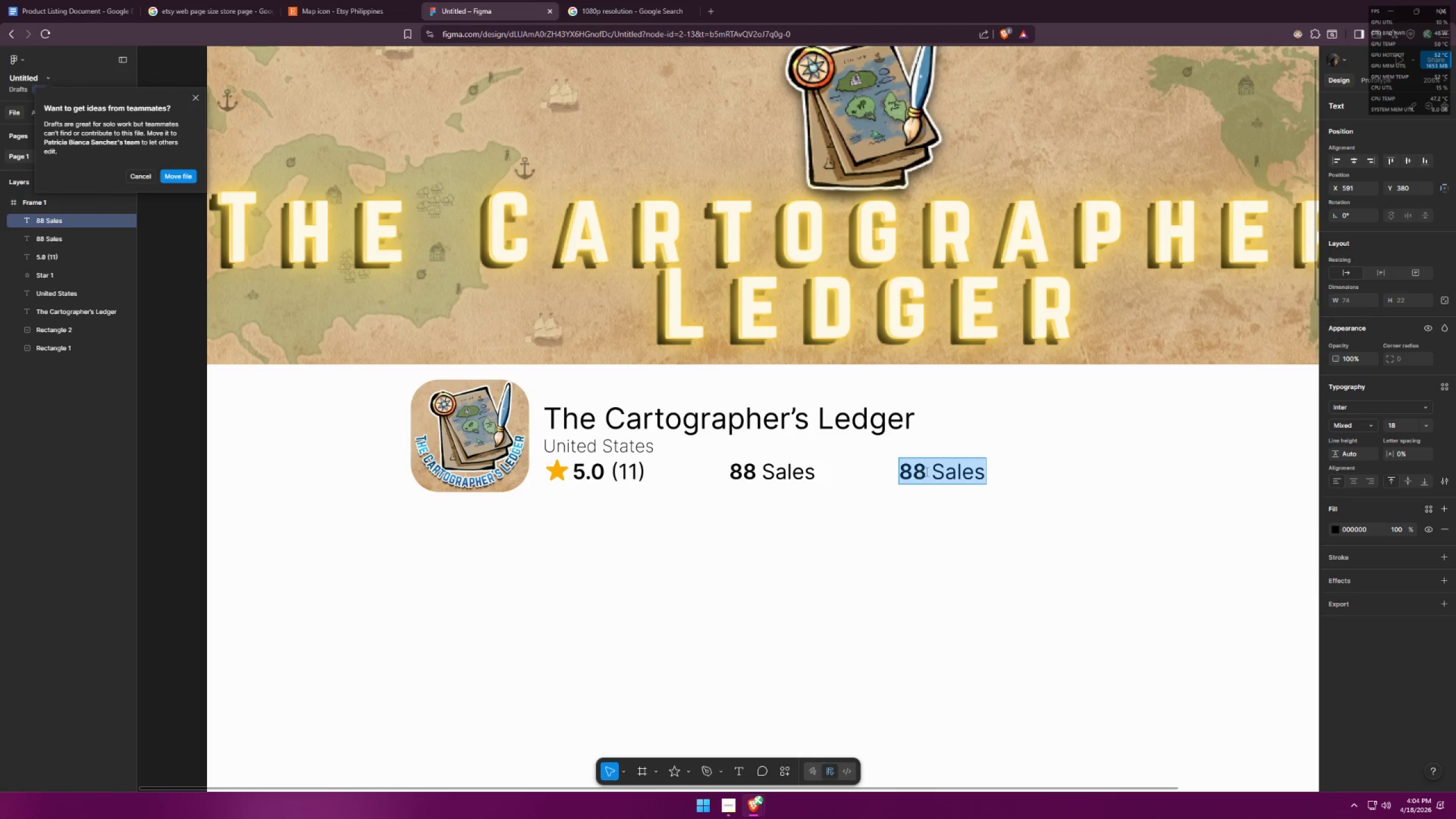 
triple_click([926, 471])
 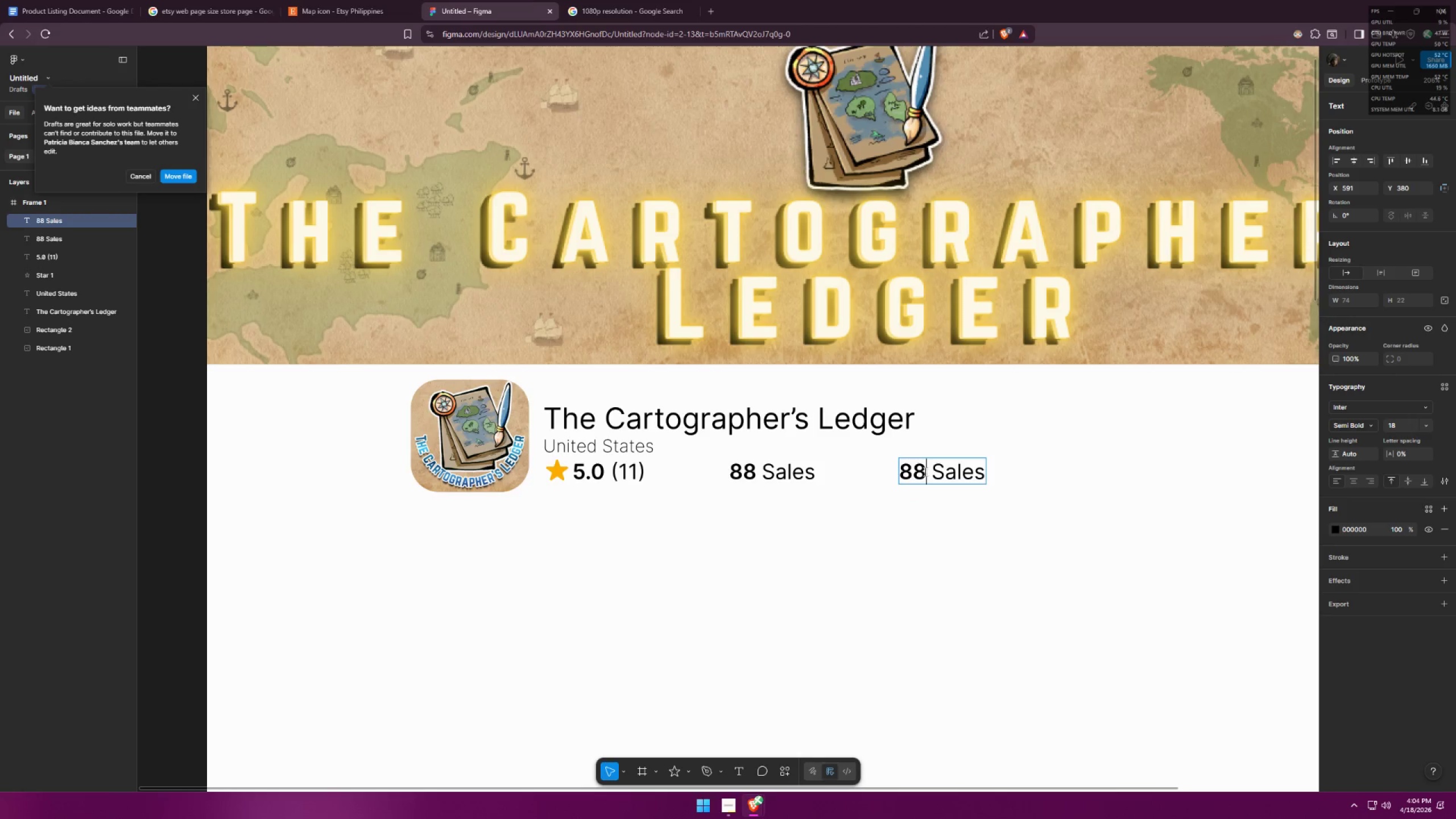 
left_click_drag(start_coordinate=[923, 471], to_coordinate=[901, 471])
 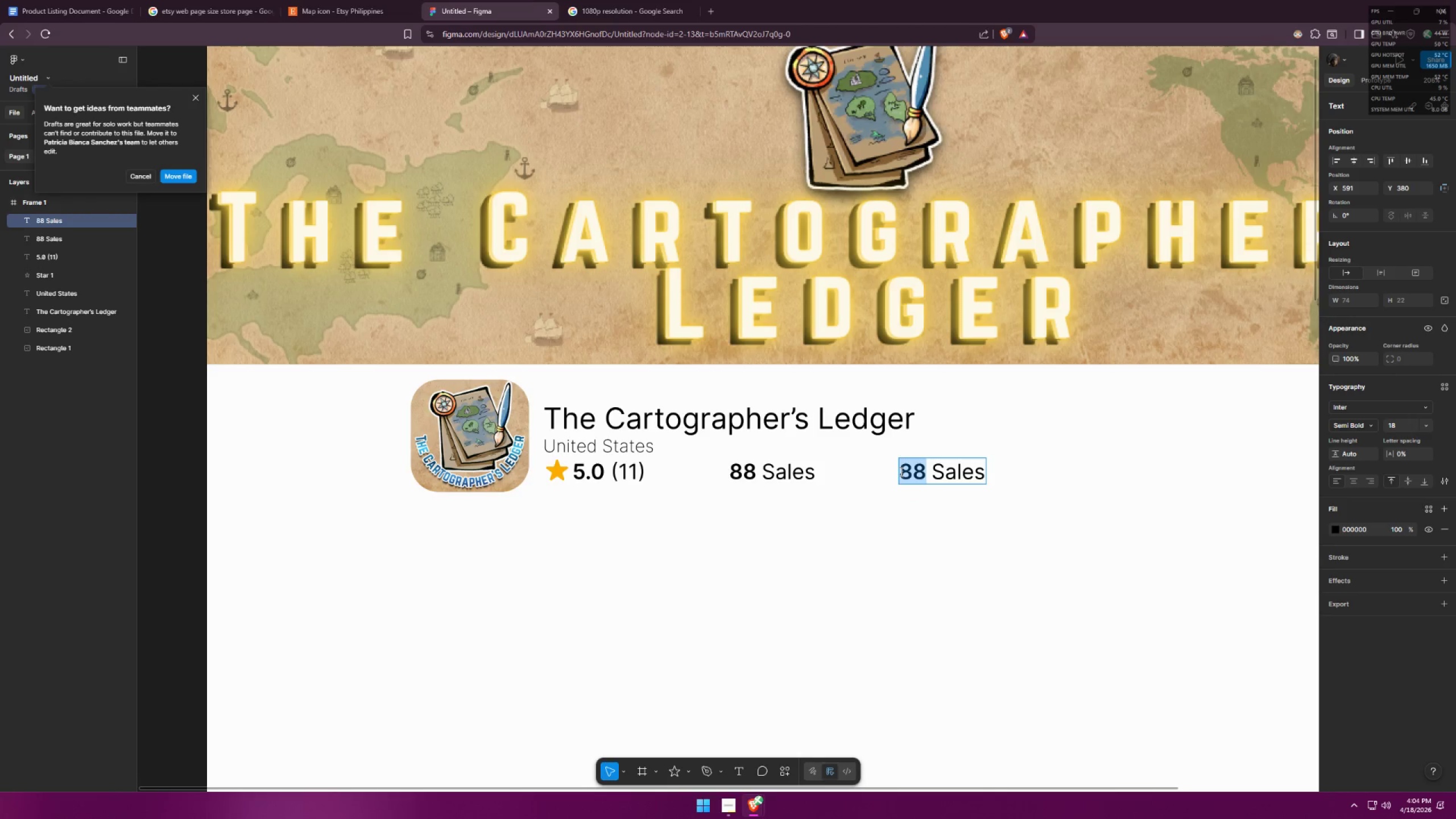 
key(2)
 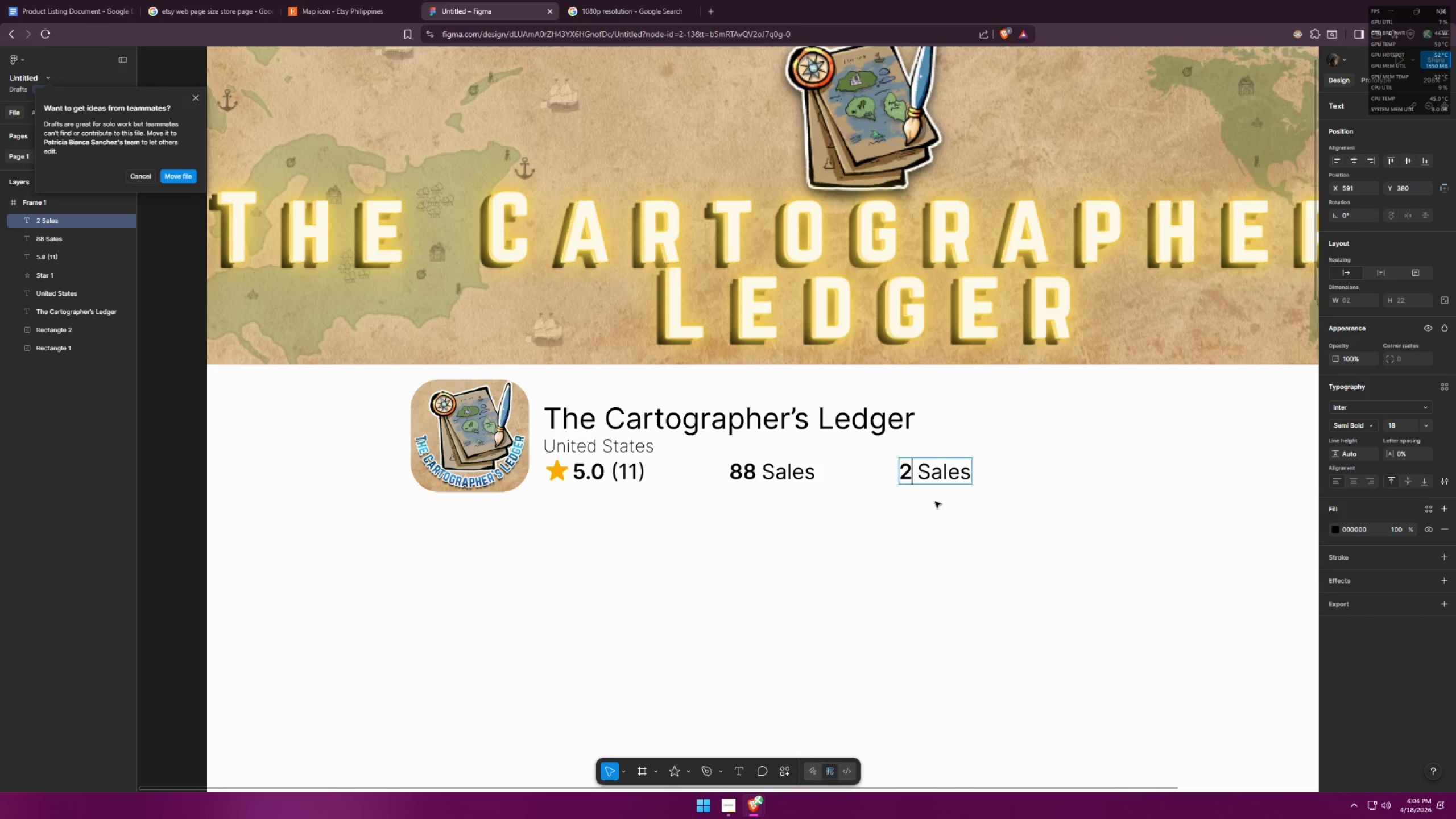 
left_click_drag(start_coordinate=[923, 472], to_coordinate=[970, 466])
 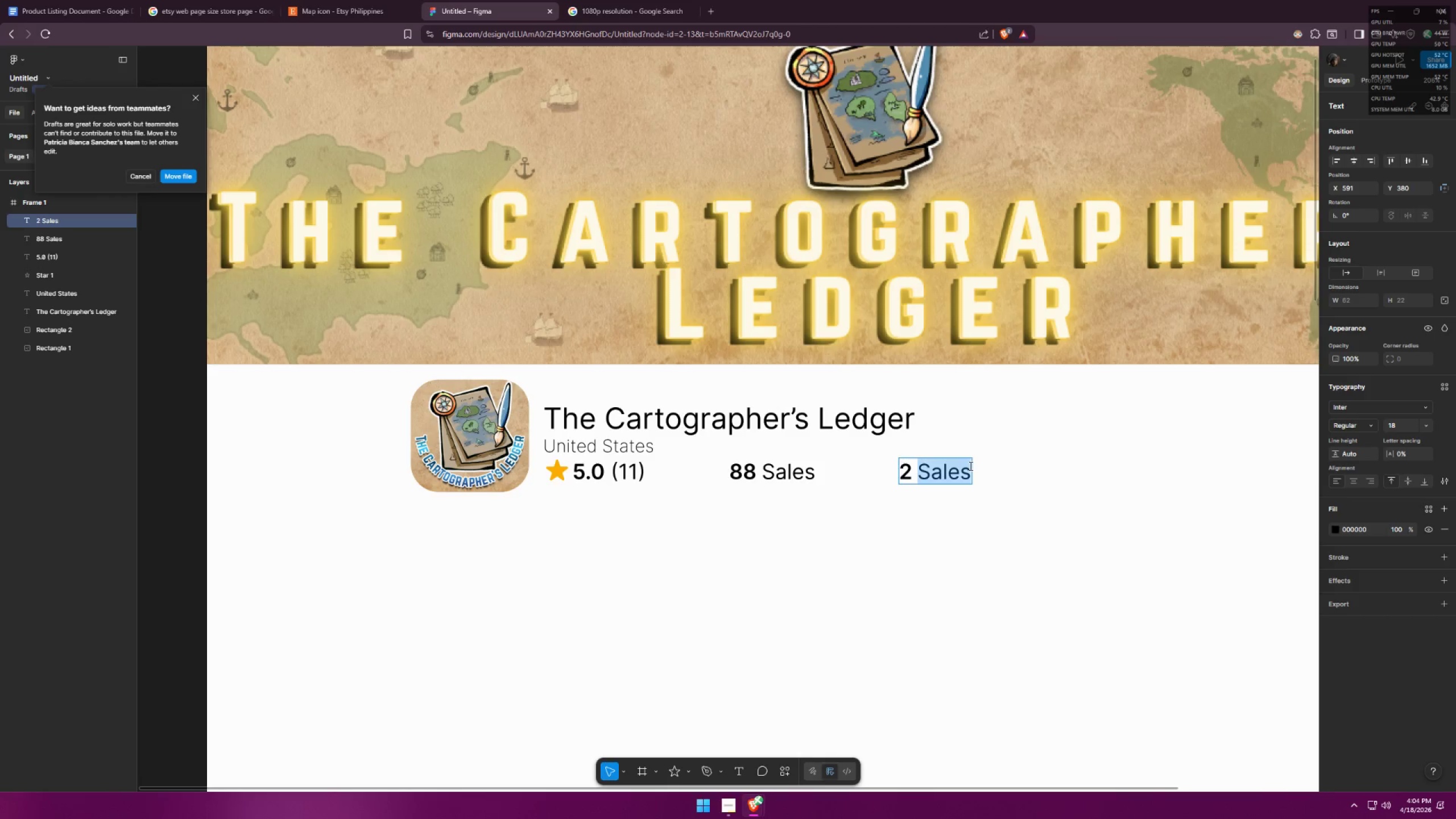 
type(Months )
 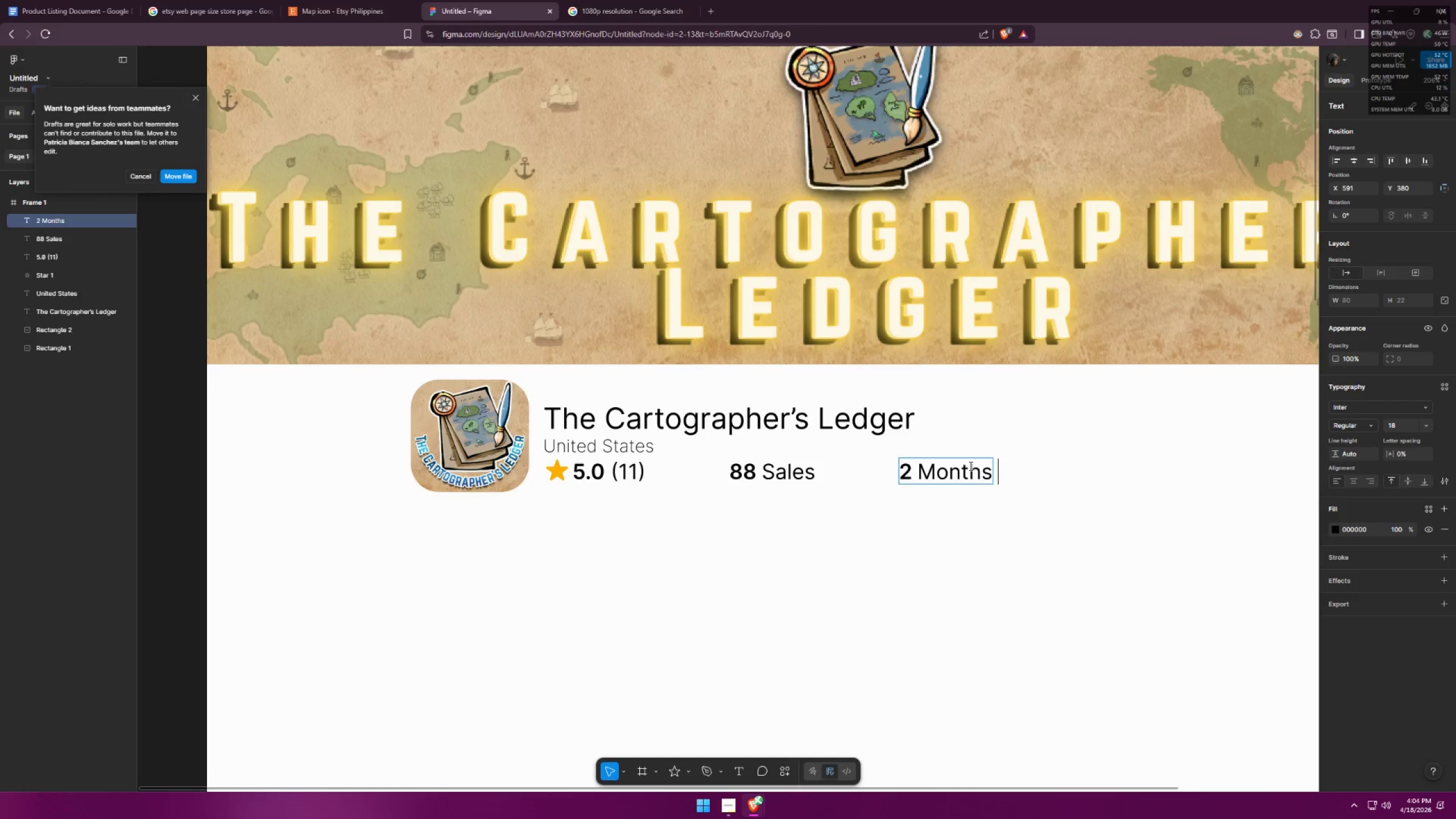 
key(Alt+AltLeft)
 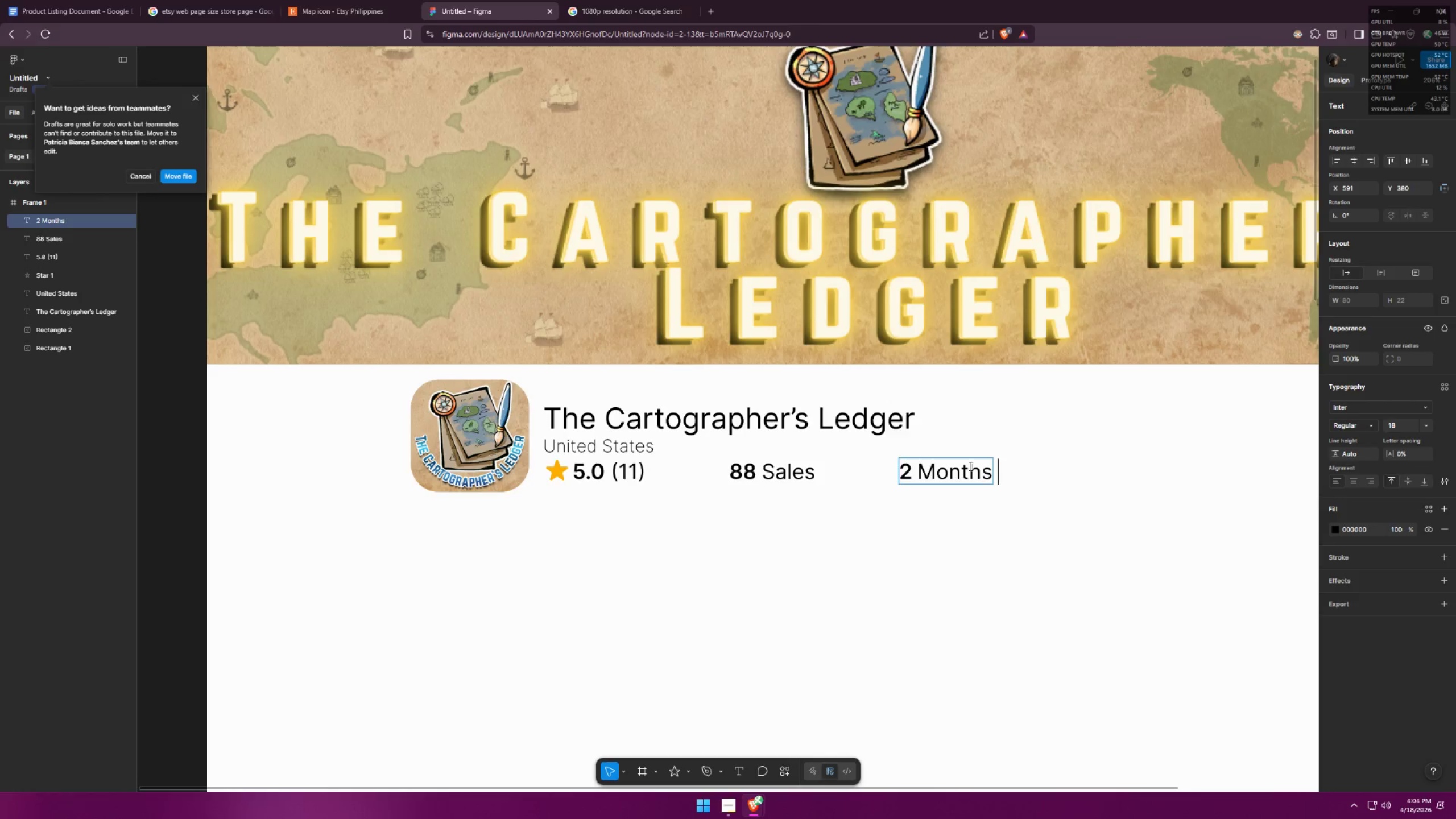 
key(Alt+Tab)
 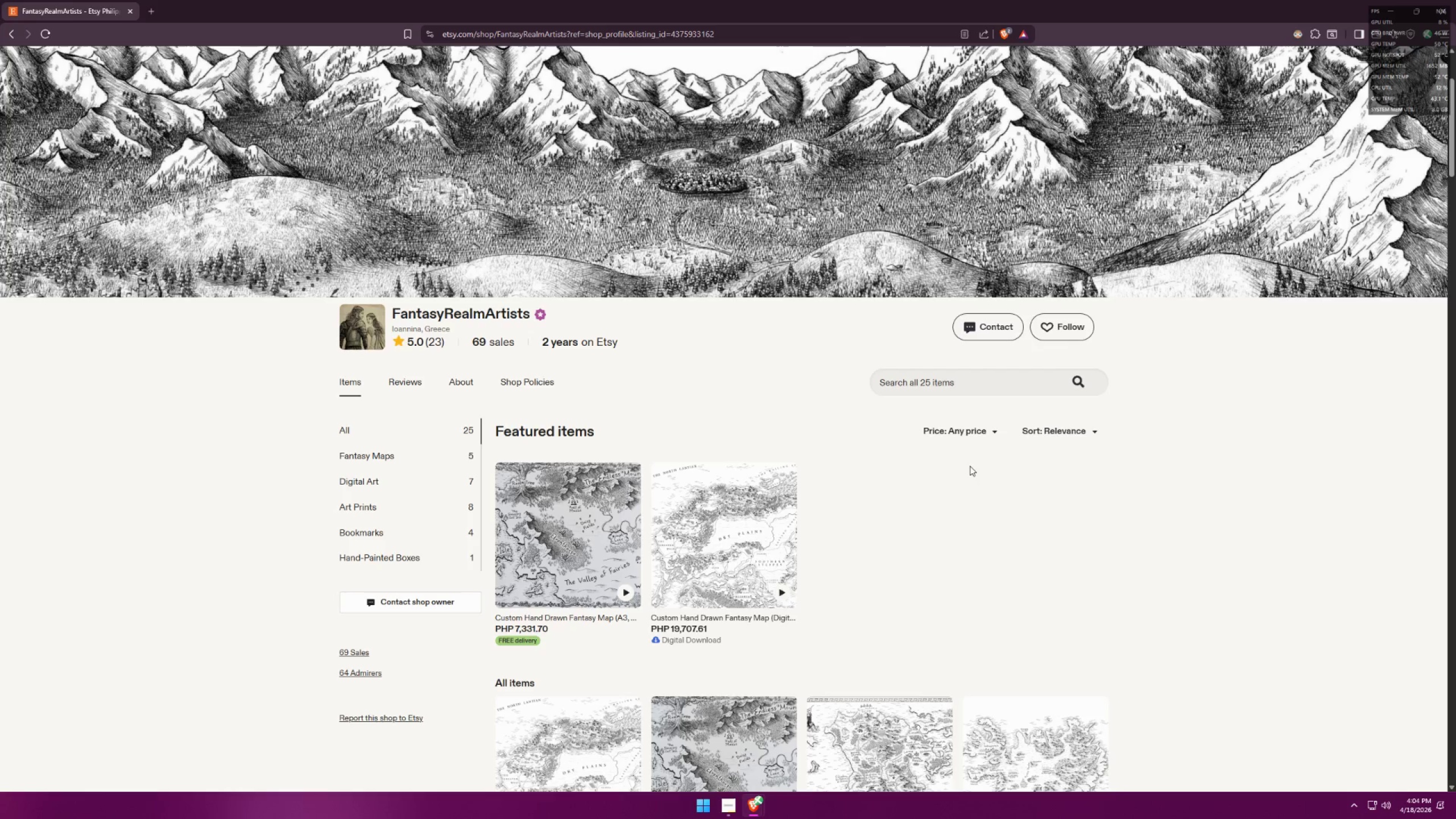 
key(Alt+AltLeft)
 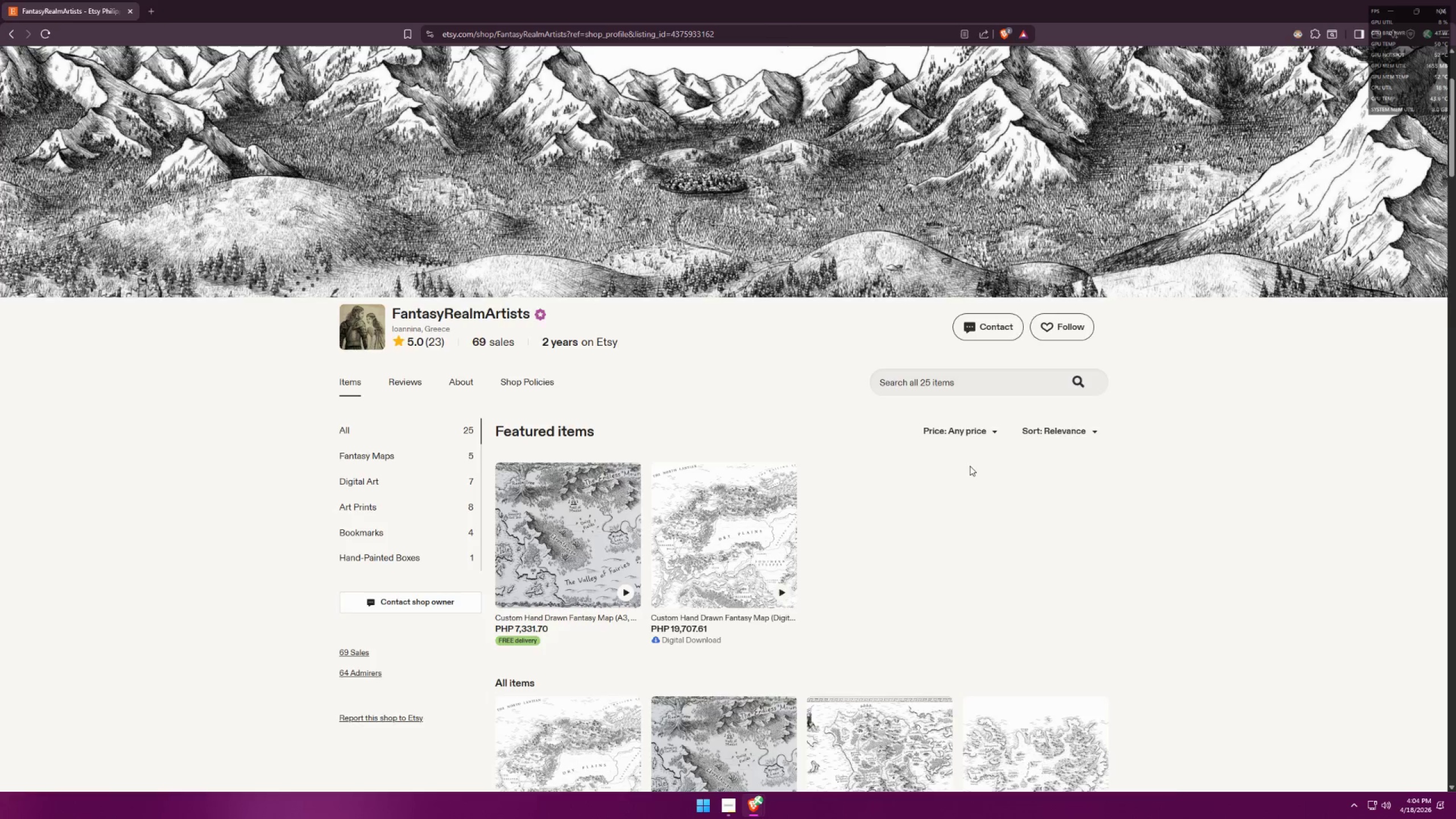 
key(Tab)
type(on Etsy)
 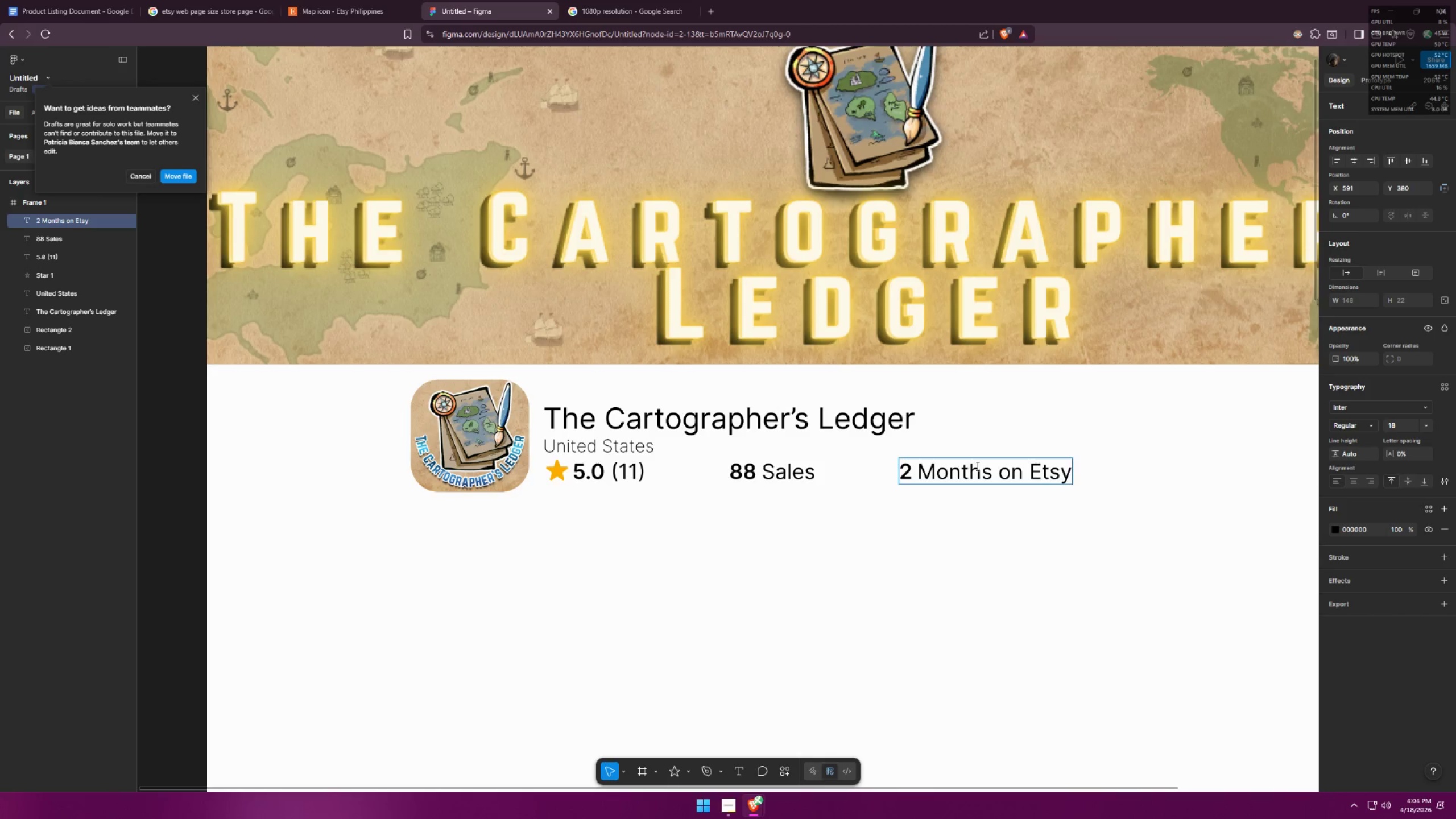 
left_click_drag(start_coordinate=[994, 467], to_coordinate=[884, 463])
 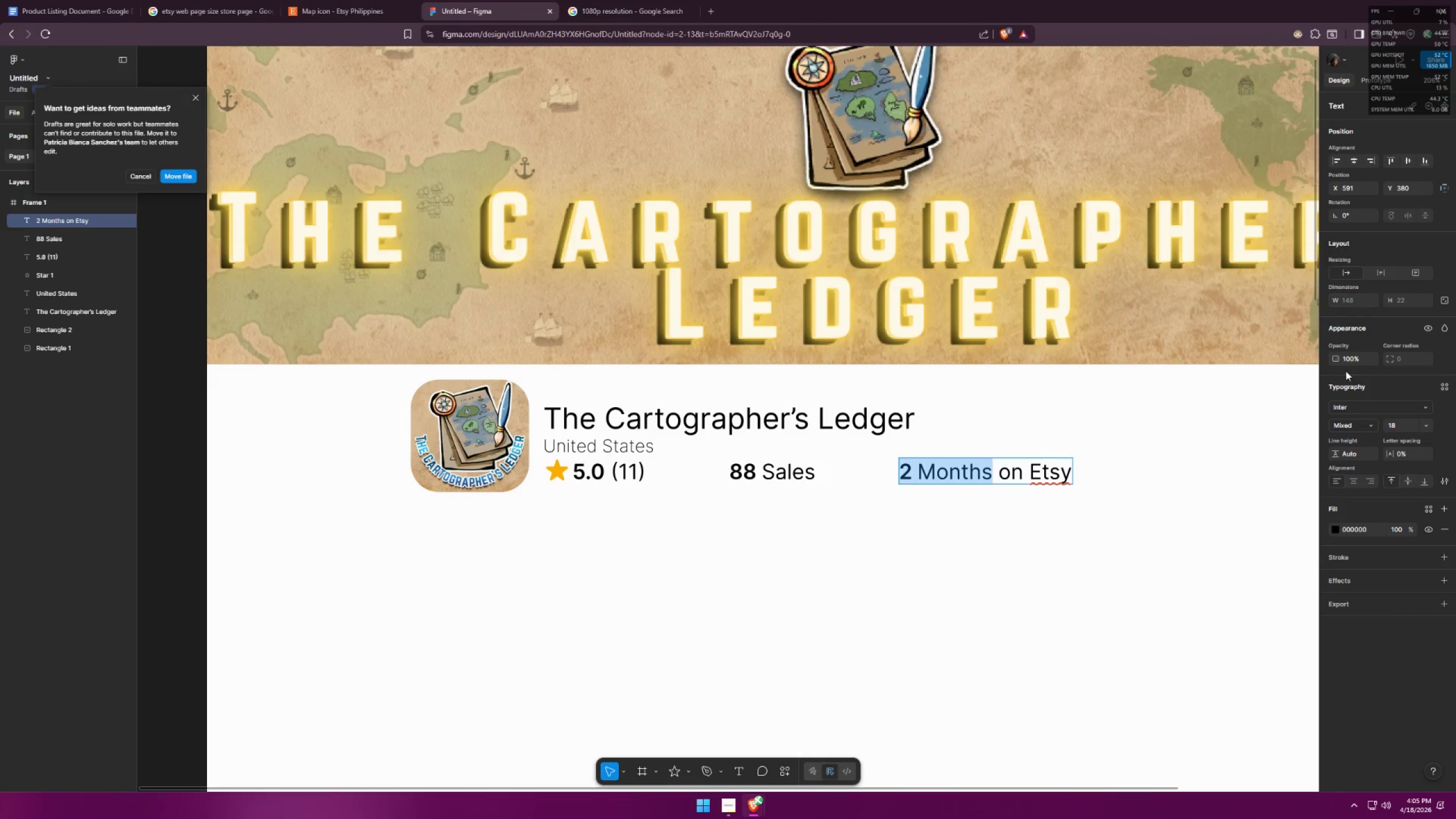 
left_click([1362, 407])
 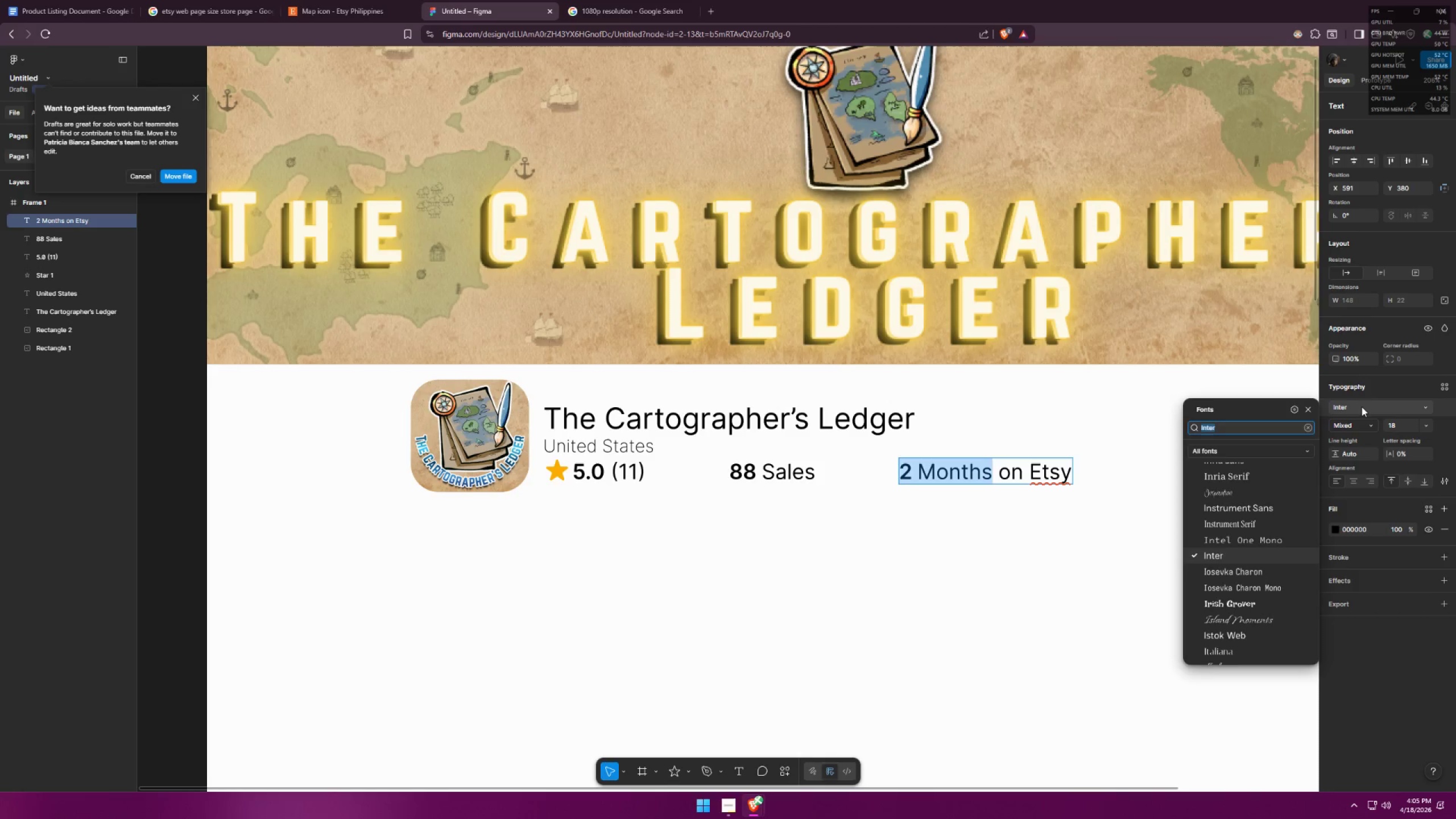 
left_click([1362, 407])
 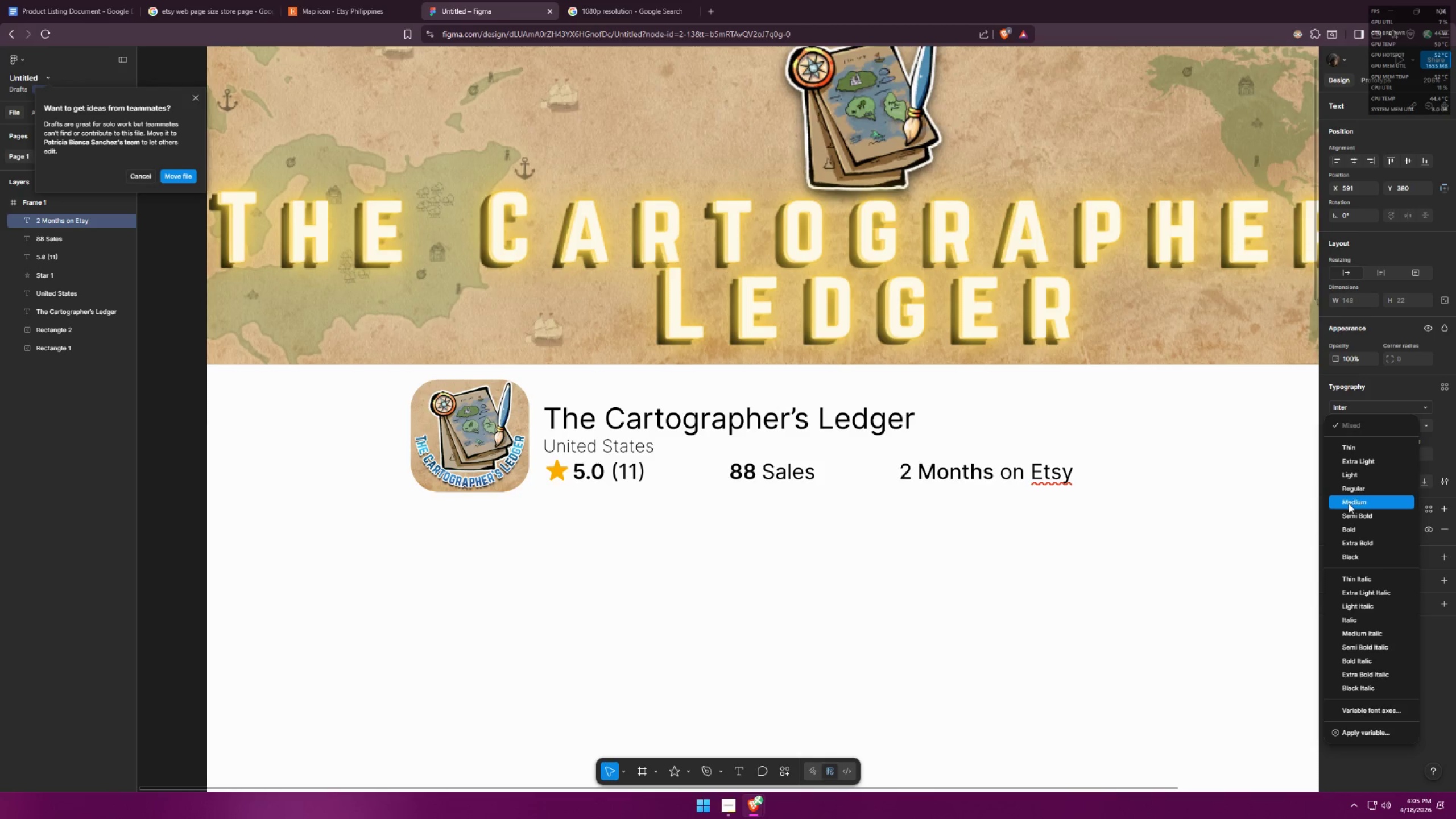 
left_click([1349, 503])
 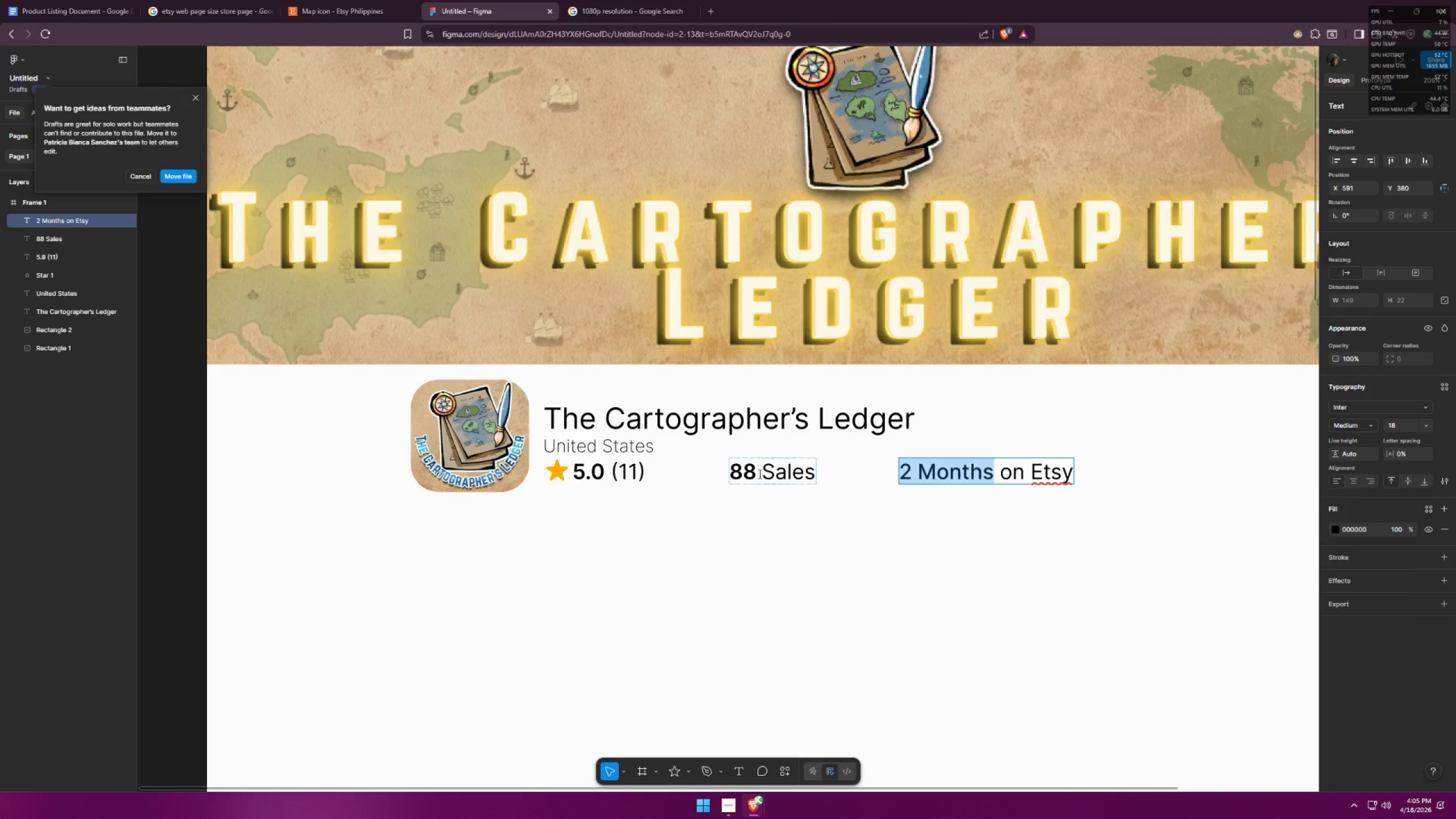 
double_click([759, 474])
 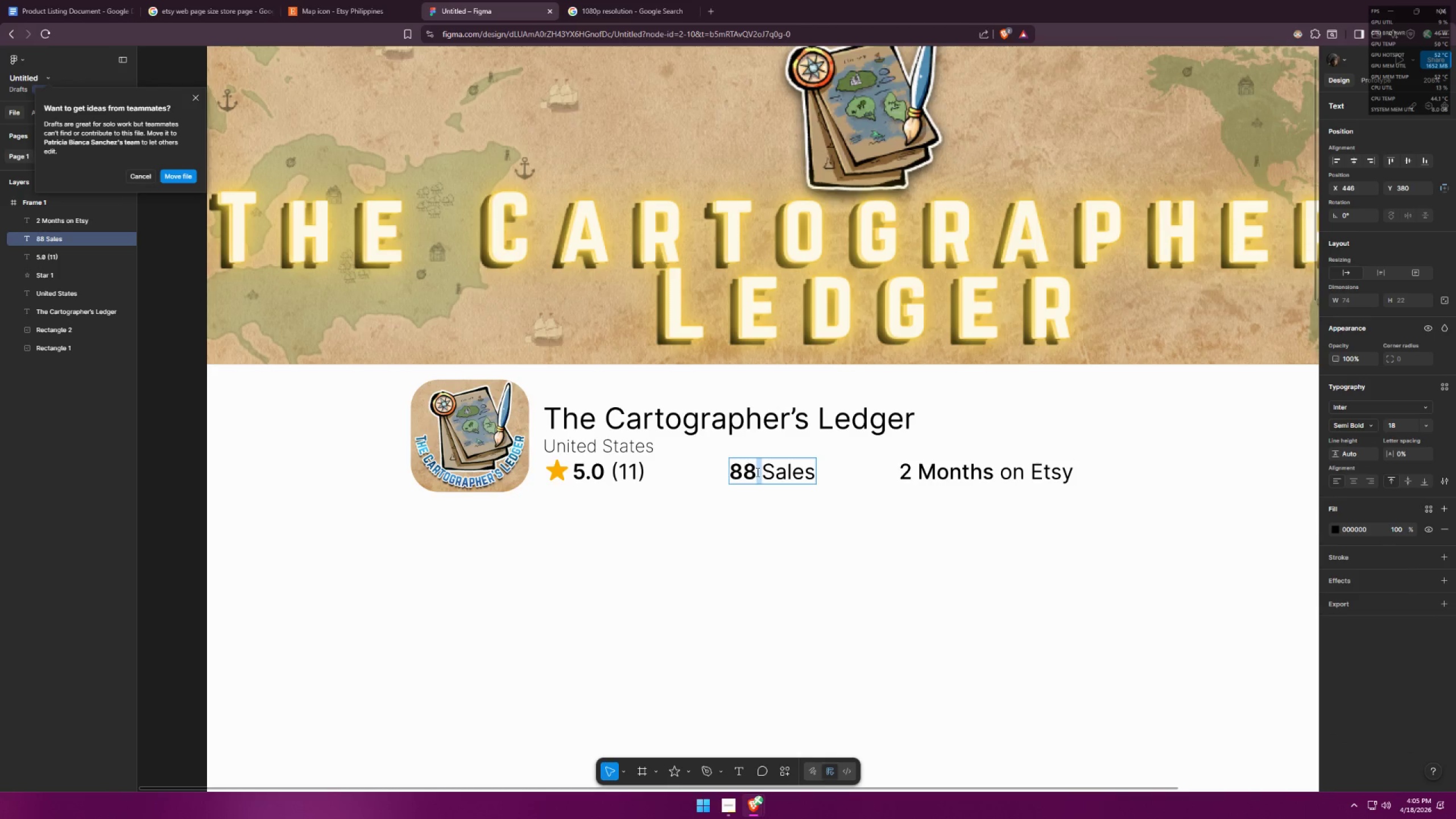 
left_click_drag(start_coordinate=[748, 471], to_coordinate=[744, 471])
 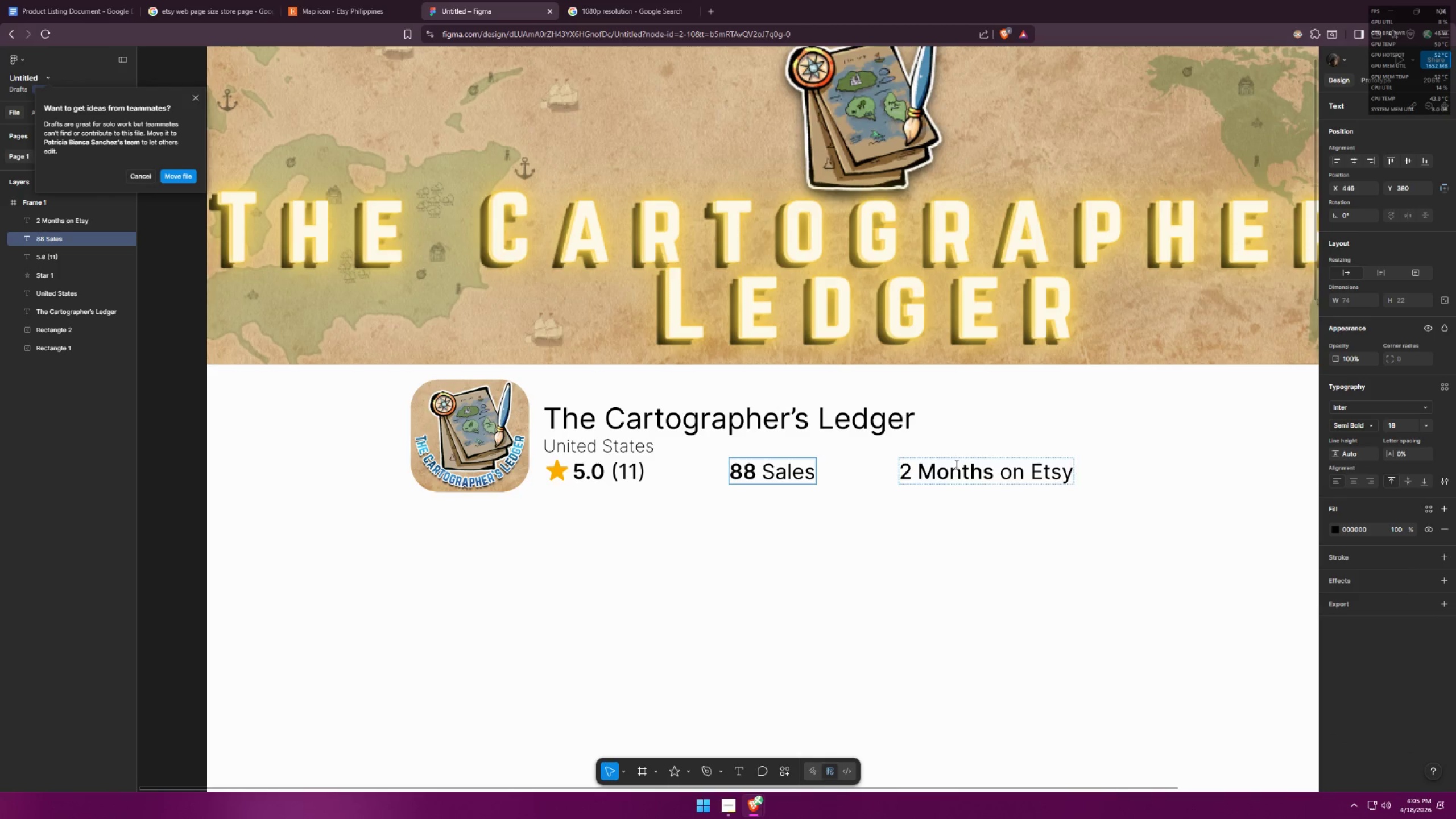 
left_click_drag(start_coordinate=[999, 462], to_coordinate=[945, 462])
 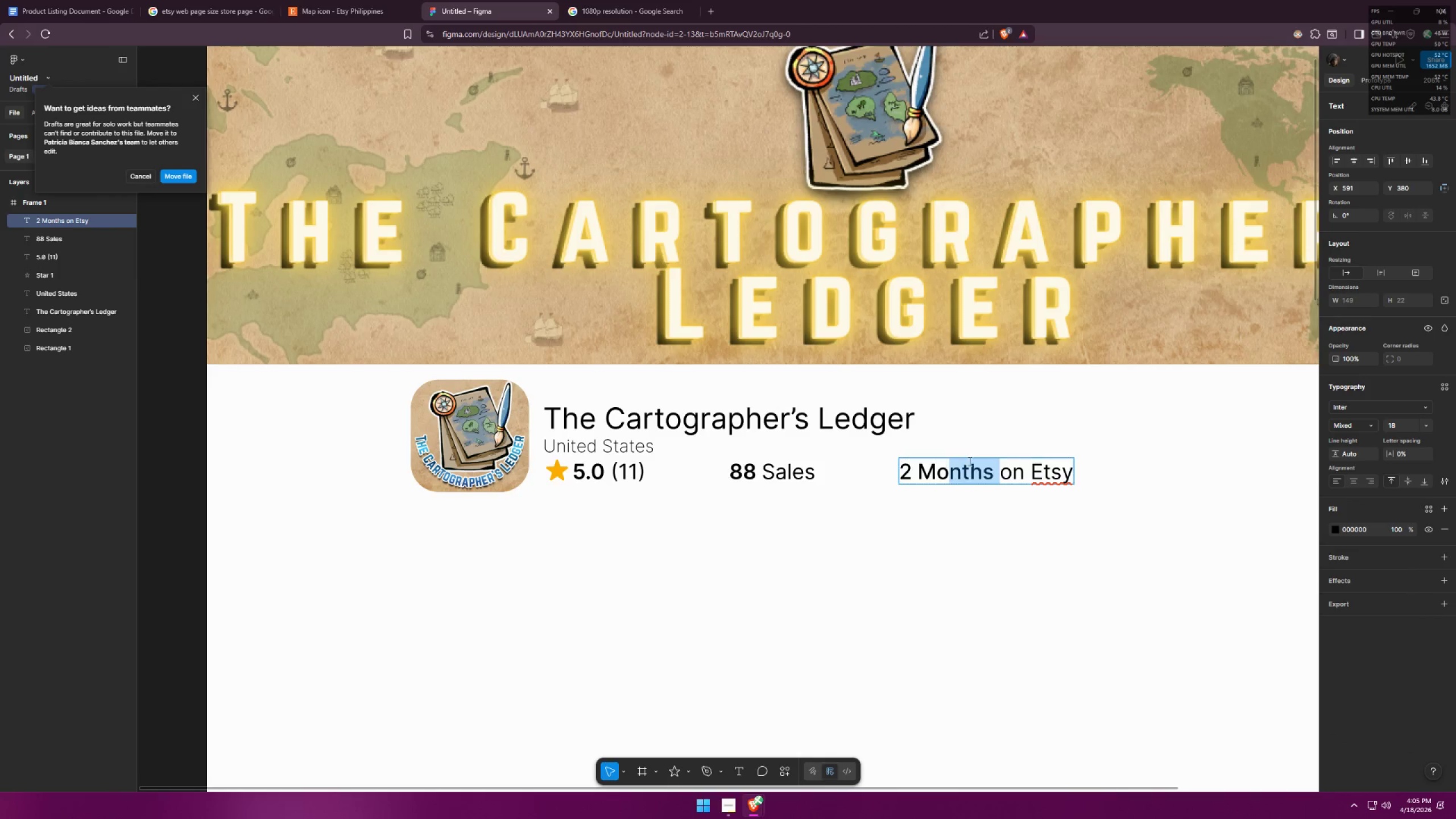 
left_click([967, 461])
 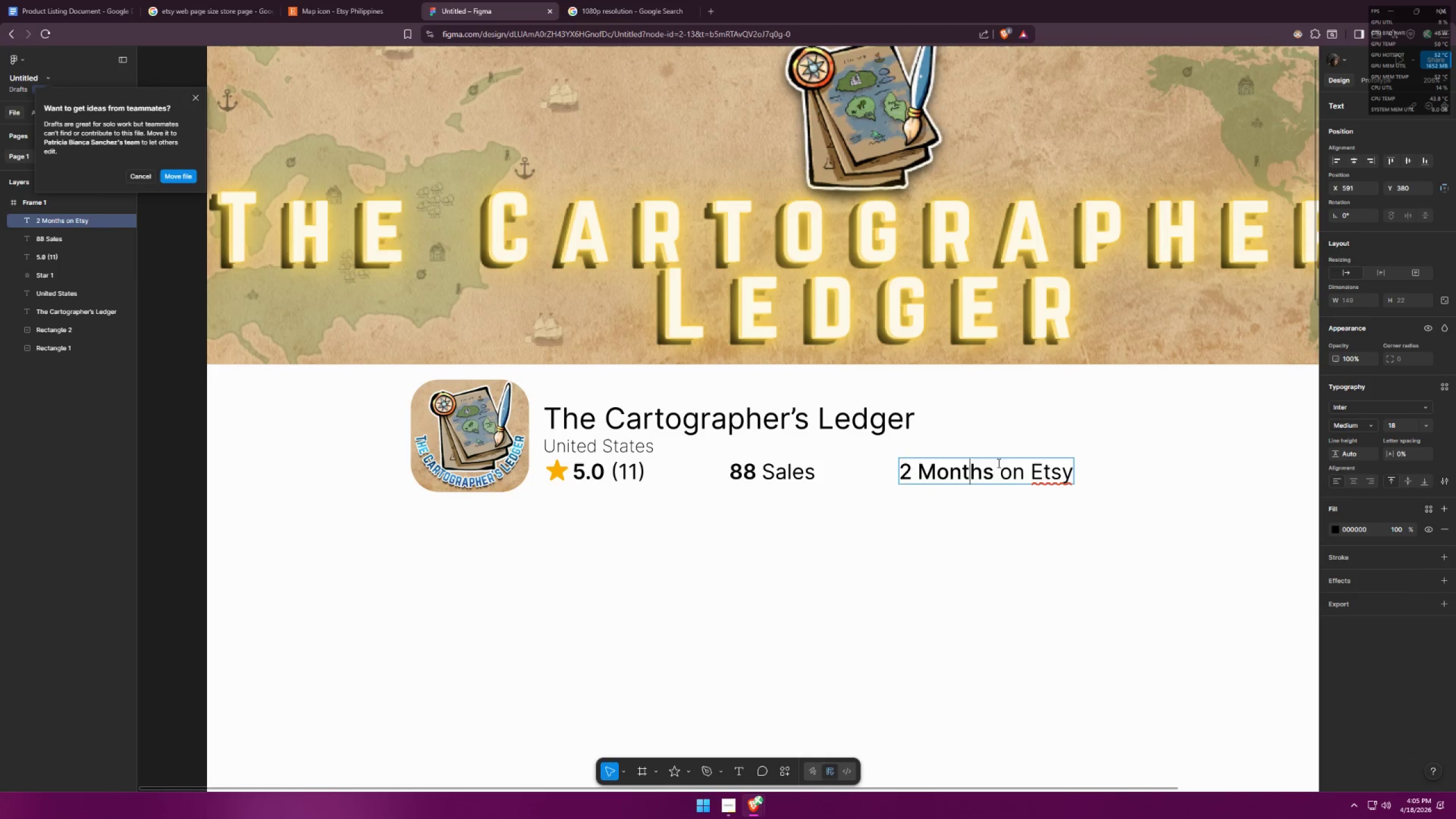 
left_click([988, 467])
 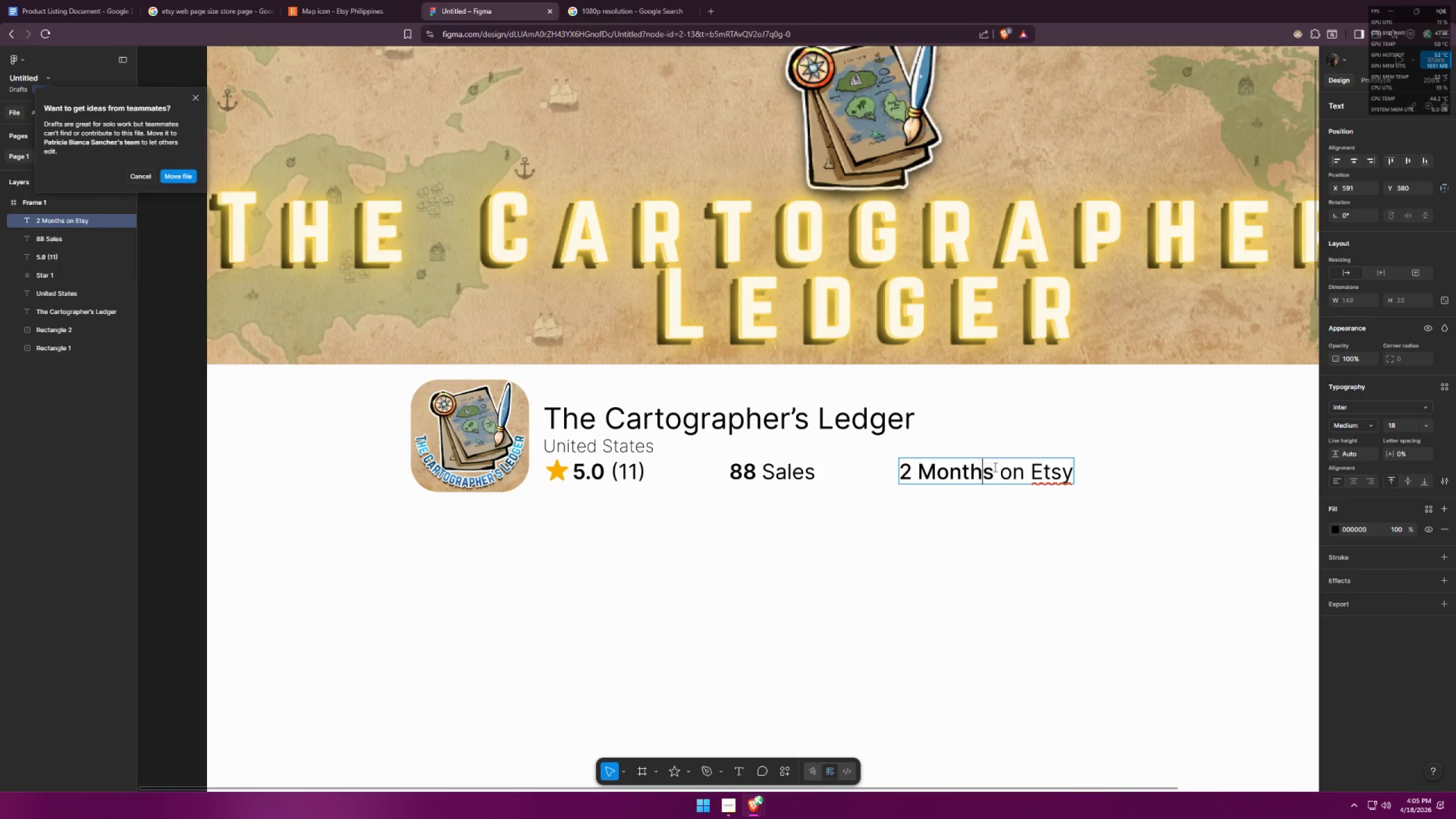 
left_click_drag(start_coordinate=[995, 468], to_coordinate=[900, 471])
 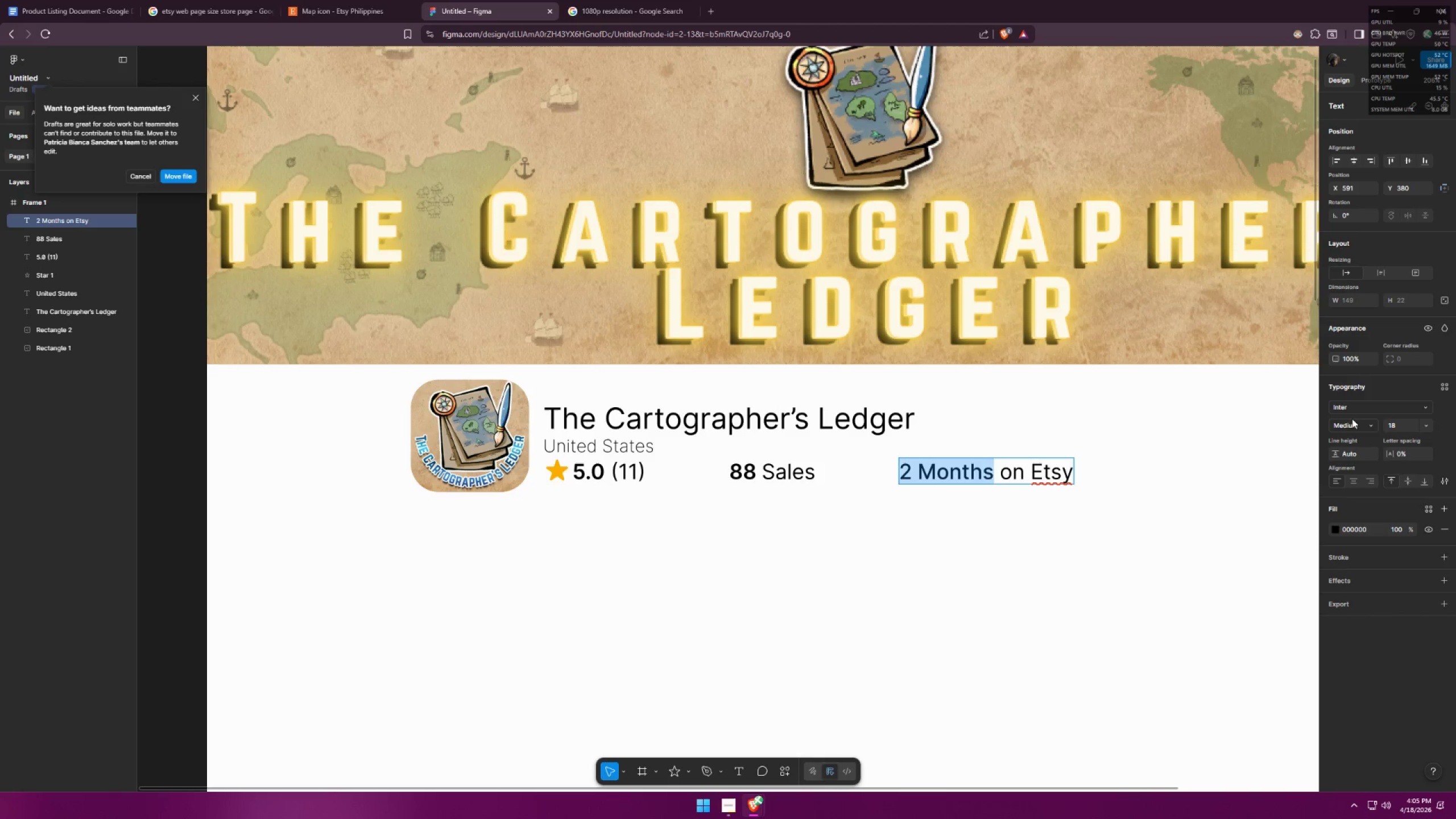 
left_click([1351, 421])
 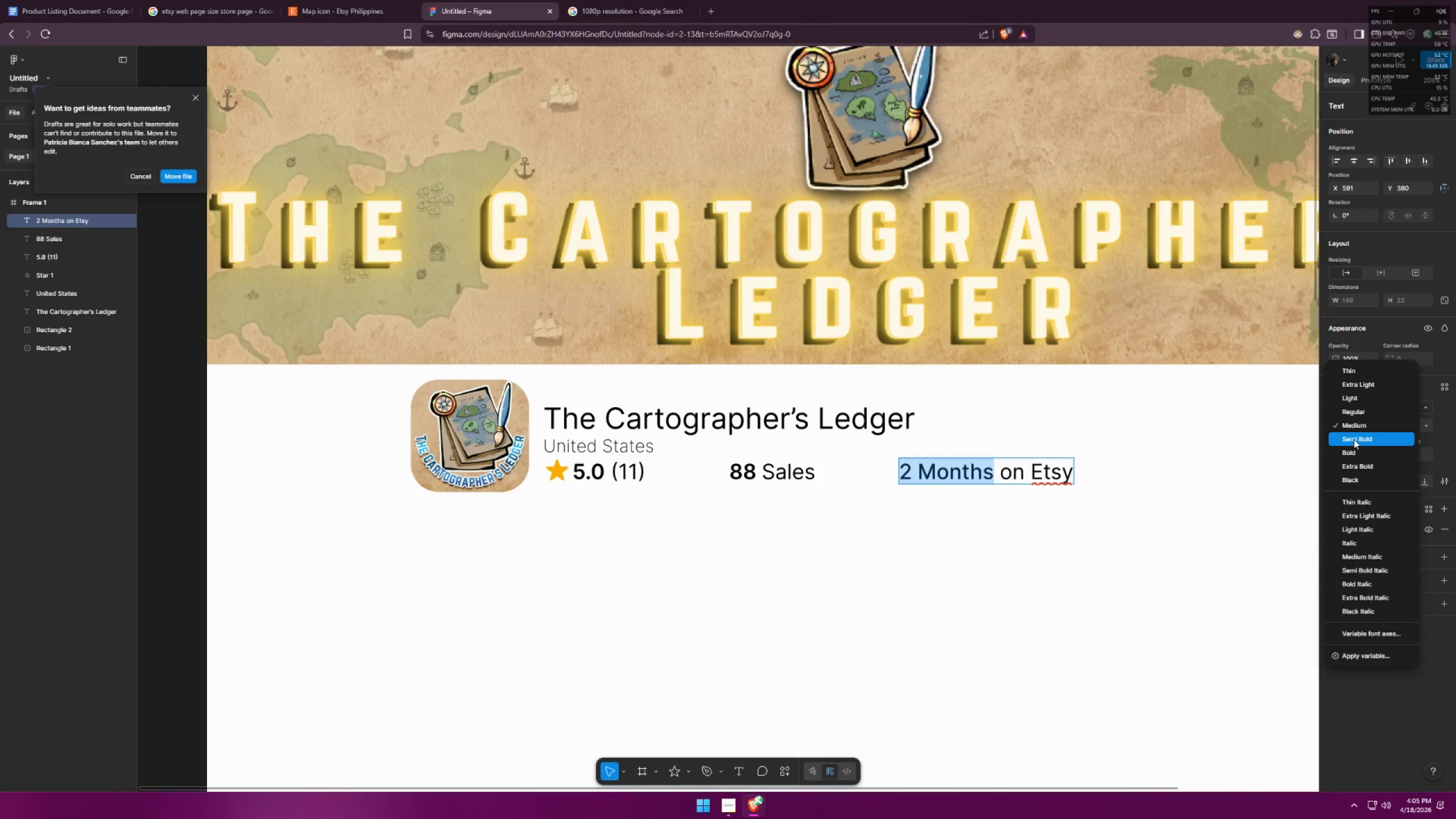 
left_click([1354, 439])
 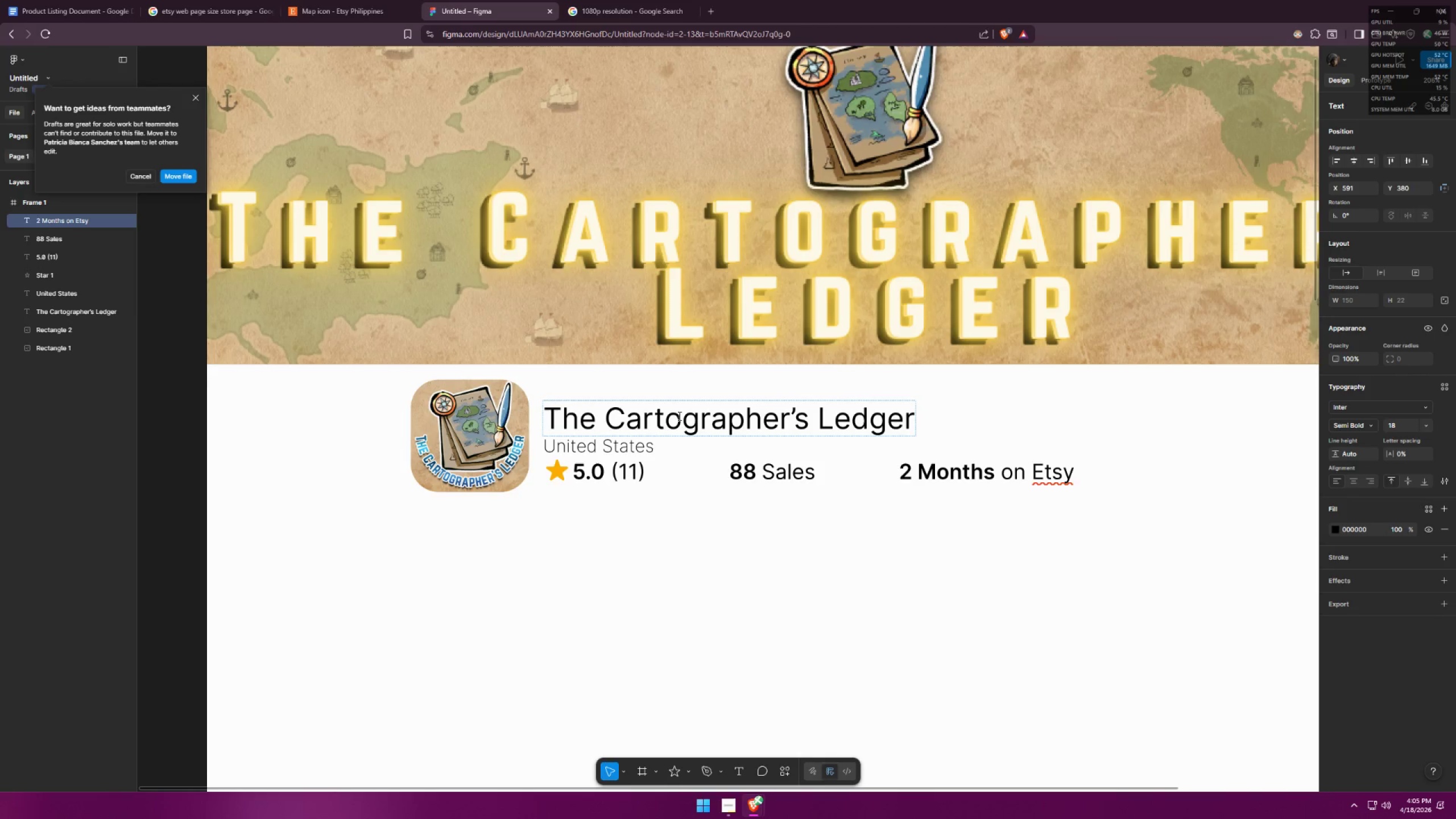 
double_click([679, 416])
 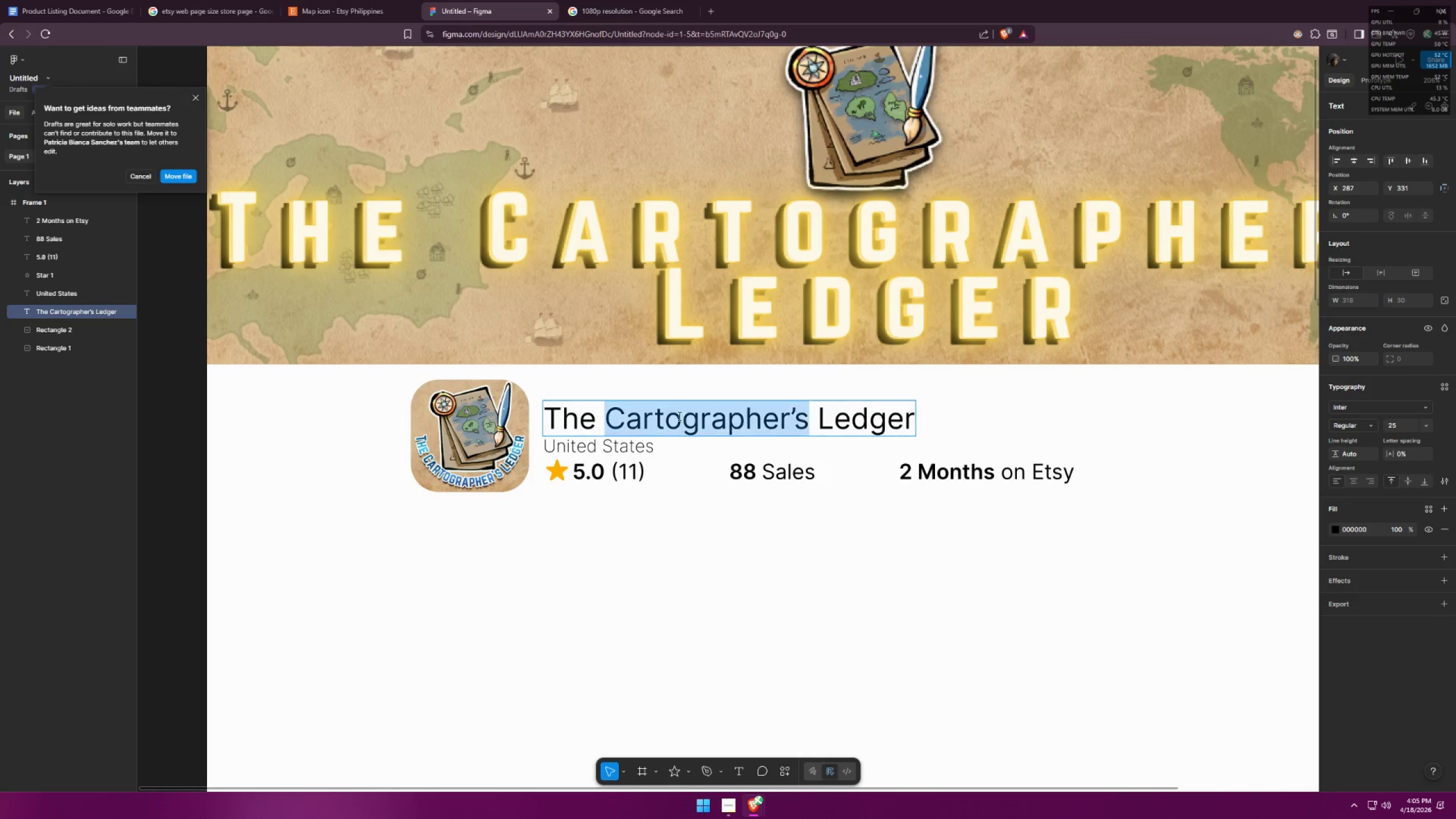 
triple_click([679, 416])
 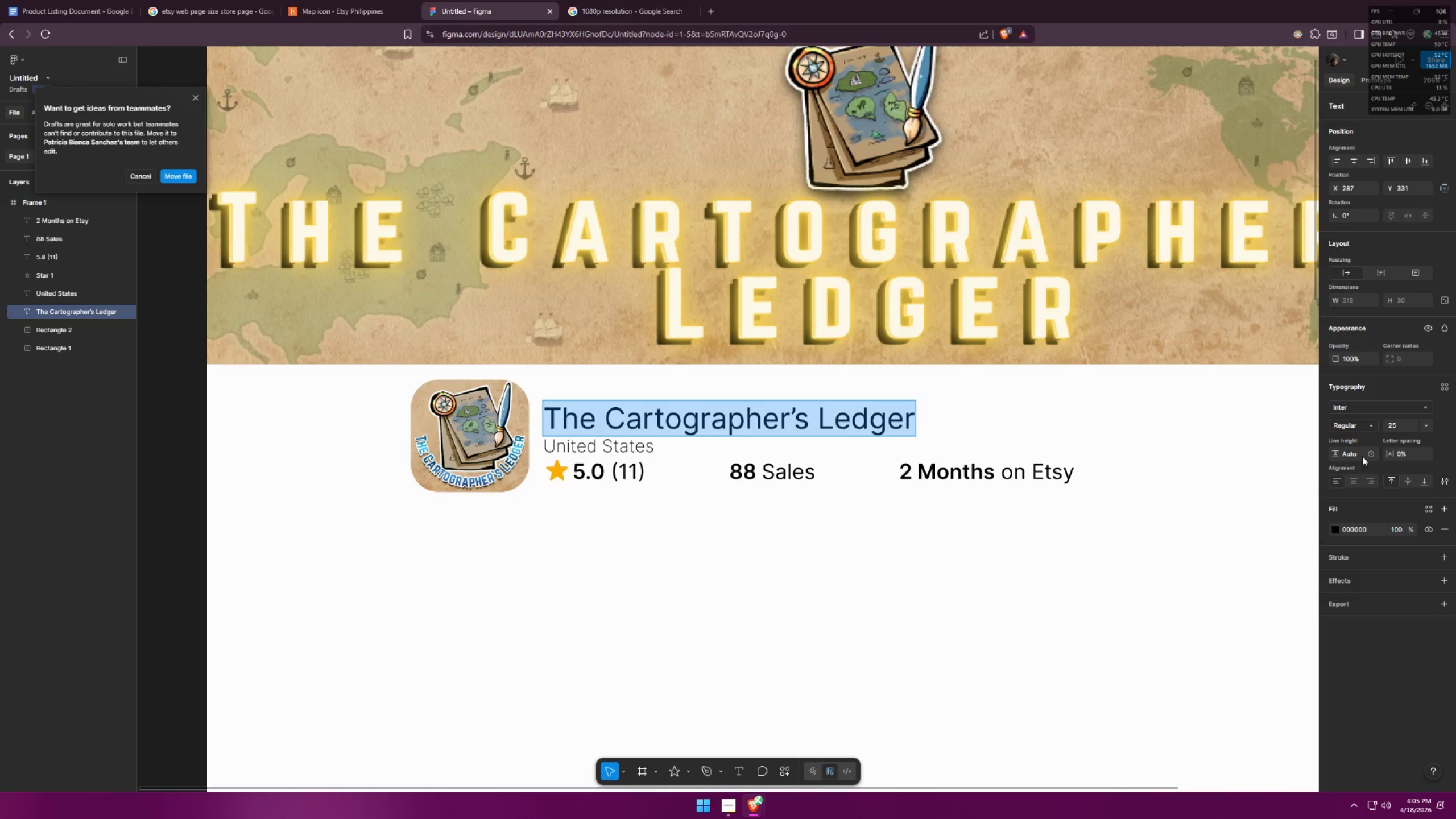 
key(Alt+AltLeft)
 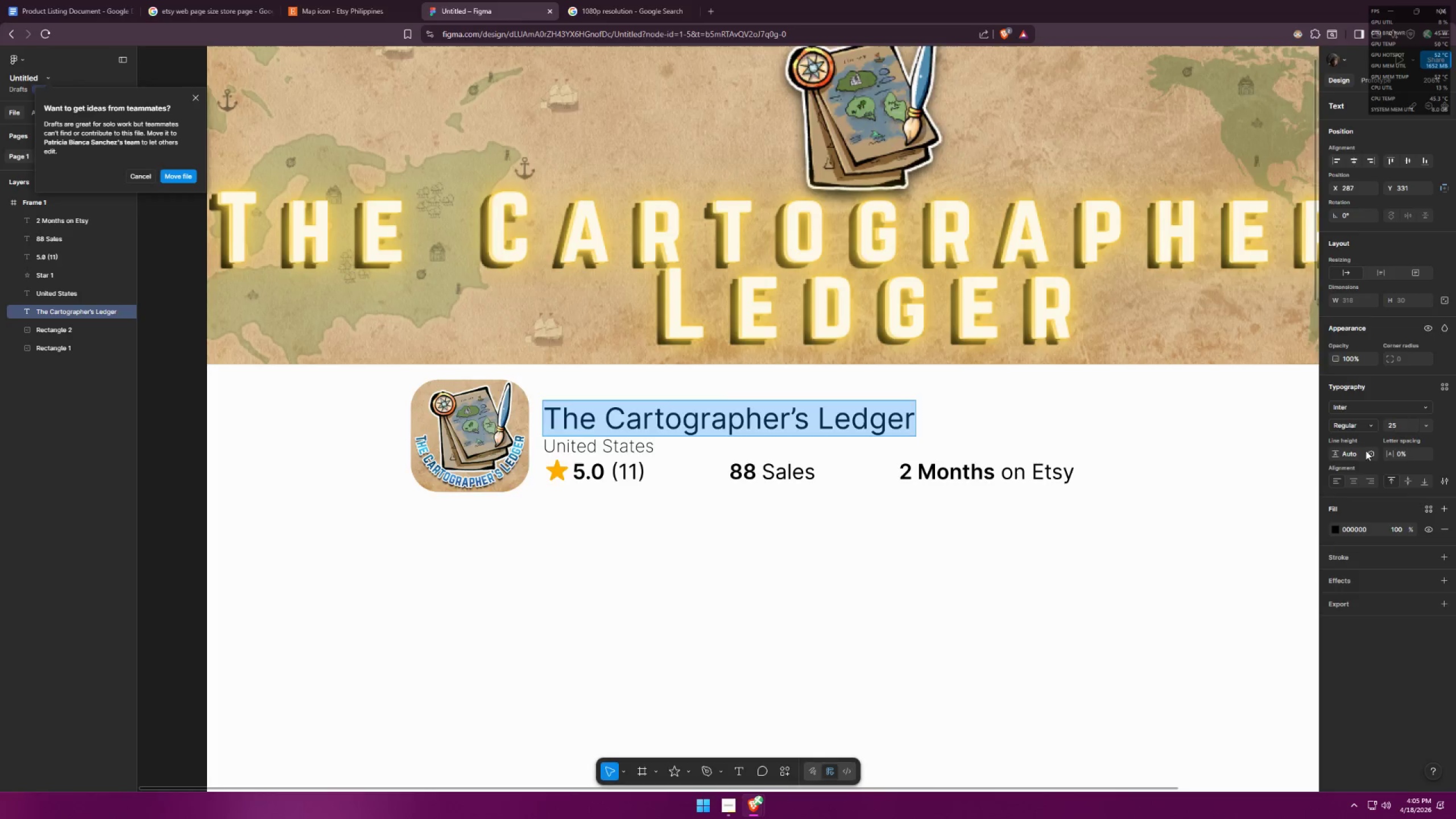 
key(Alt+Tab)
 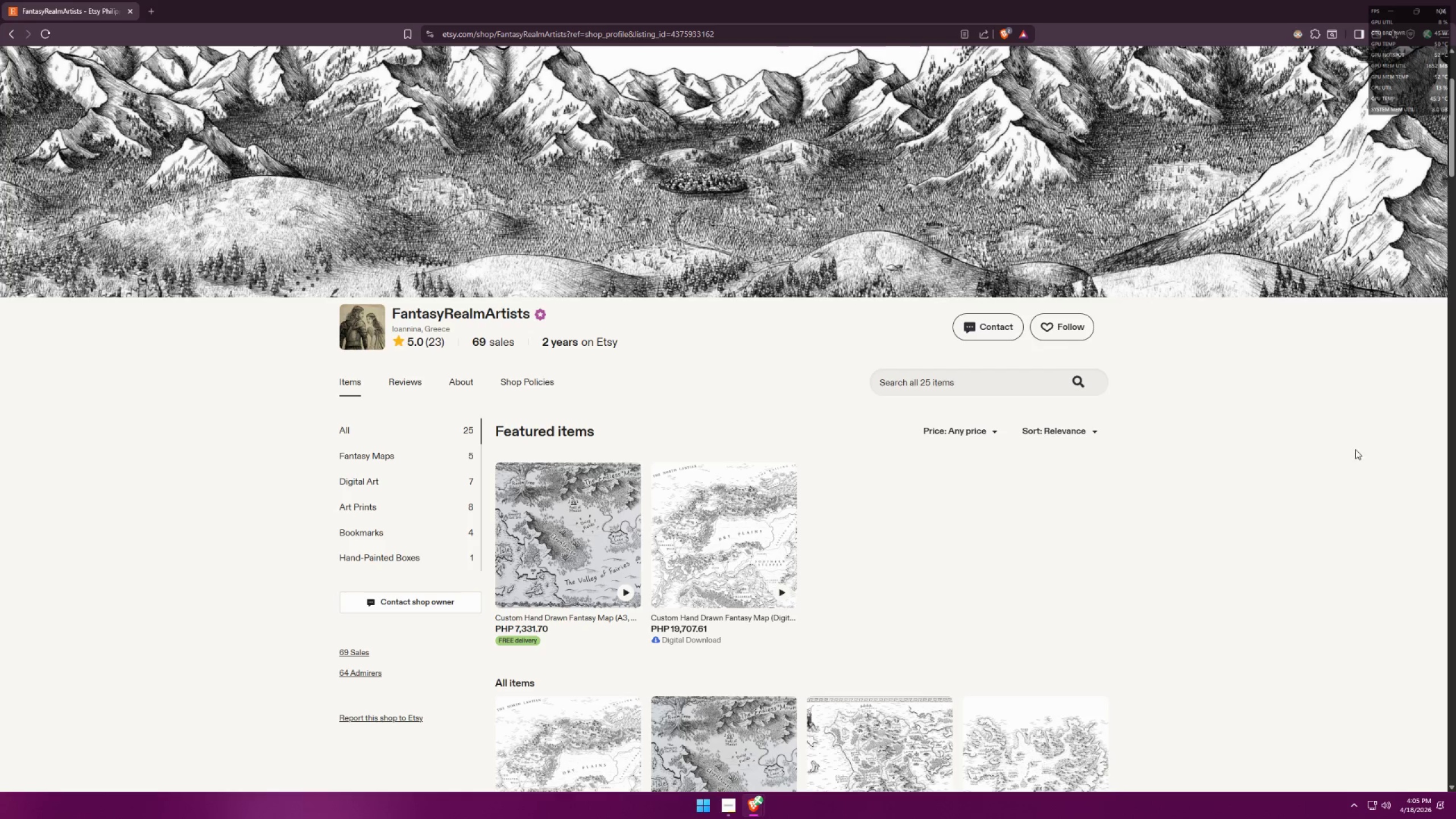 
key(Alt+AltLeft)
 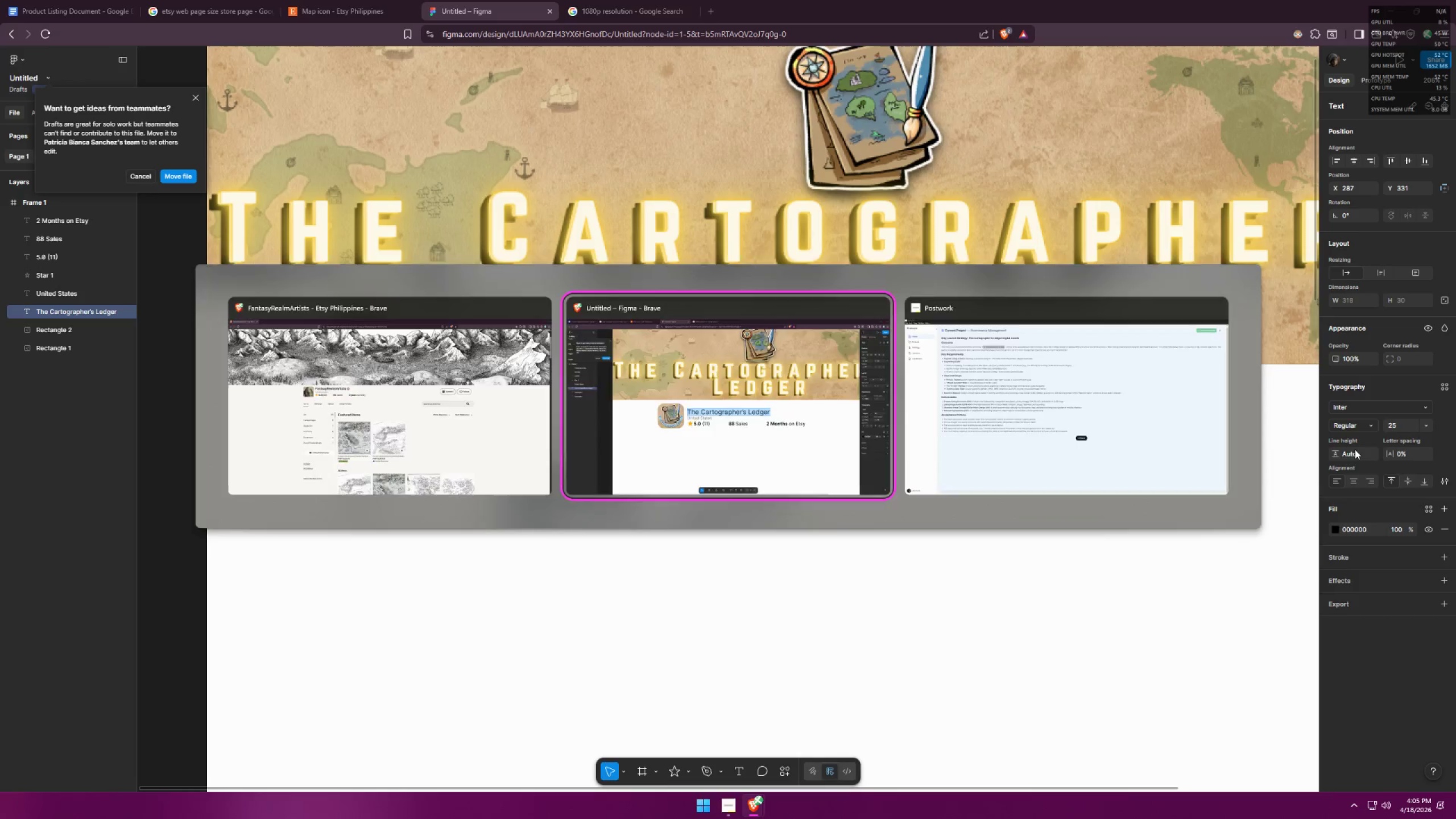 
key(Alt+Tab)
 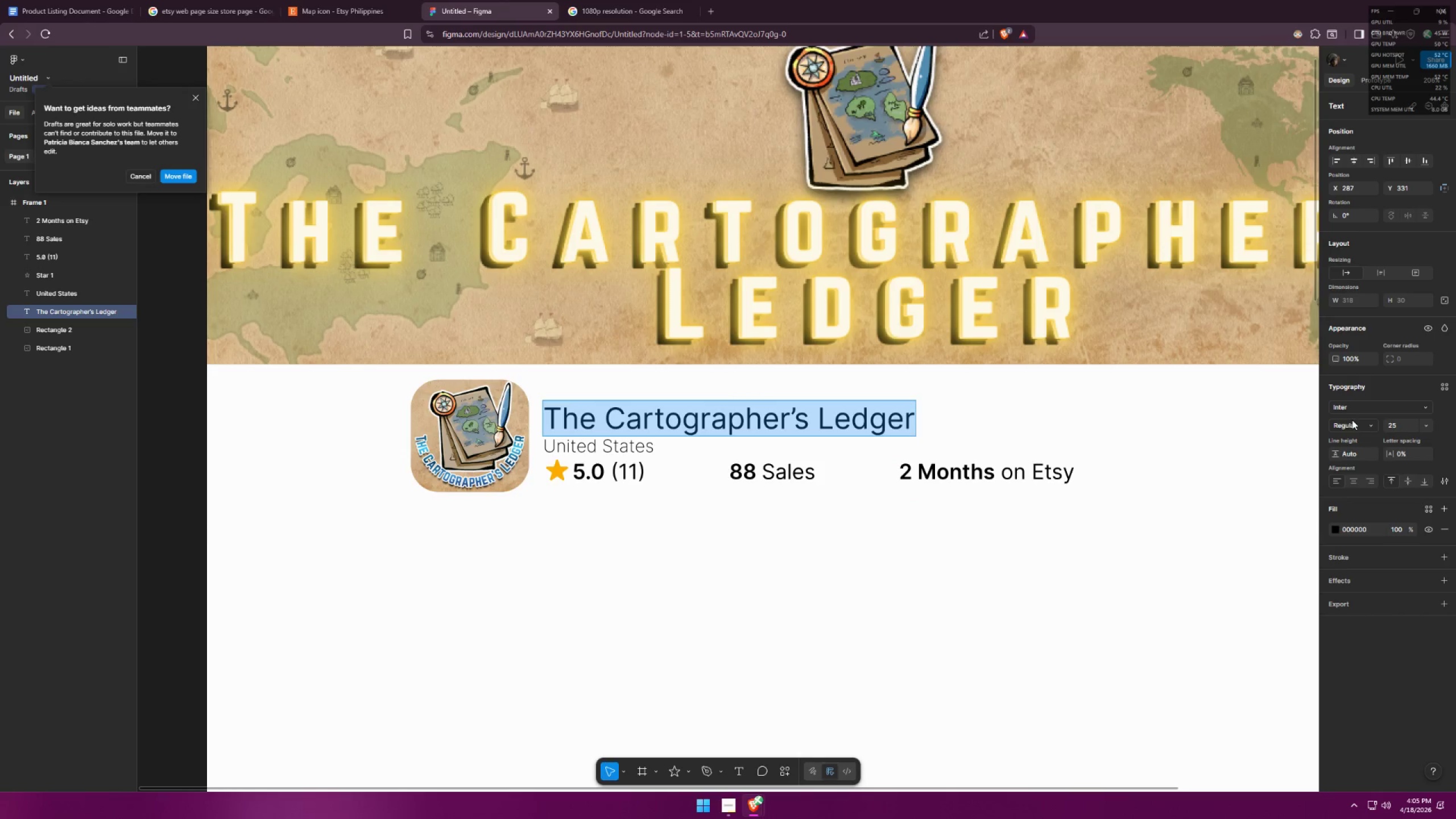 
left_click([1352, 421])
 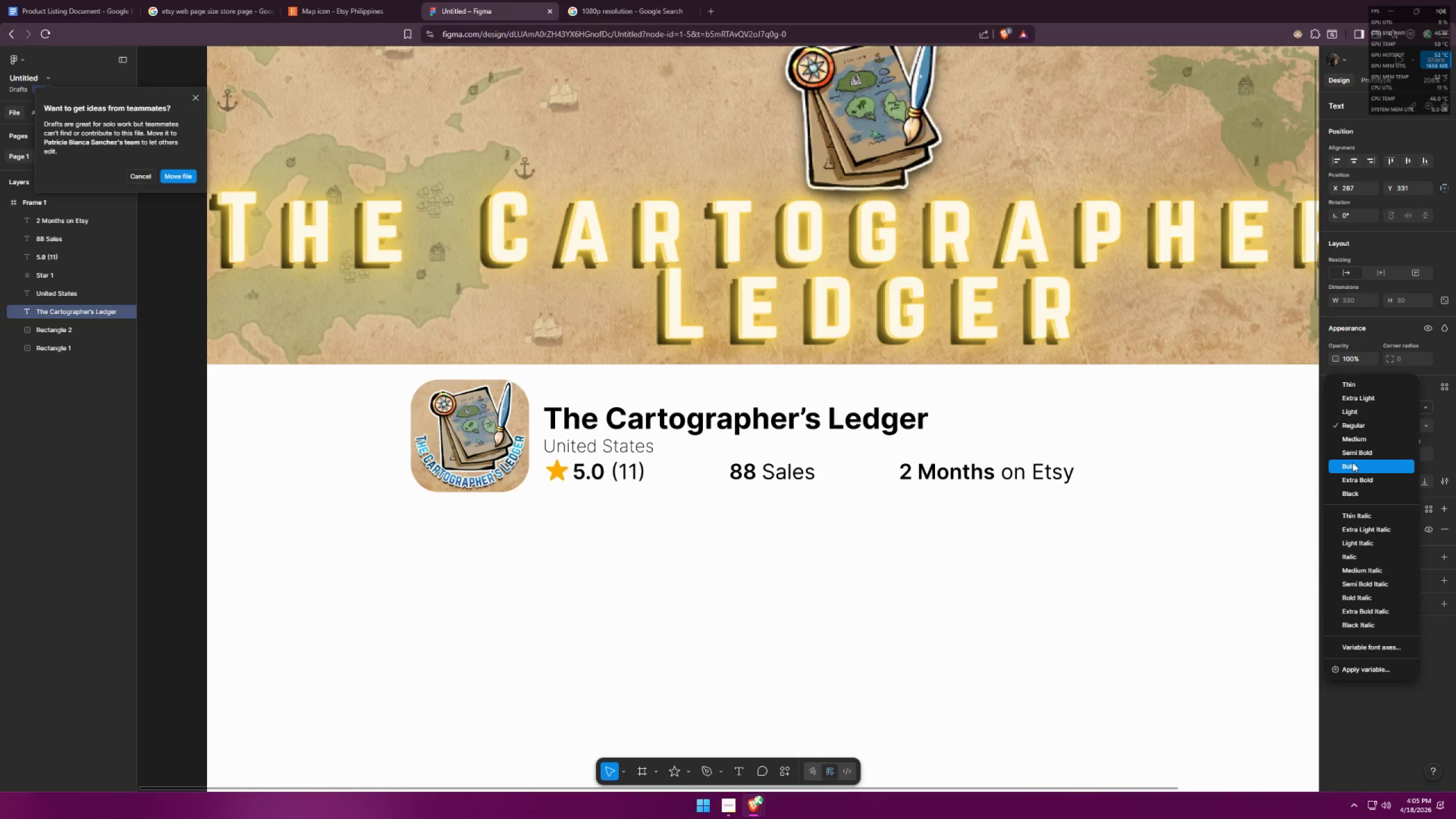 
left_click([1352, 462])
 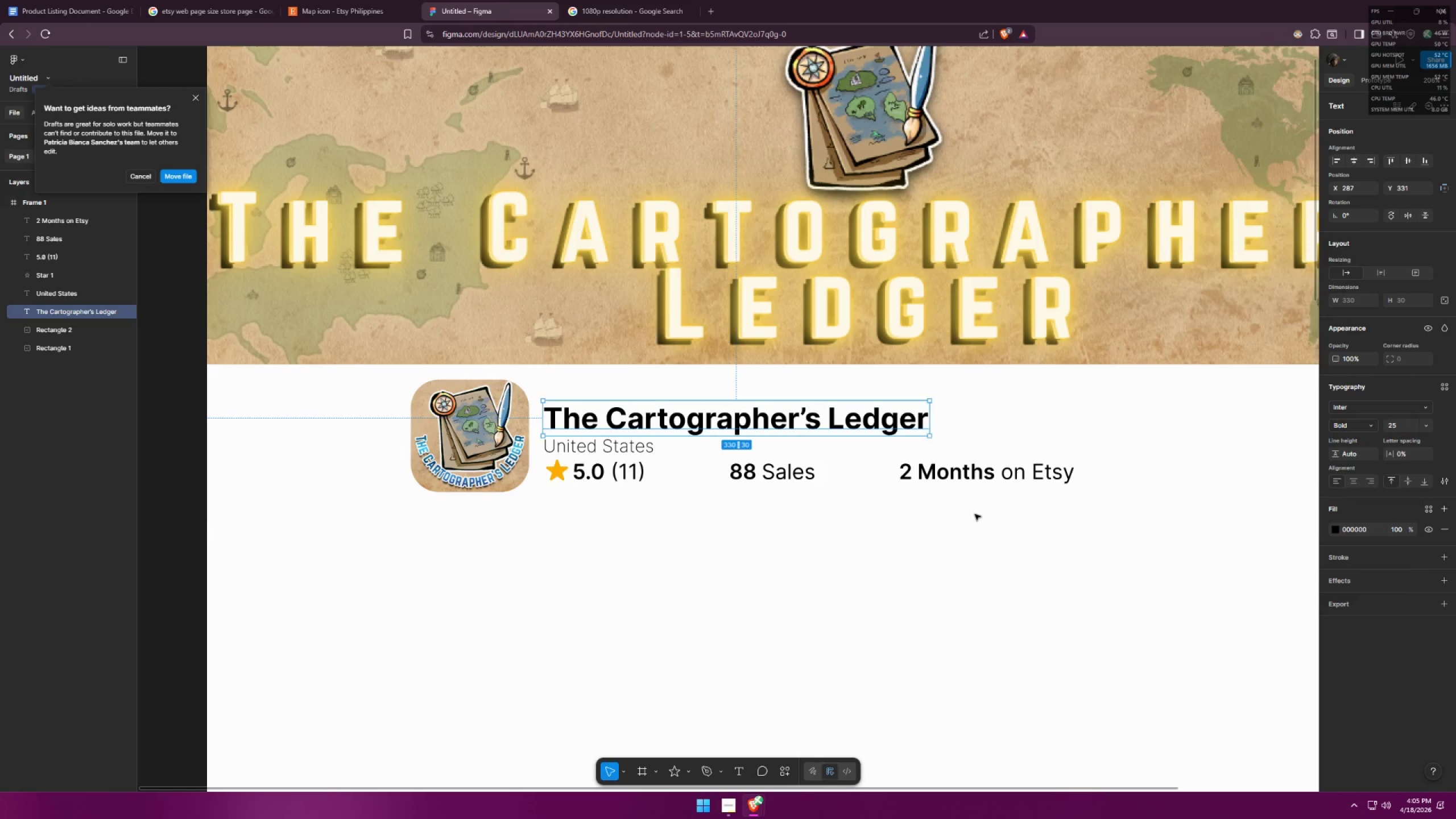 
triple_click([976, 515])
 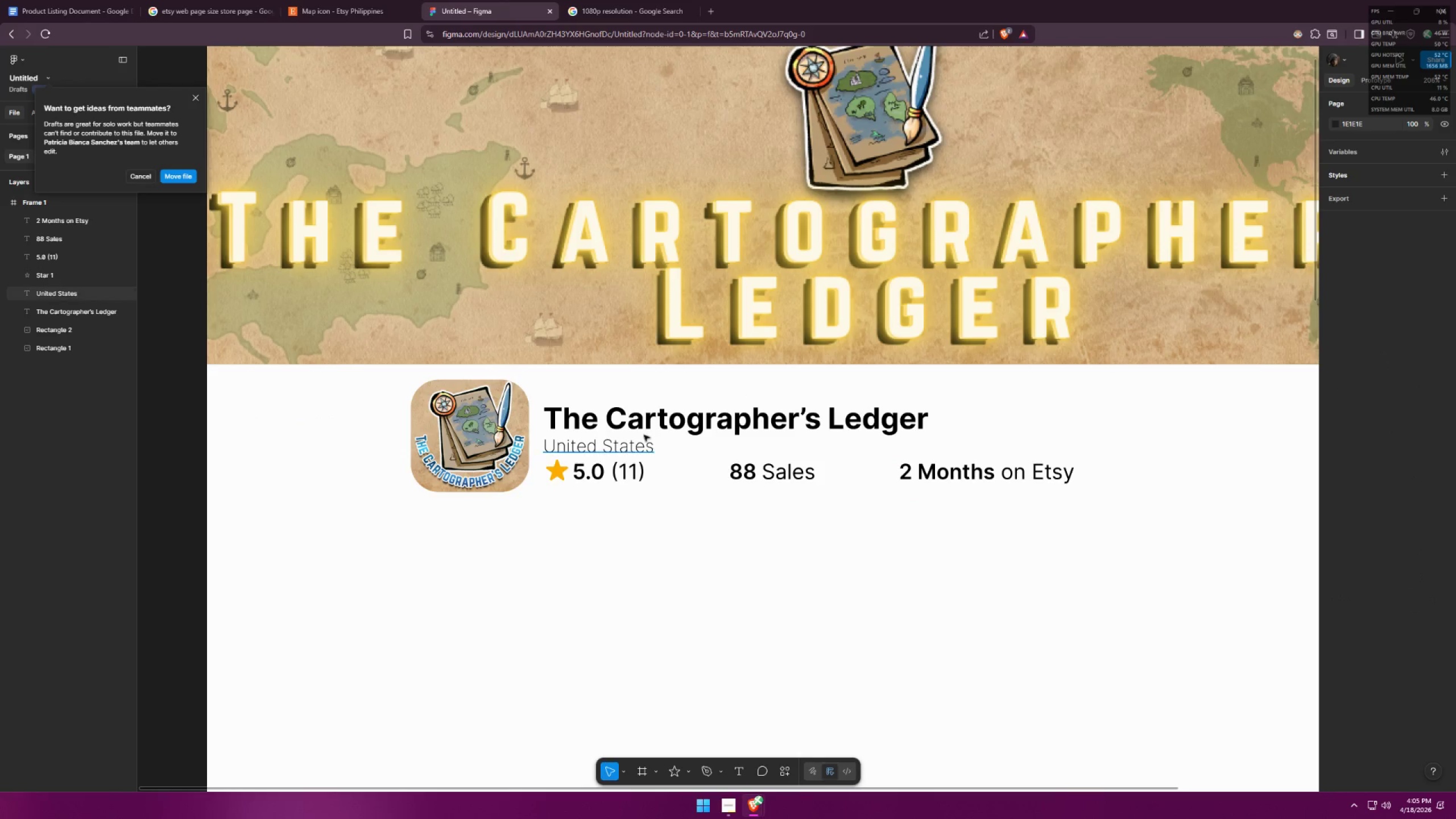 
left_click_drag(start_coordinate=[622, 448], to_coordinate=[621, 445])
 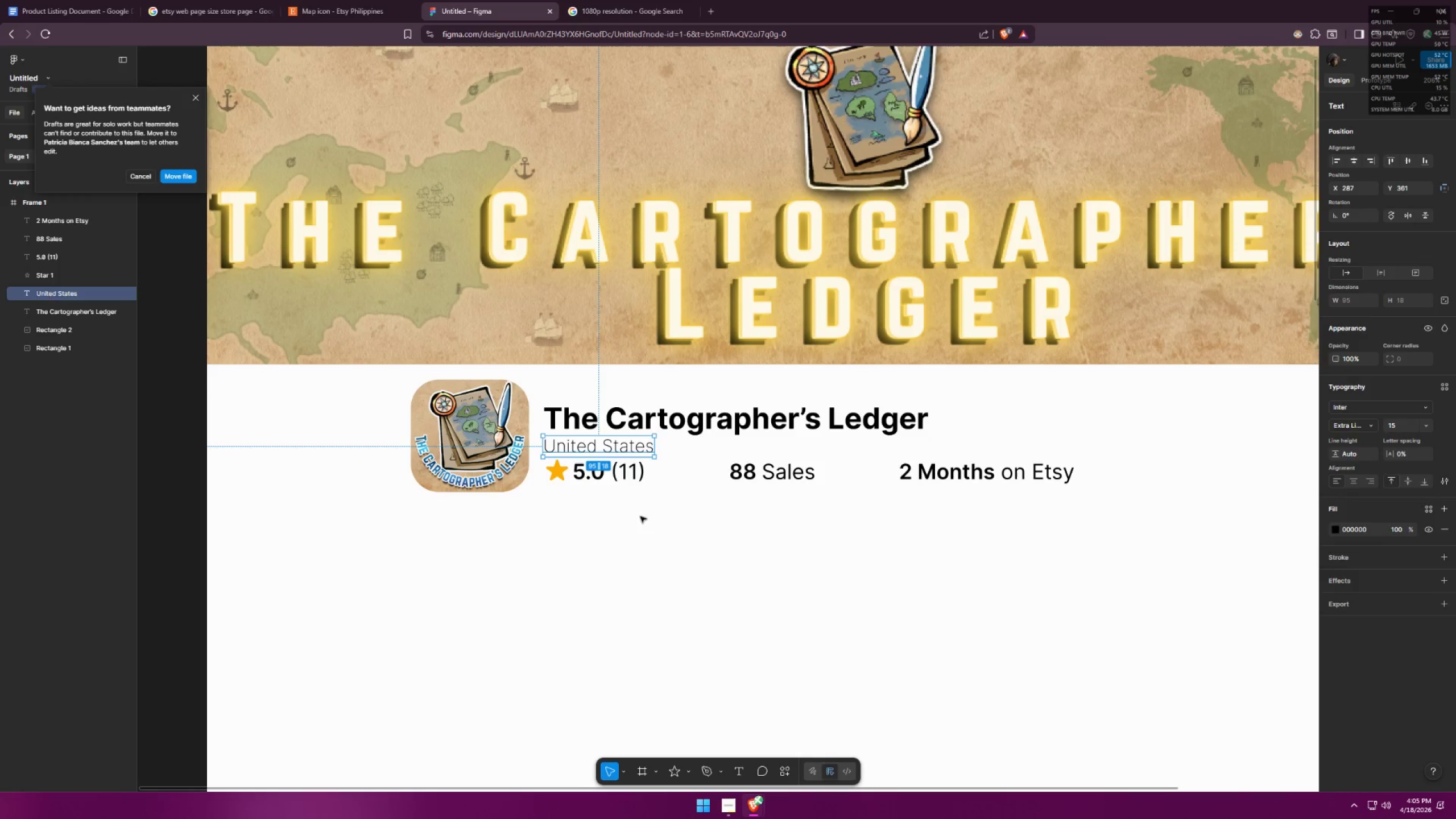 
left_click([646, 523])
 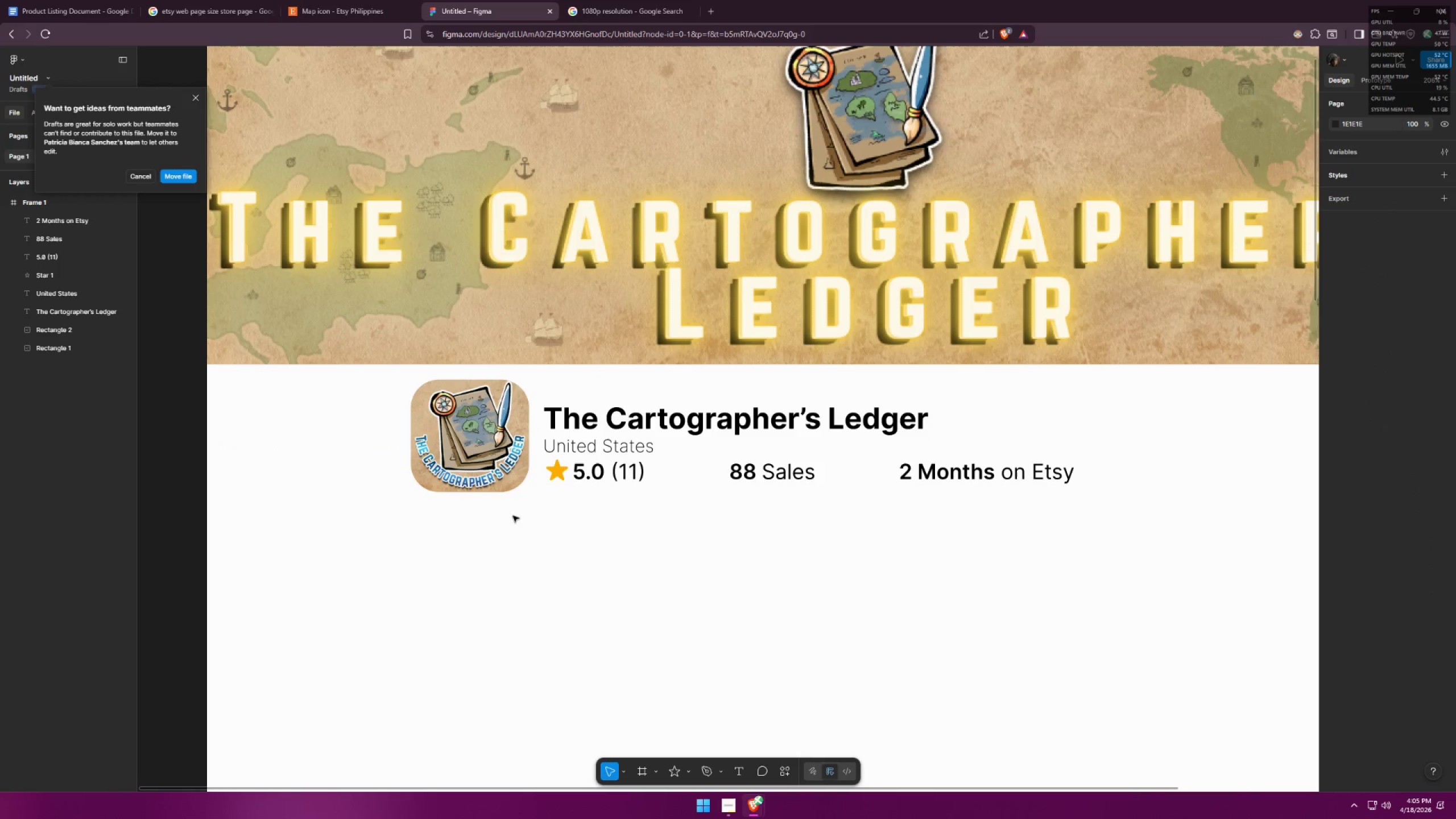 
left_click_drag(start_coordinate=[525, 512], to_coordinate=[1092, 465])
 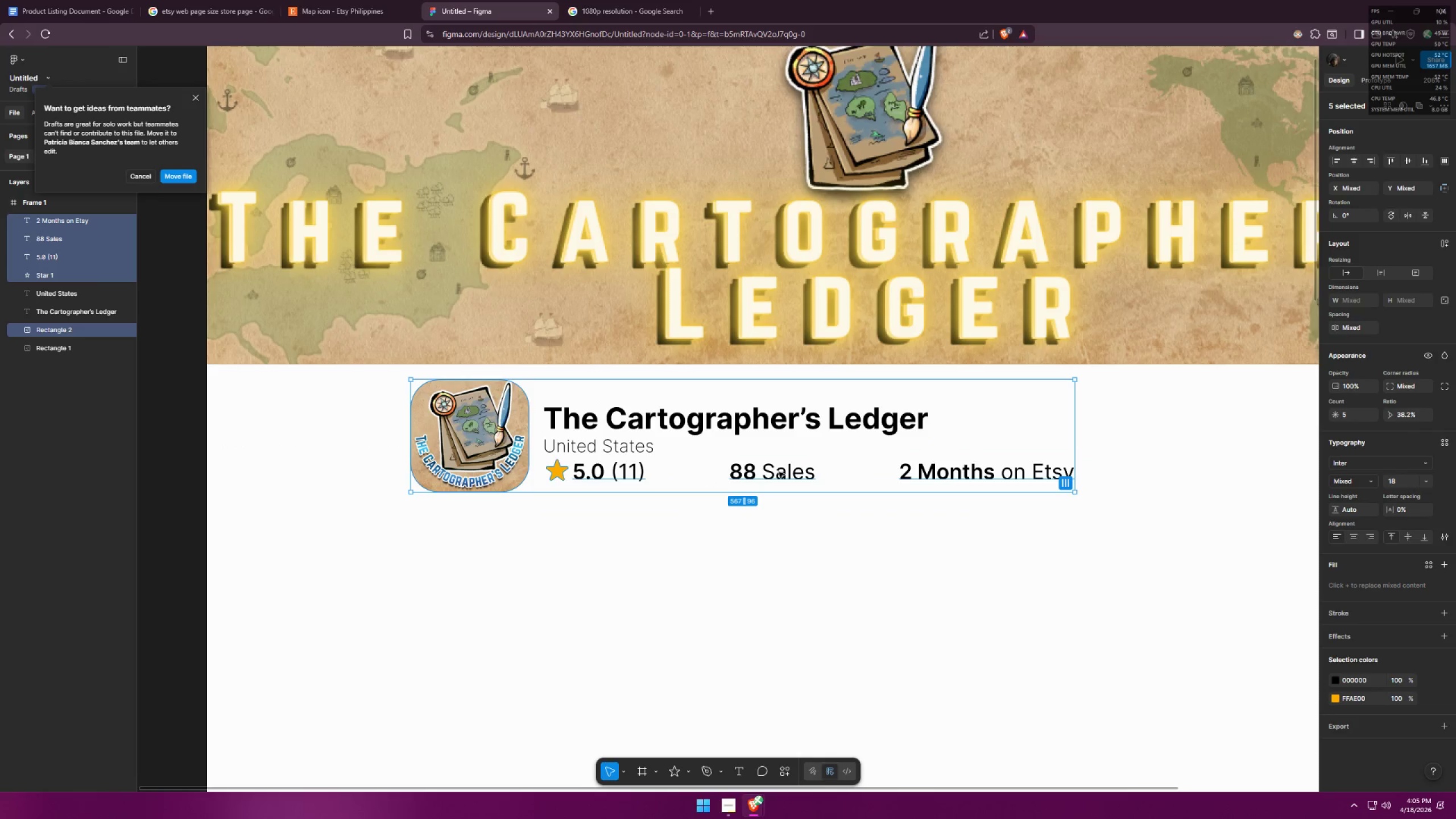 
hold_key(key=ShiftLeft, duration=0.41)
 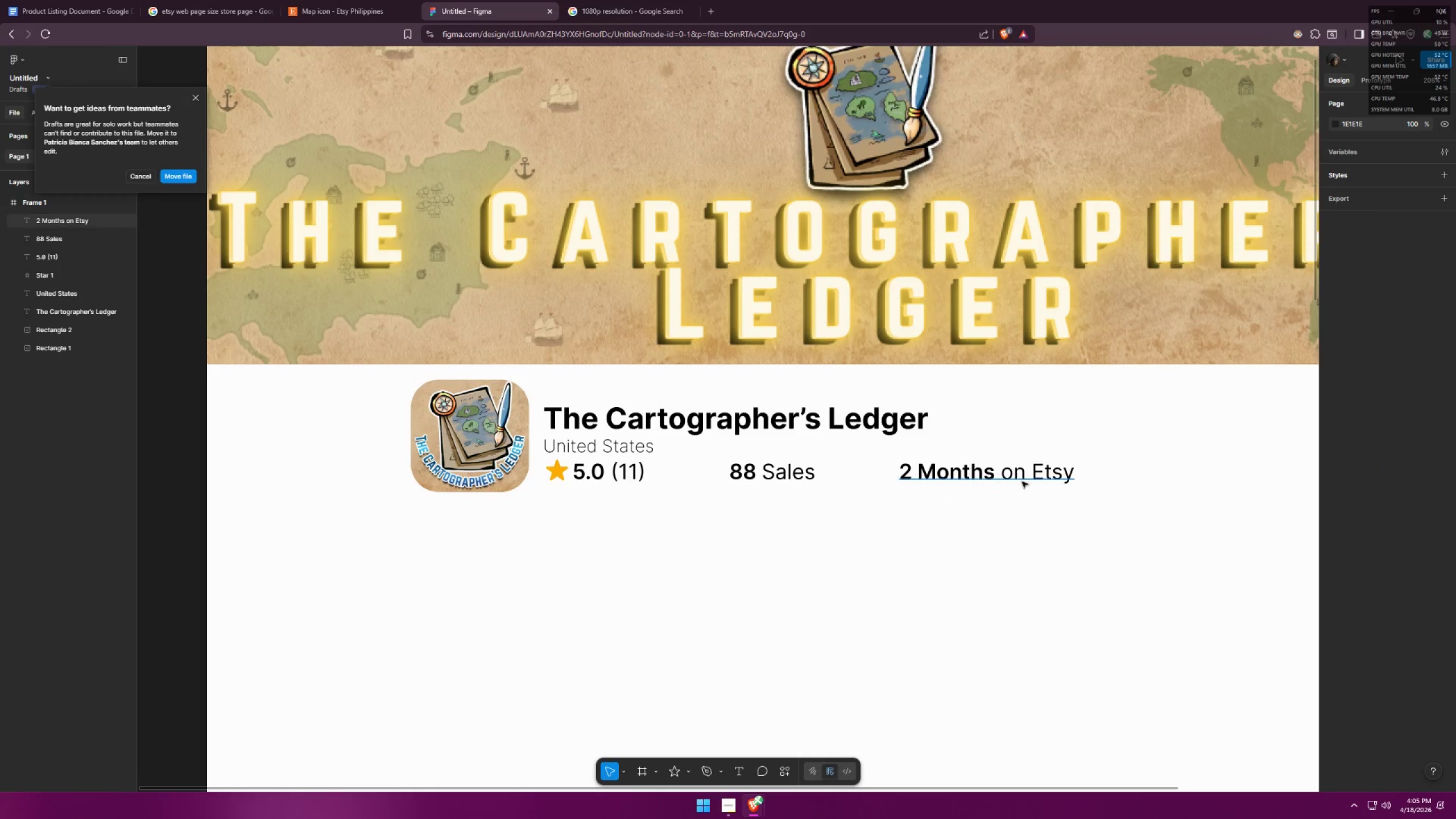 
left_click_drag(start_coordinate=[1033, 473], to_coordinate=[1013, 474])
 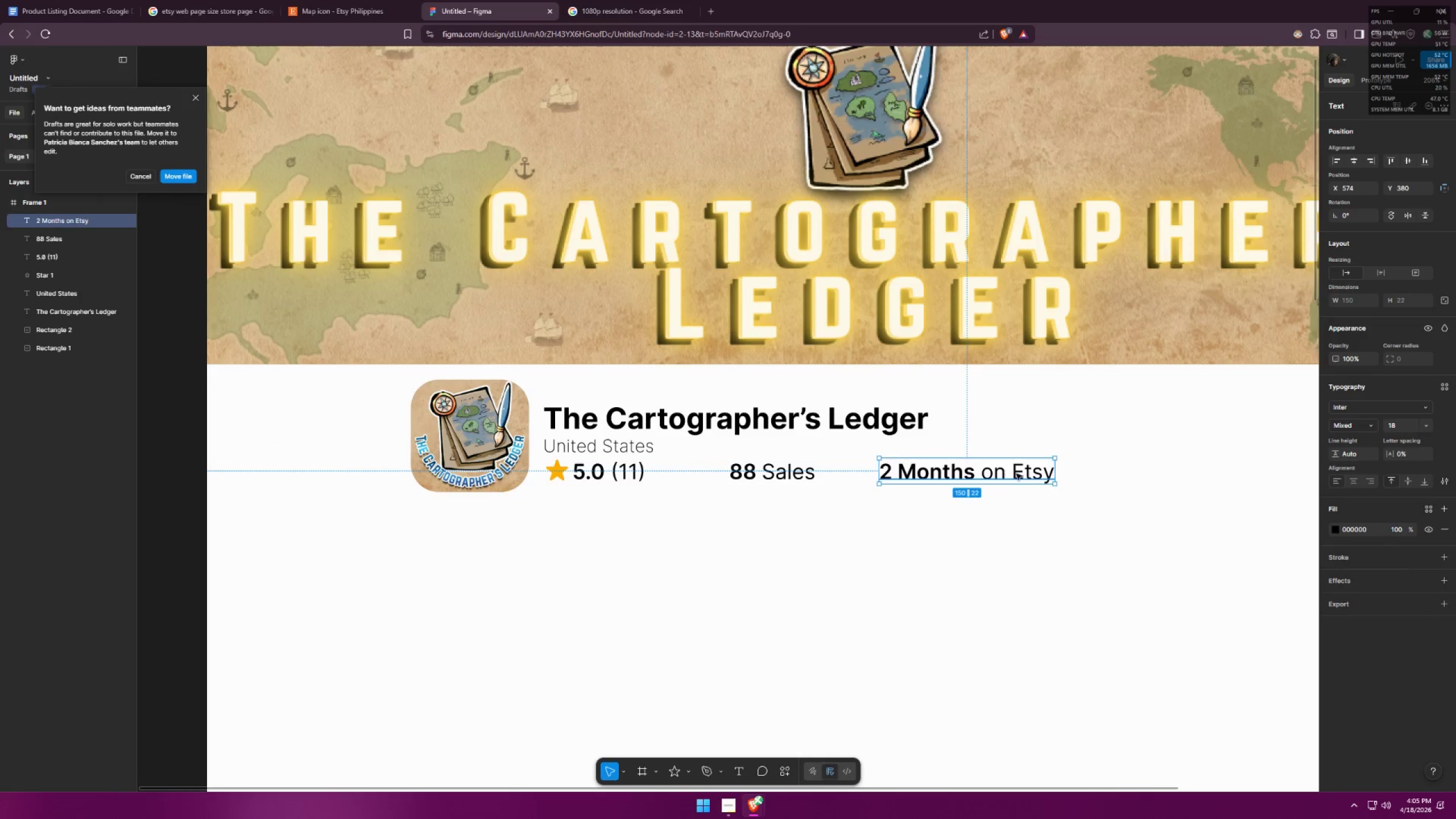 
key(Control+ControlLeft)
 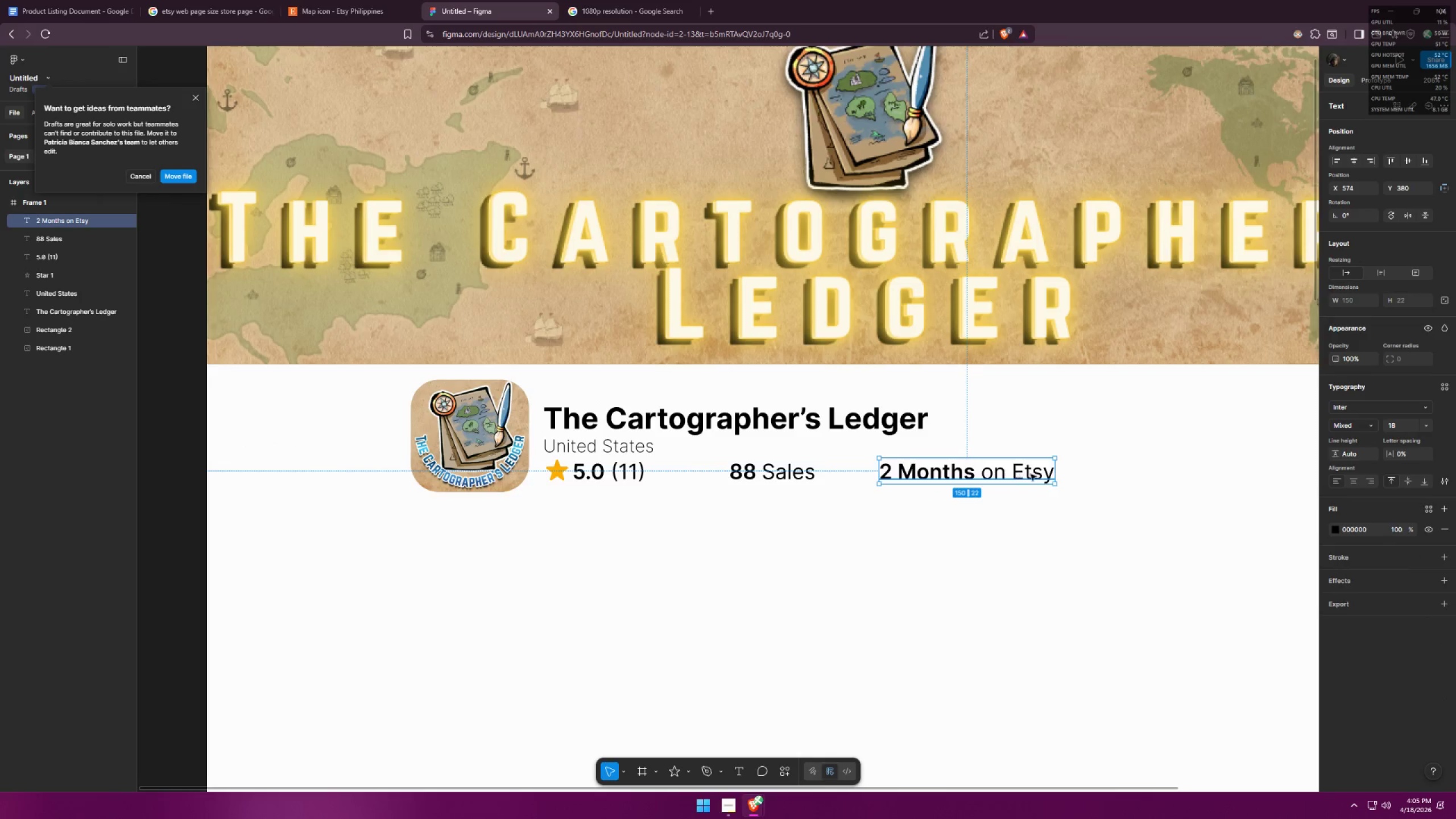 
key(Control+Z)
 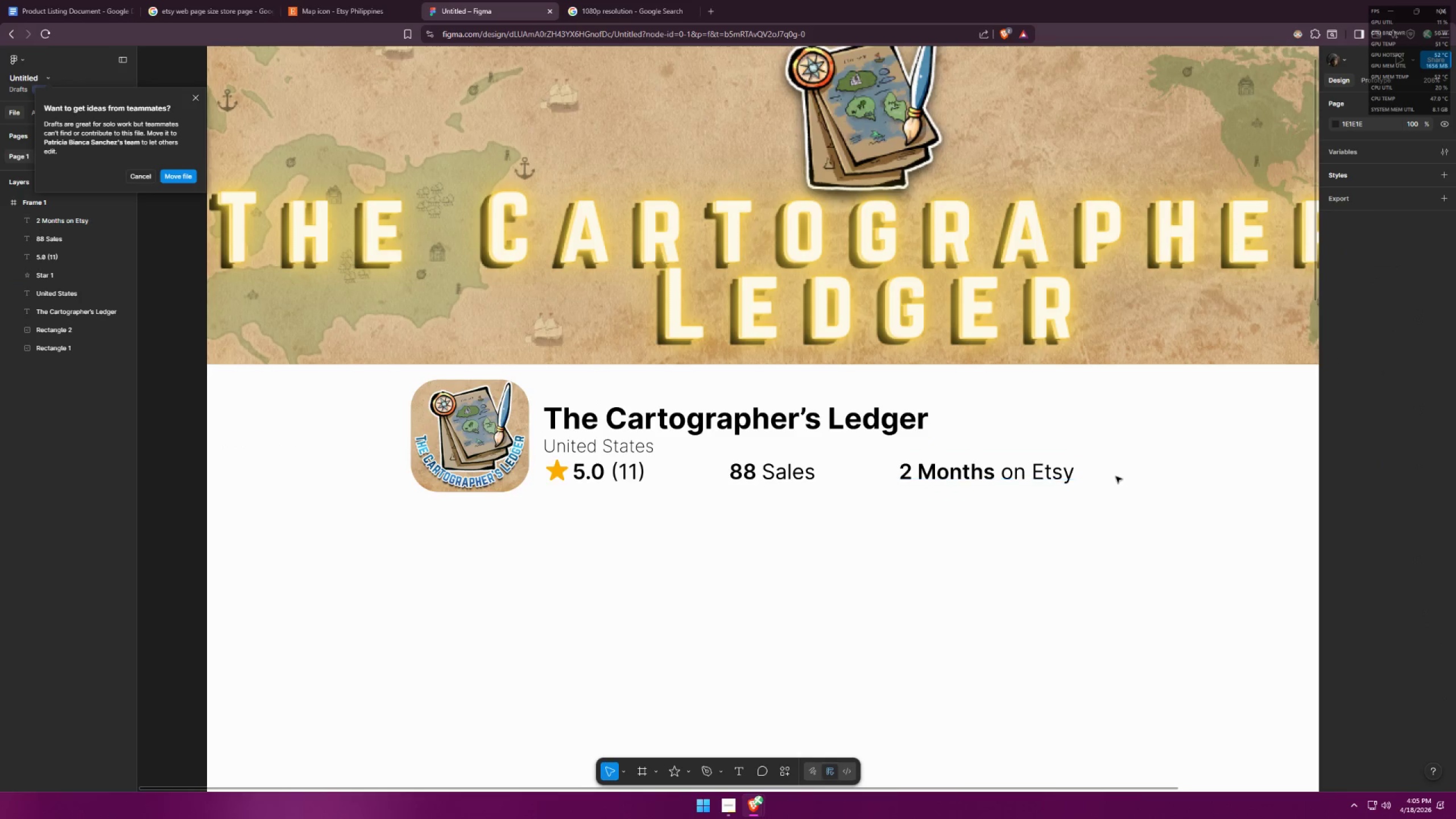 
left_click_drag(start_coordinate=[1099, 478], to_coordinate=[564, 470])
 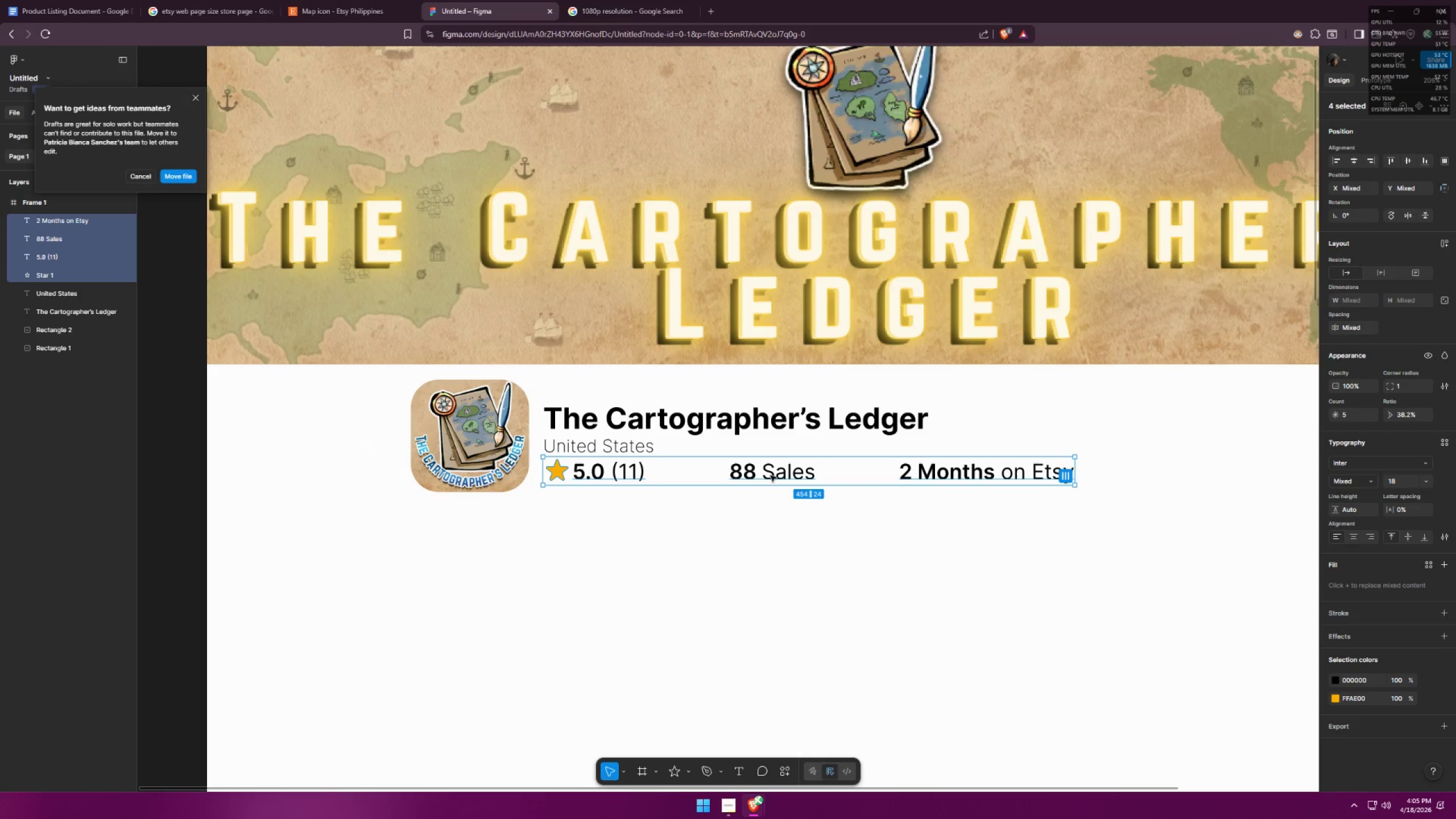 
left_click_drag(start_coordinate=[773, 474], to_coordinate=[774, 478])
 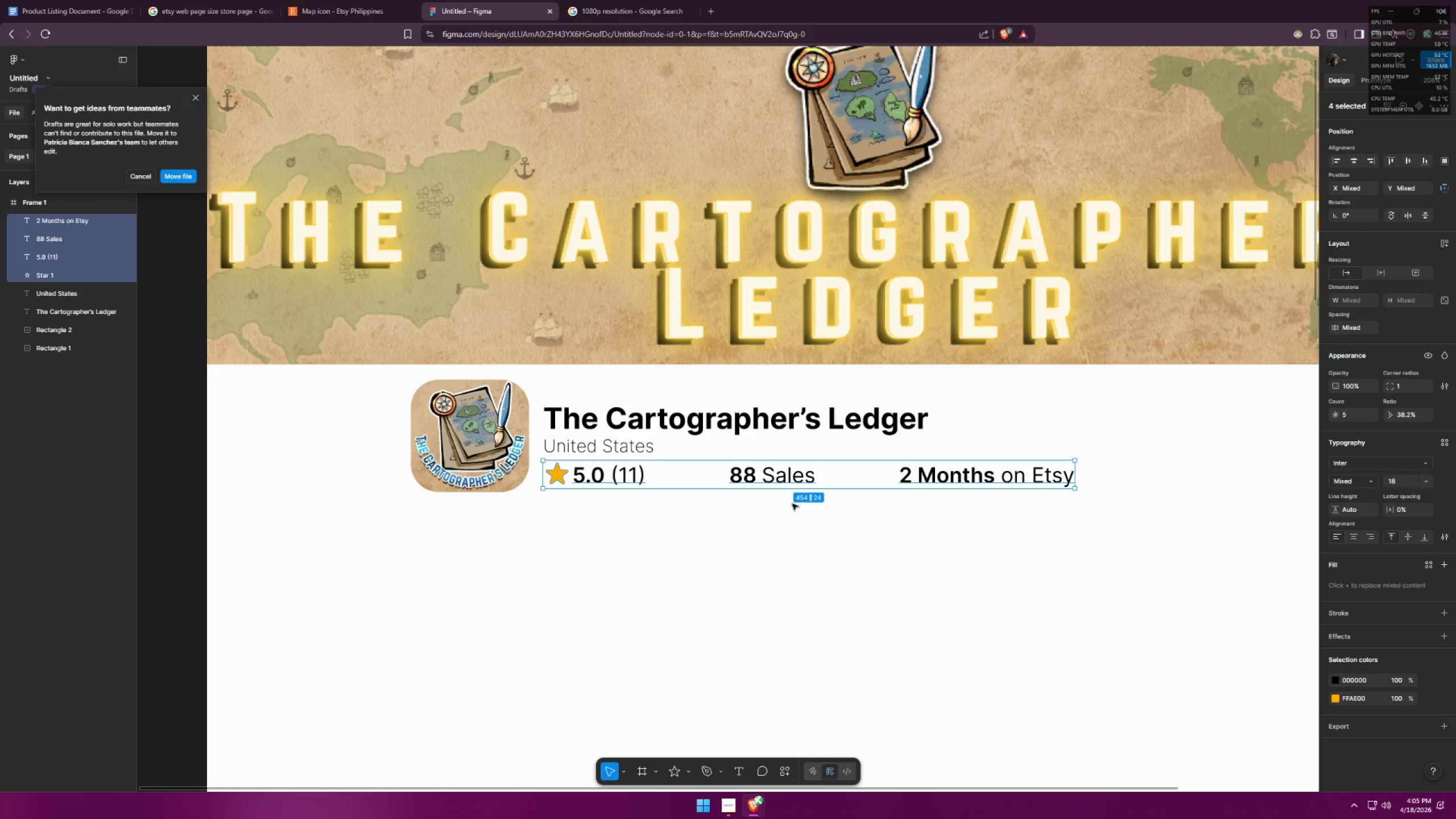 
left_click_drag(start_coordinate=[805, 533], to_coordinate=[808, 532])
 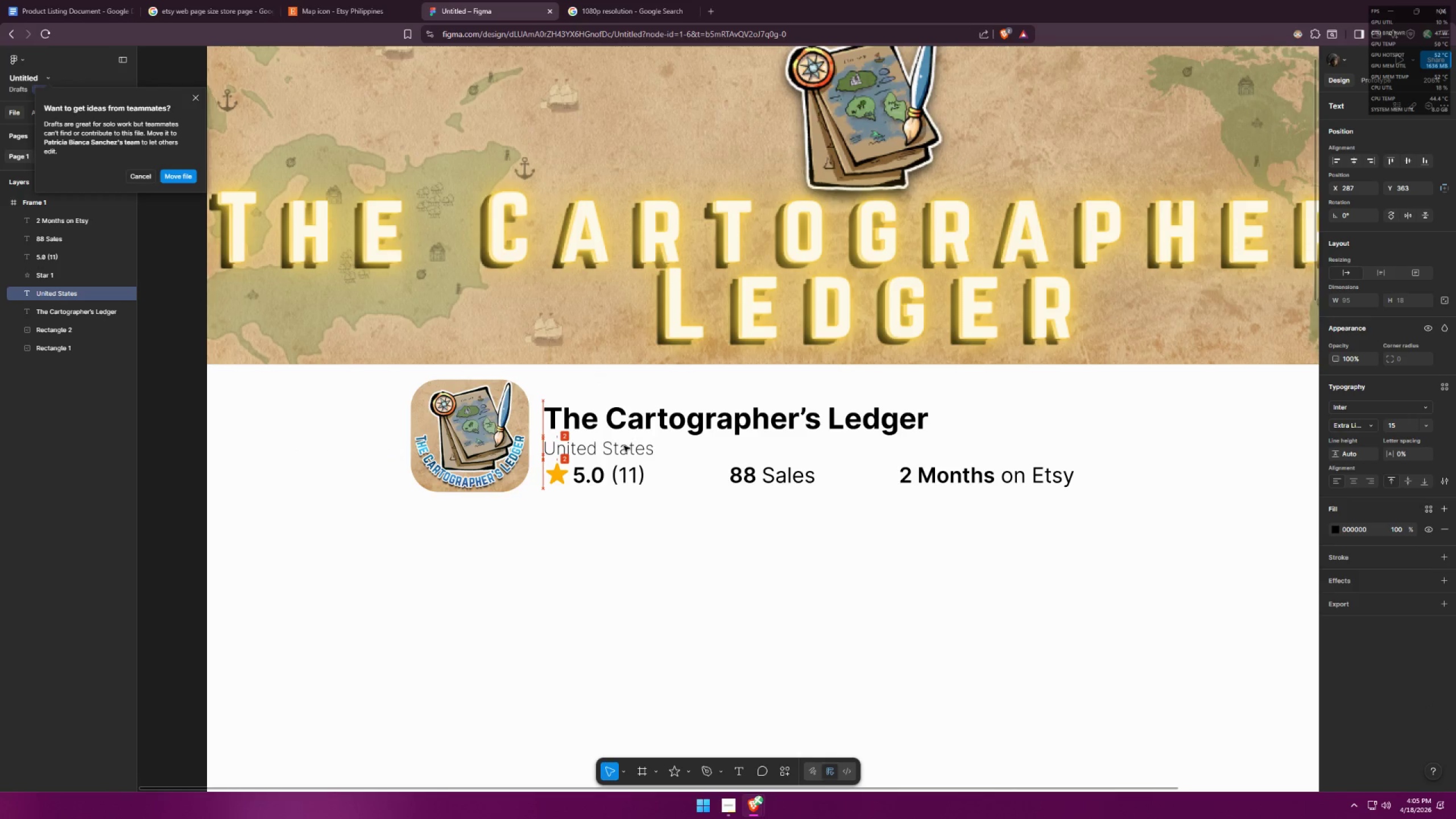 
hold_key(key=ControlLeft, duration=0.8)
scroll: coordinate [700, 504], scroll_direction: down, amount: 6.0
 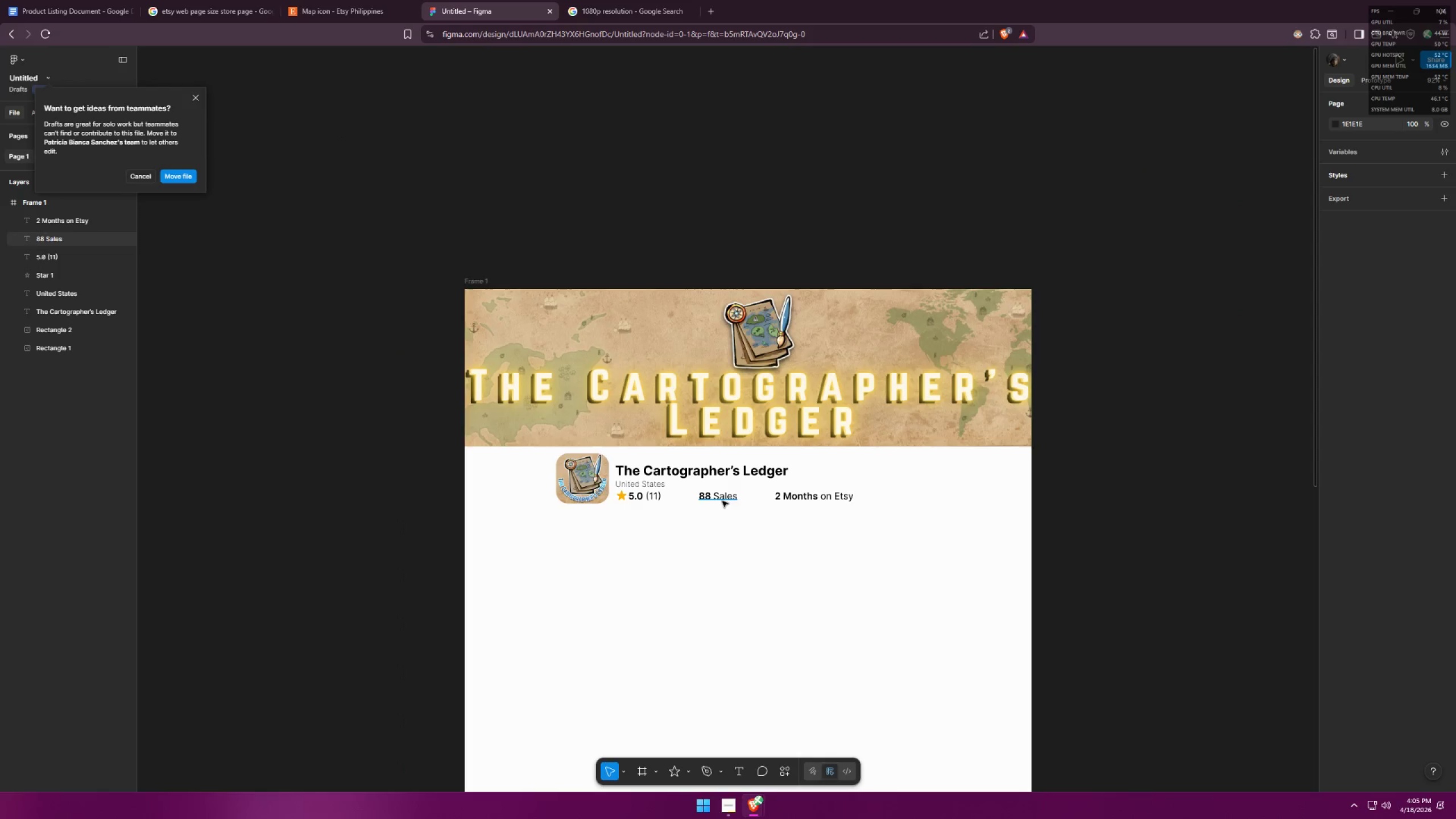 
key(Alt+AltLeft)
 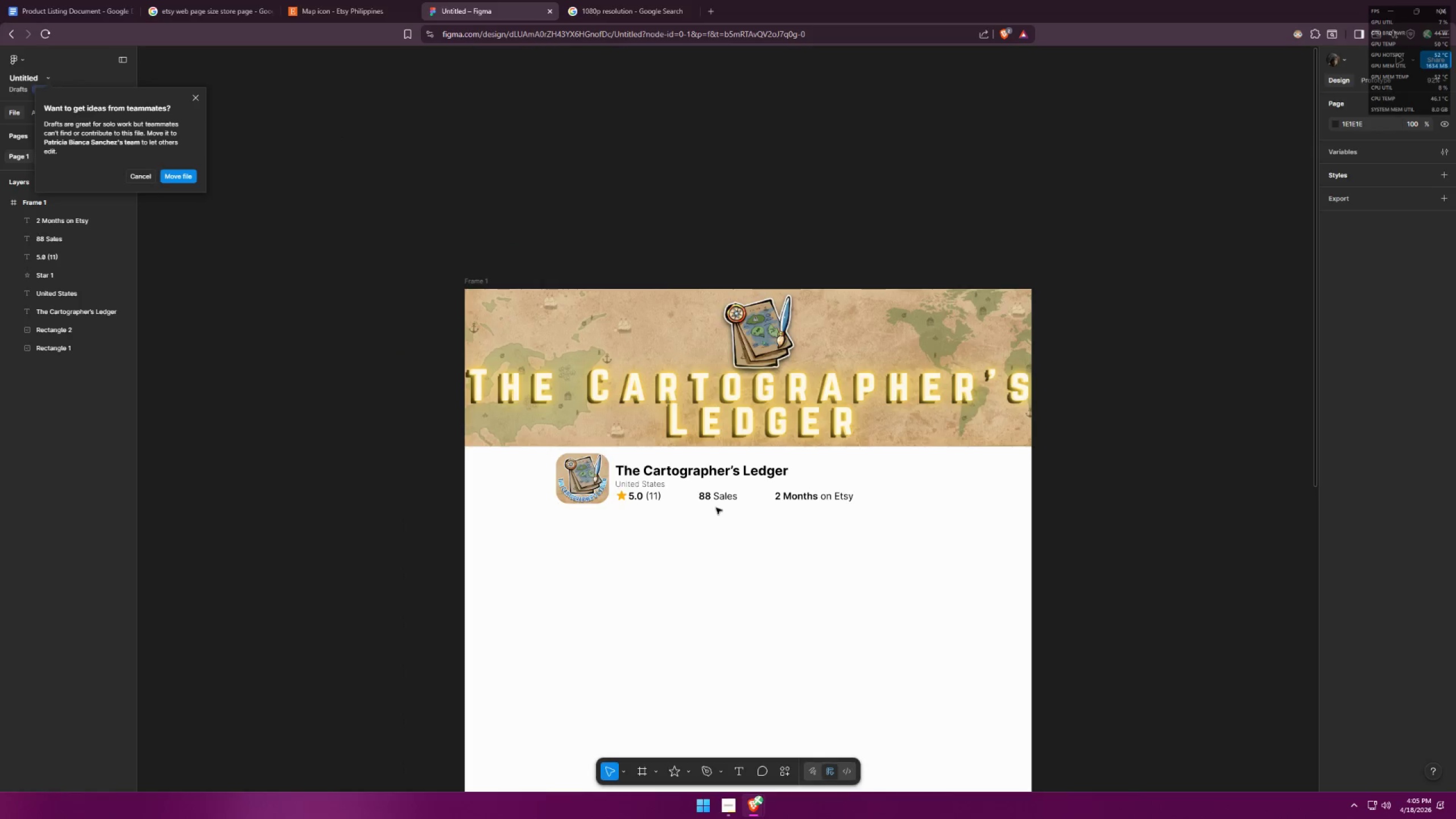 
key(Alt+Tab)
 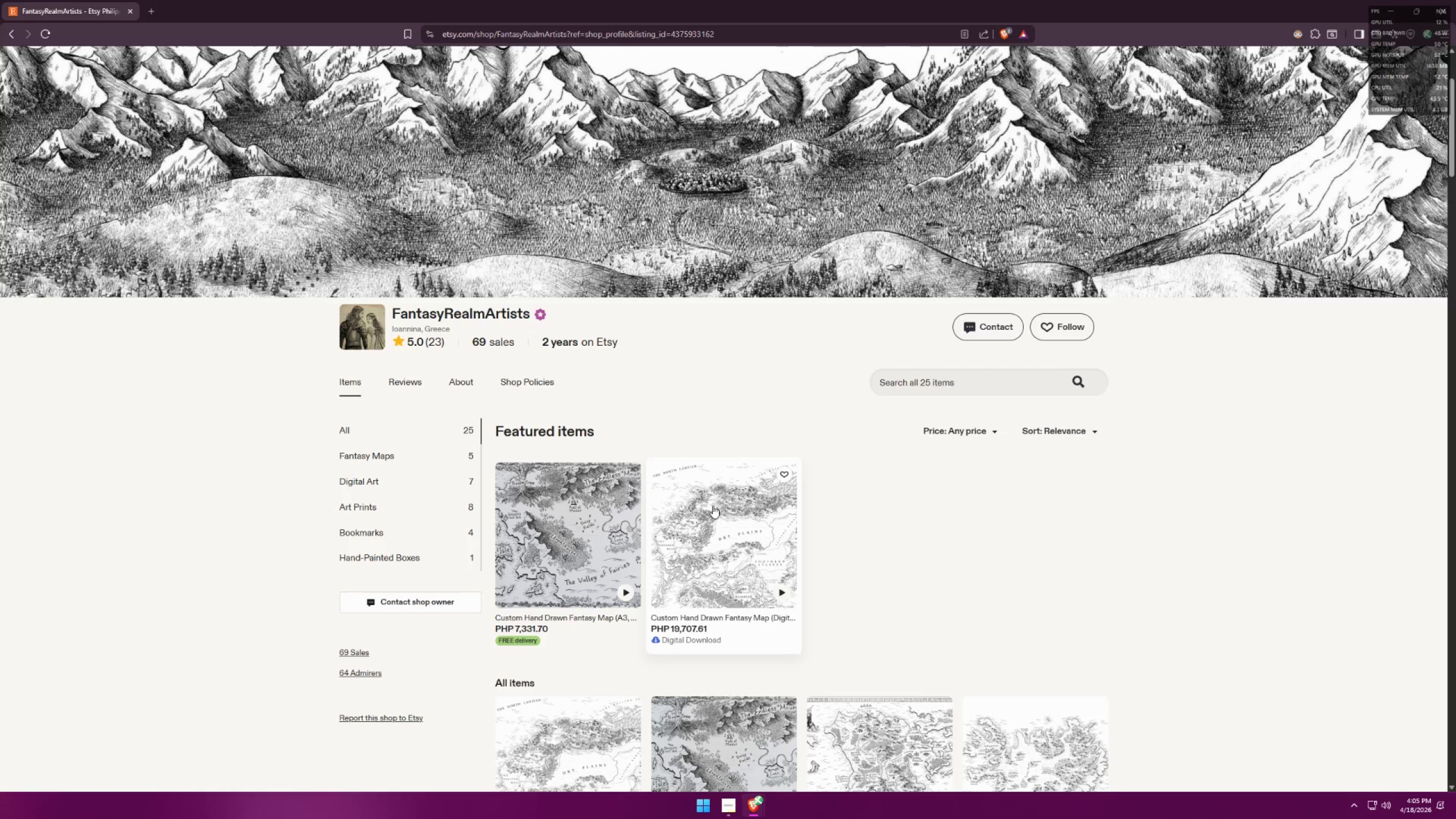 
key(Alt+AltLeft)
 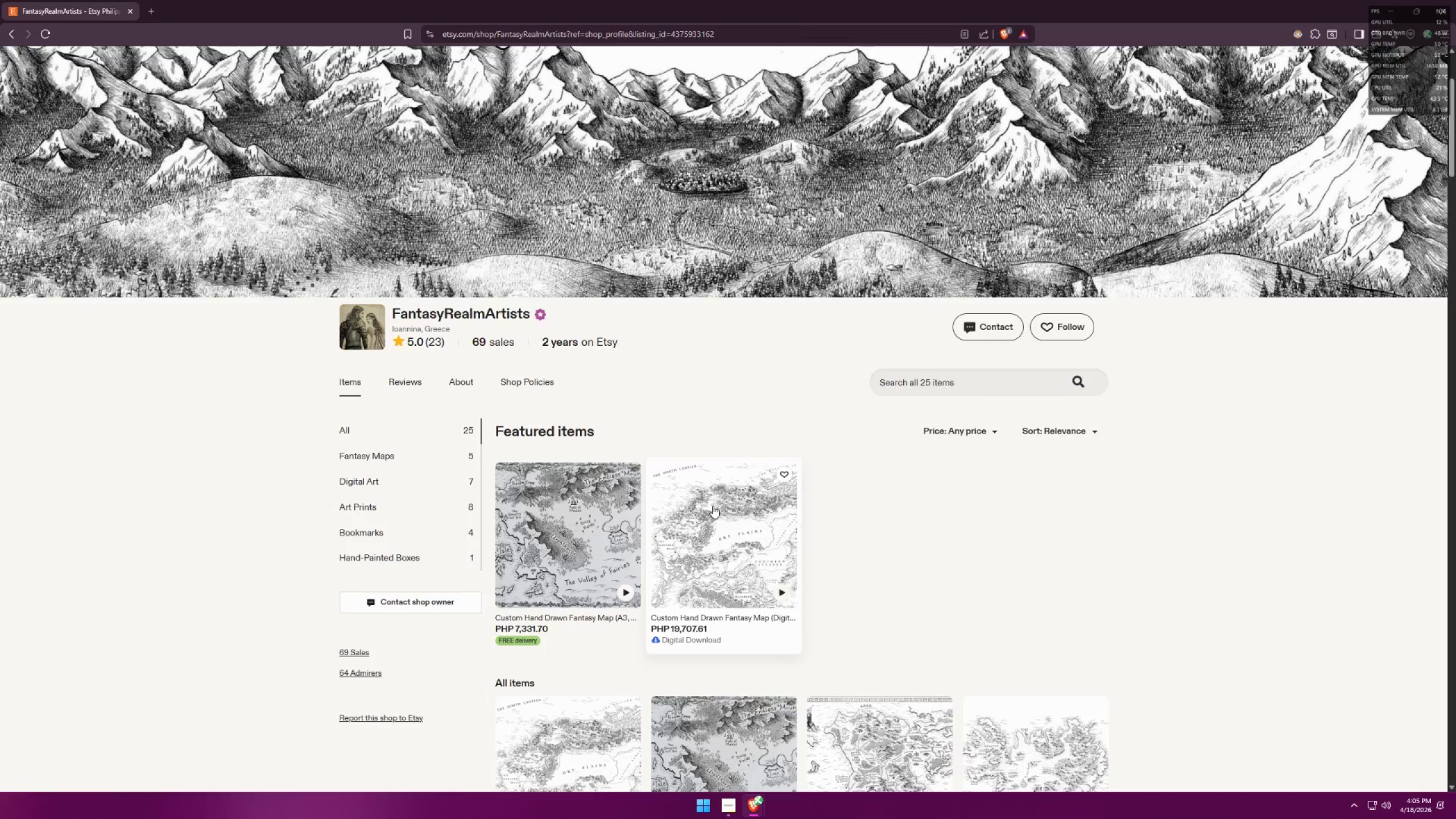 
key(Alt+Tab)
 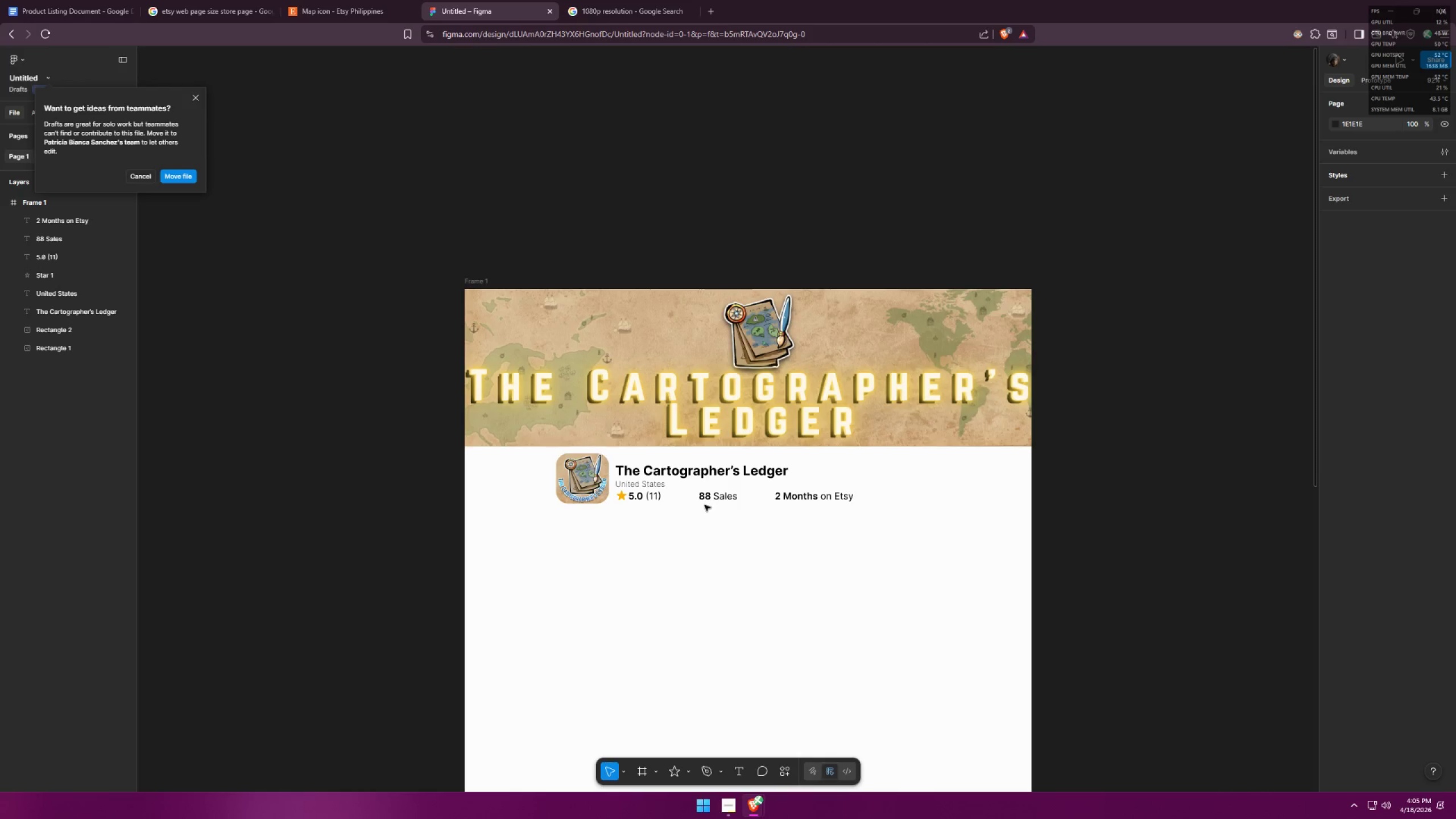 
hold_key(key=ControlLeft, duration=0.38)
 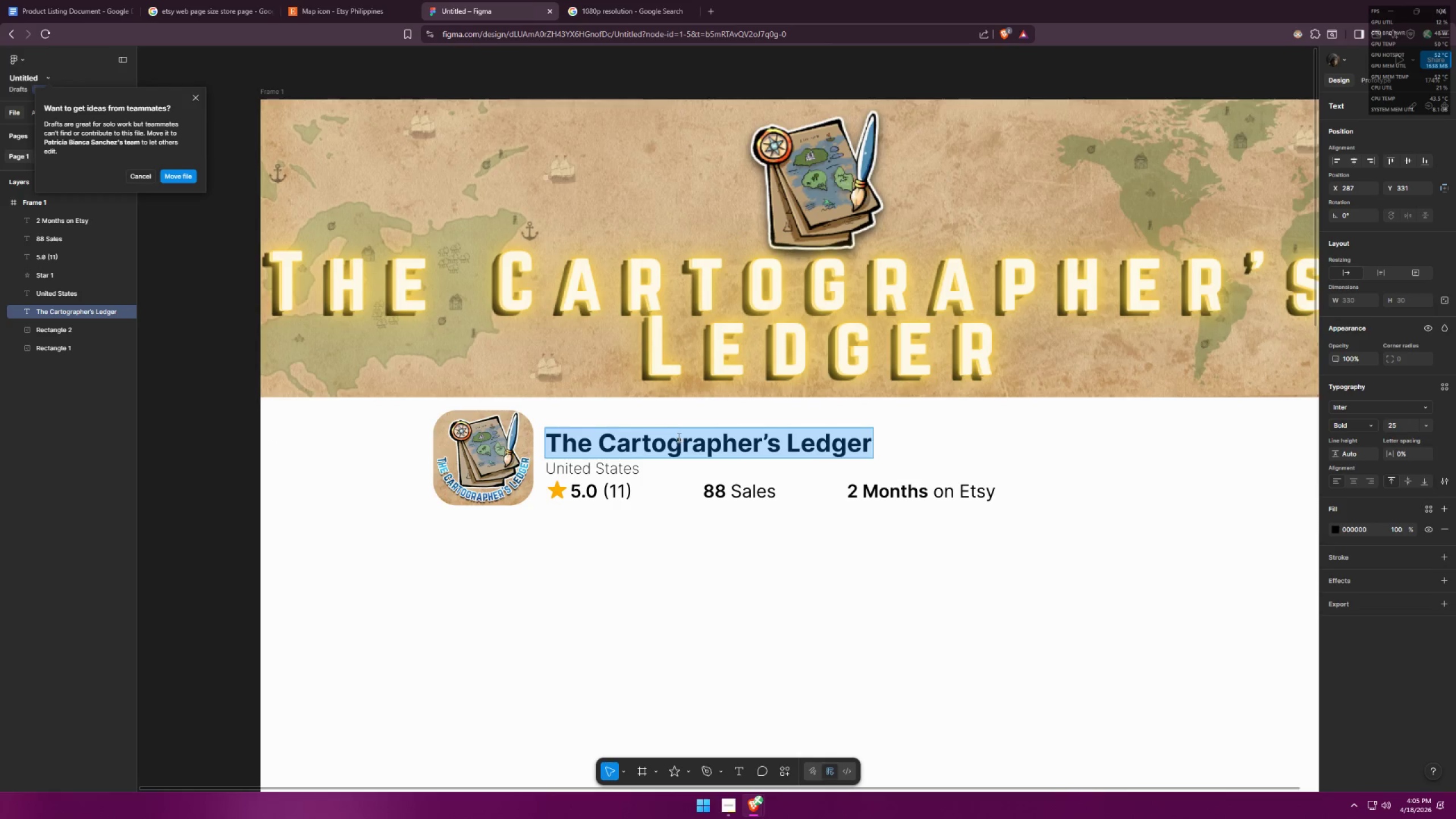 
left_click([678, 438])
 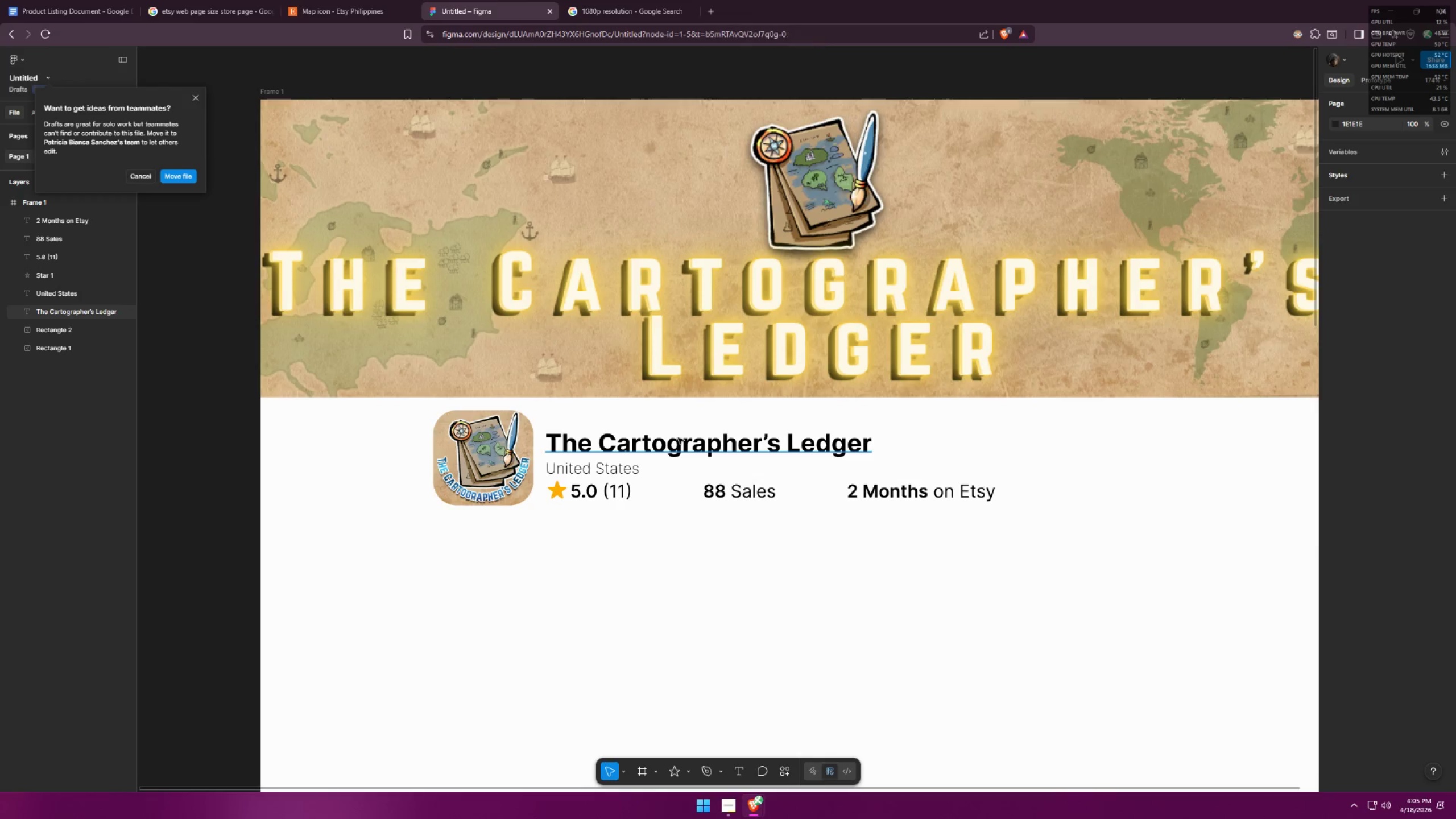 
scroll: coordinate [694, 500], scroll_direction: up, amount: 5.0
 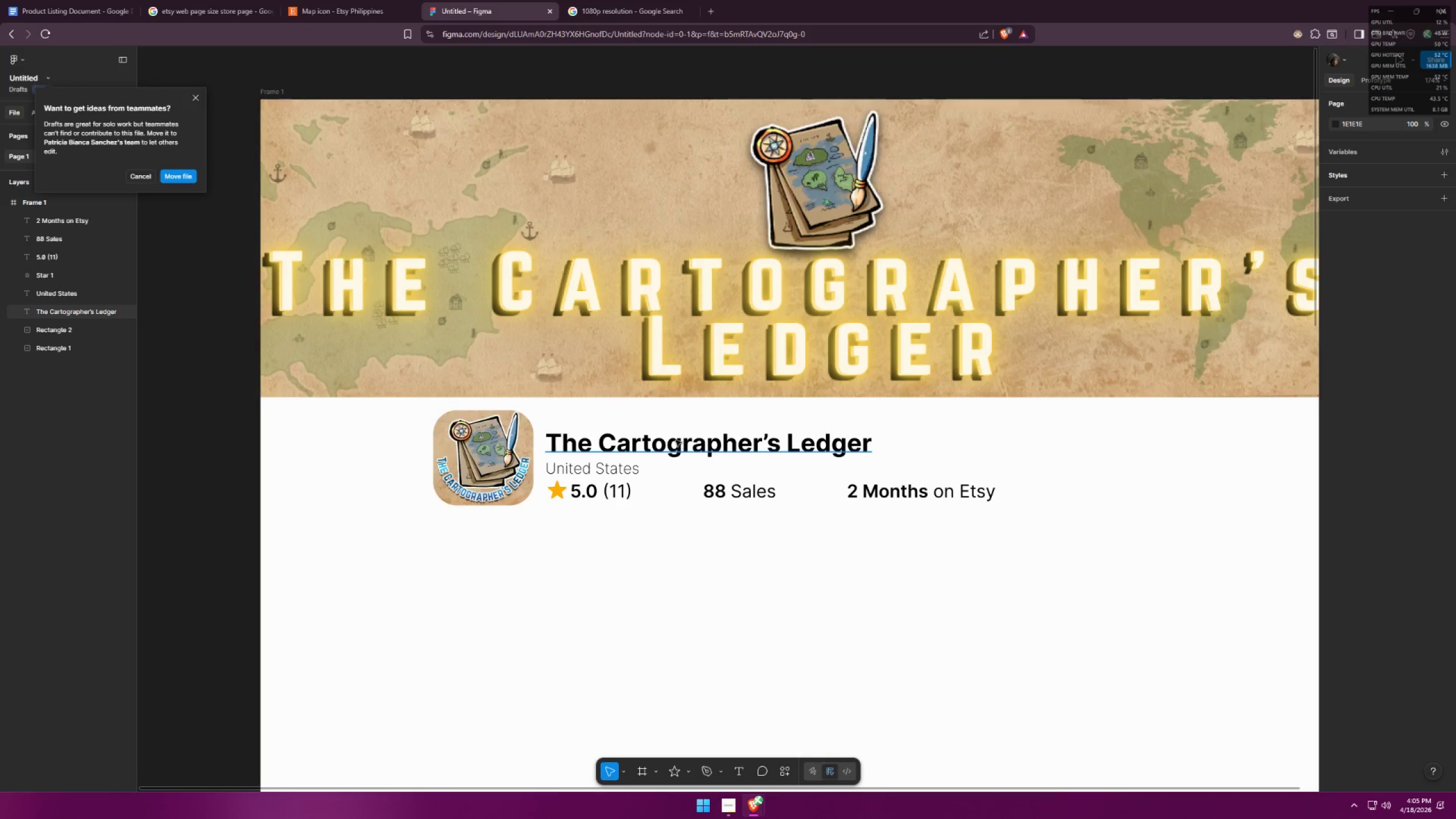 
double_click([678, 438])
 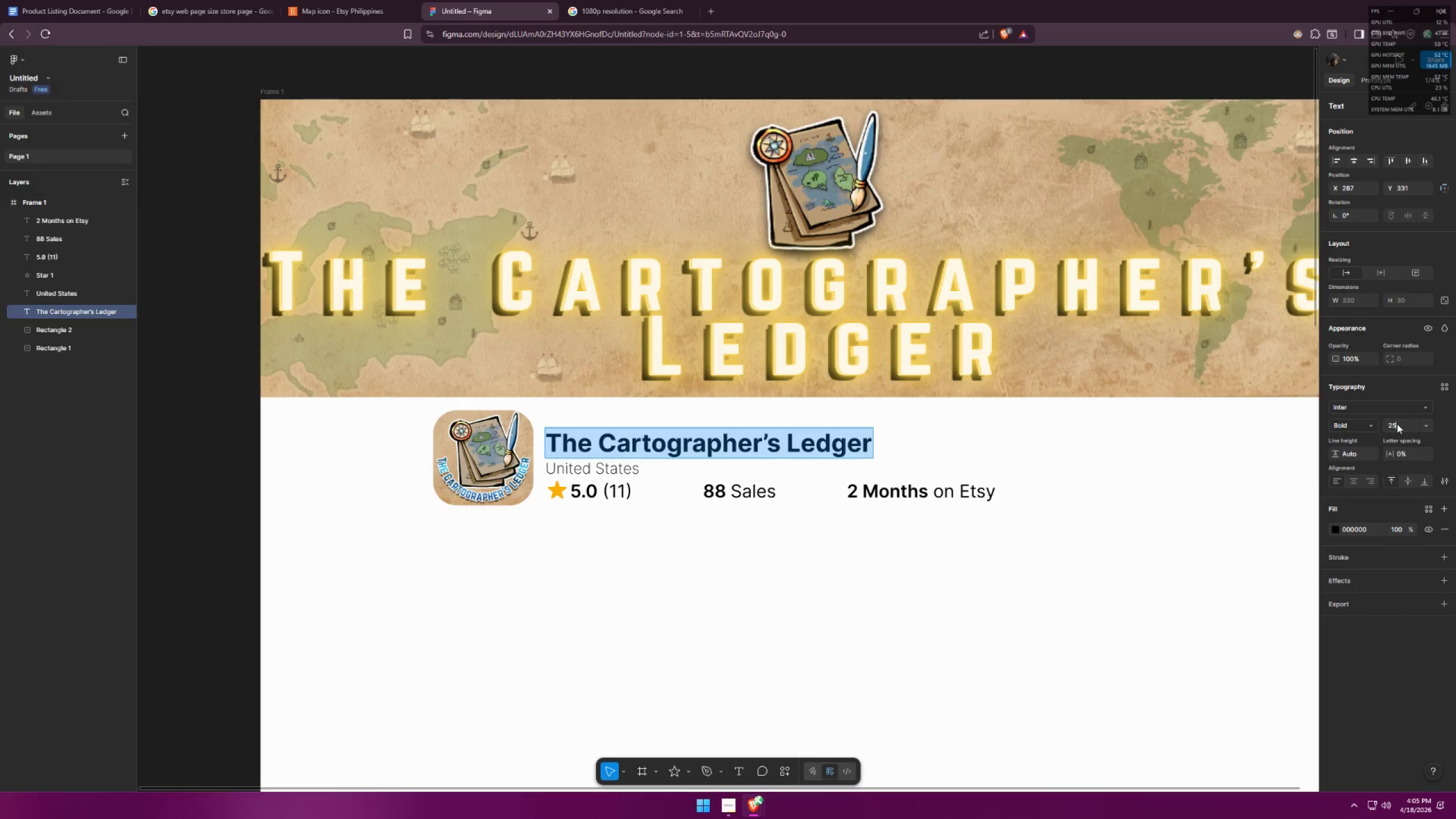 
double_click([1397, 424])
 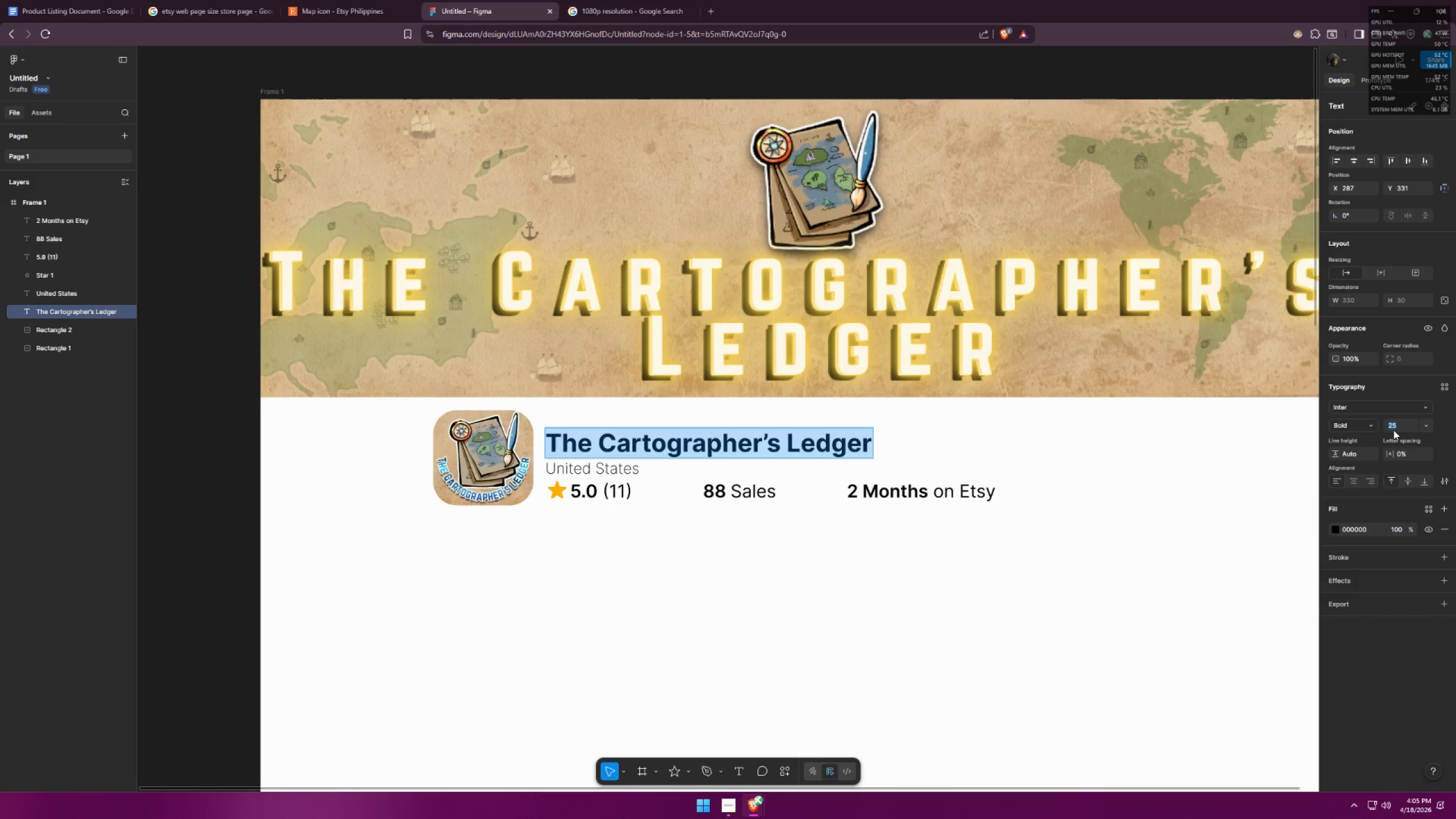 
type(27)
 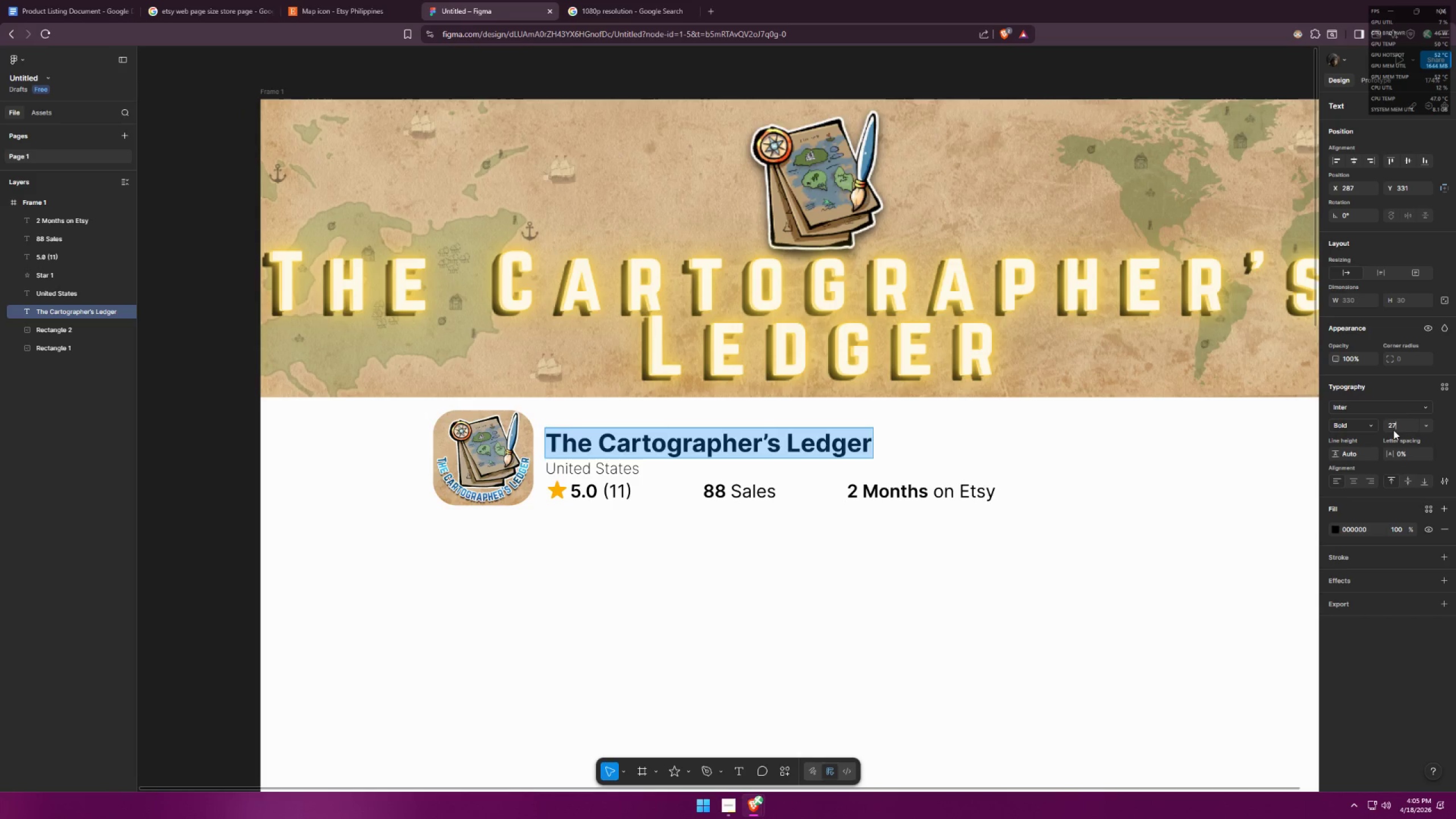 
key(Enter)
 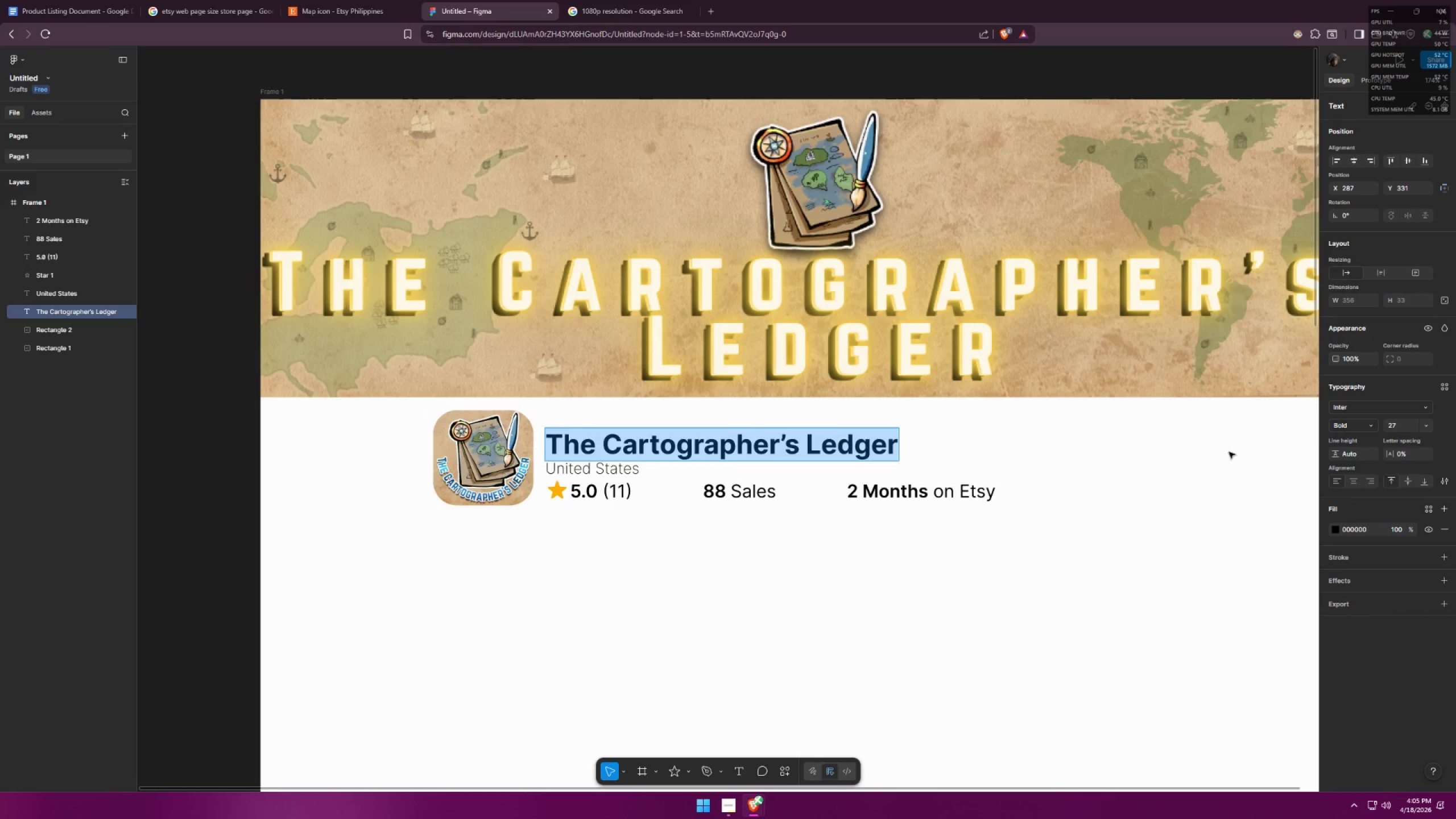 
left_click_drag(start_coordinate=[1397, 424], to_coordinate=[1379, 422])
 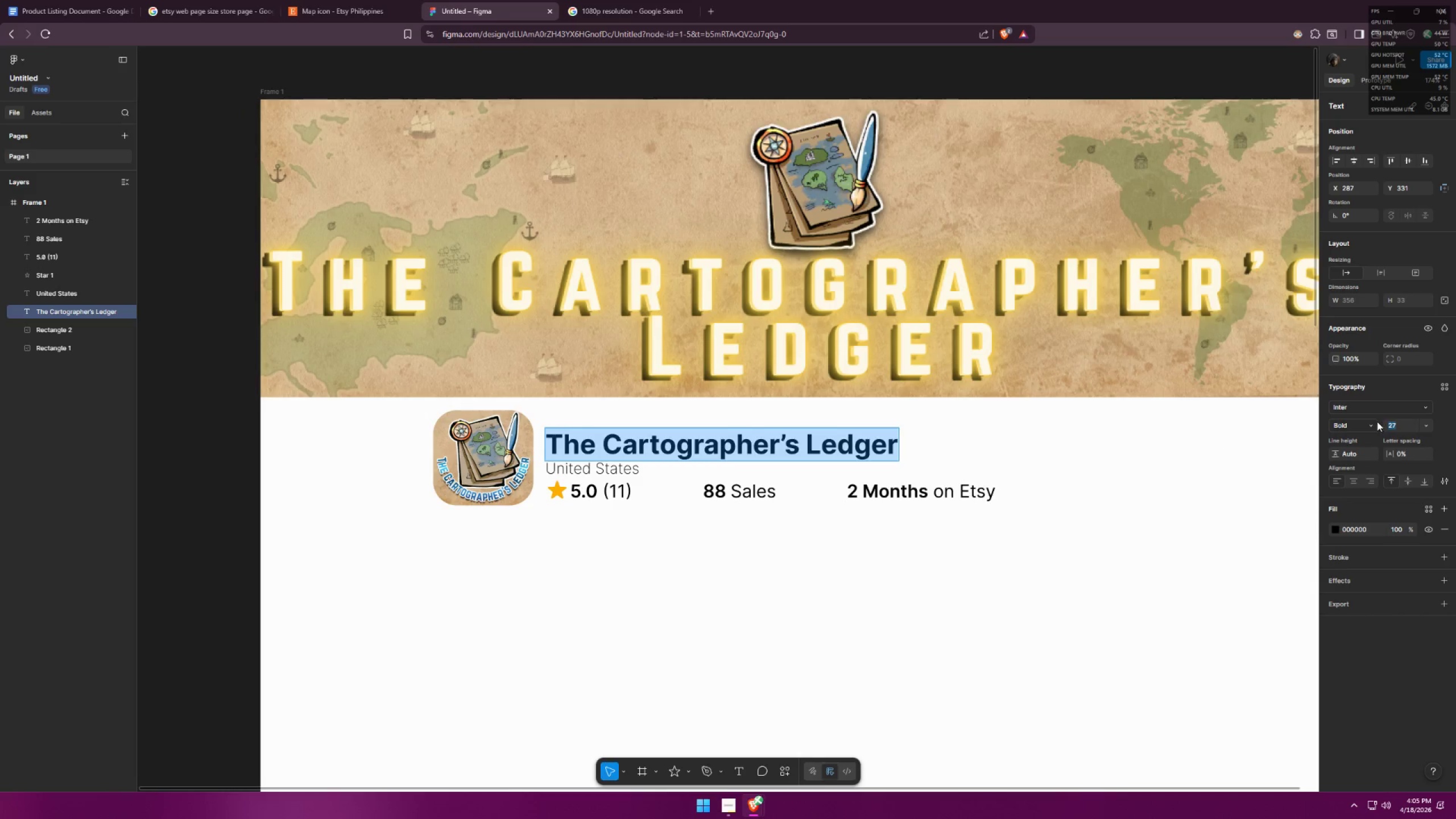 
type(30)
 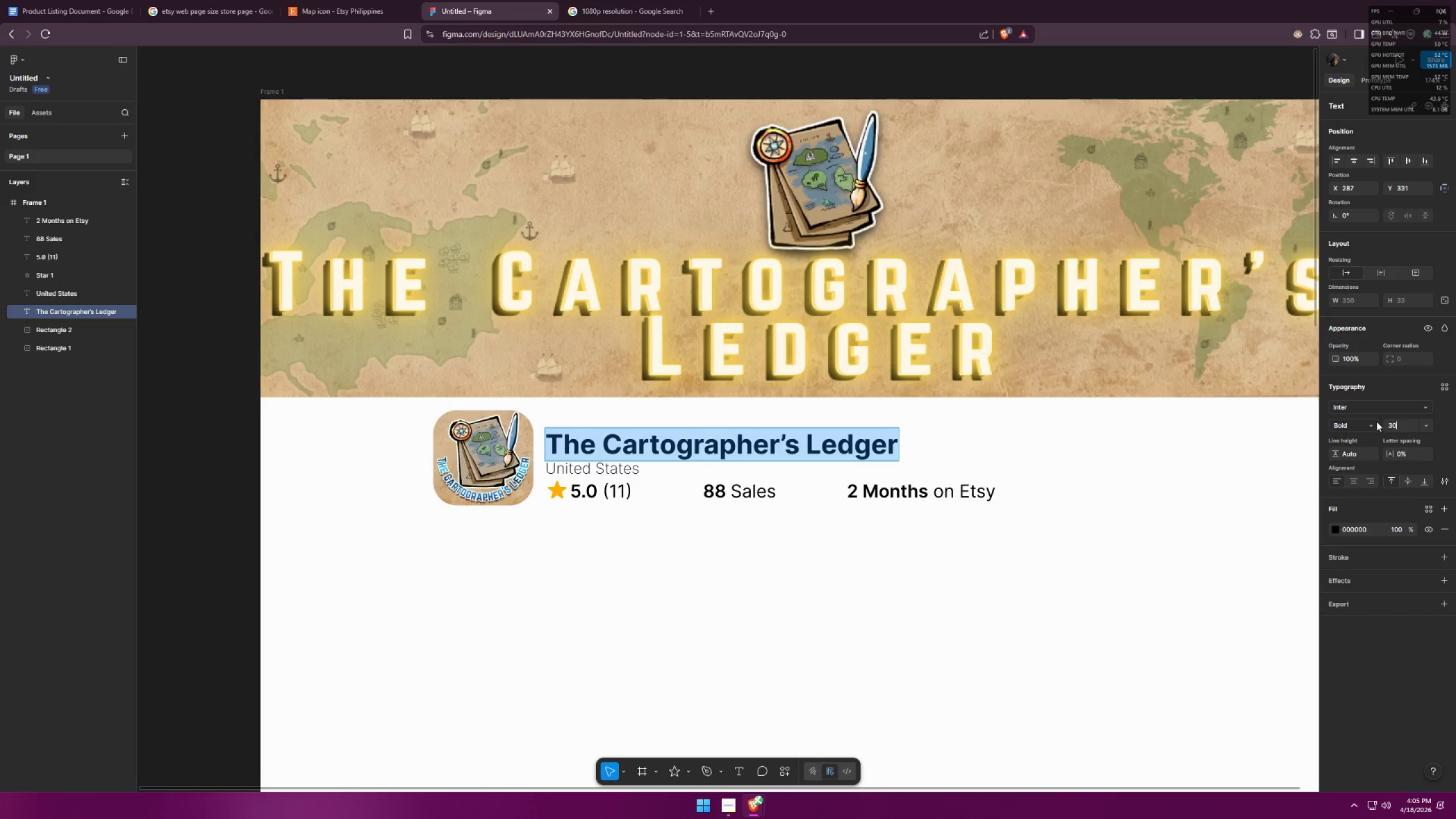 
key(Enter)
 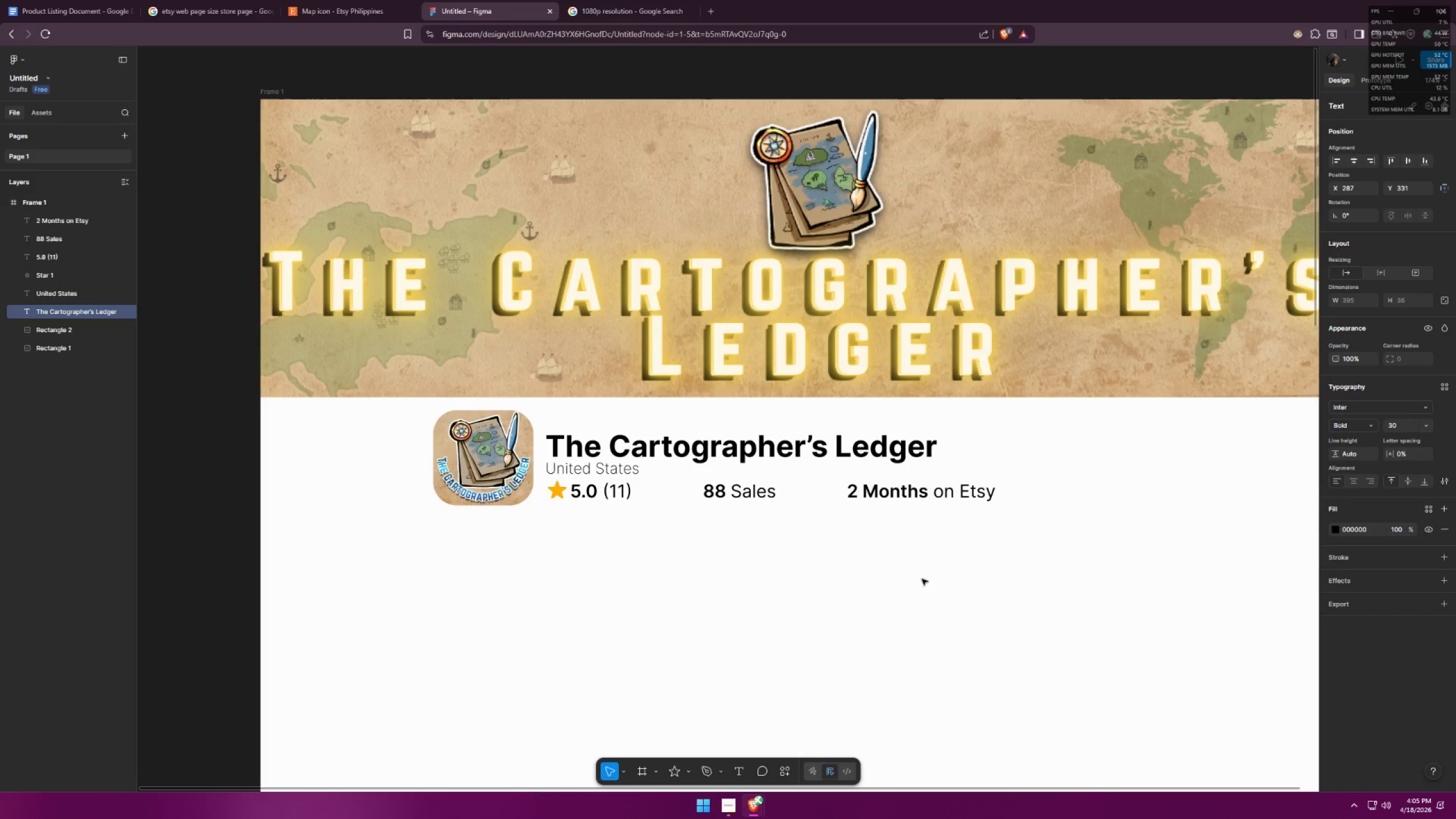 
left_click([778, 572])
 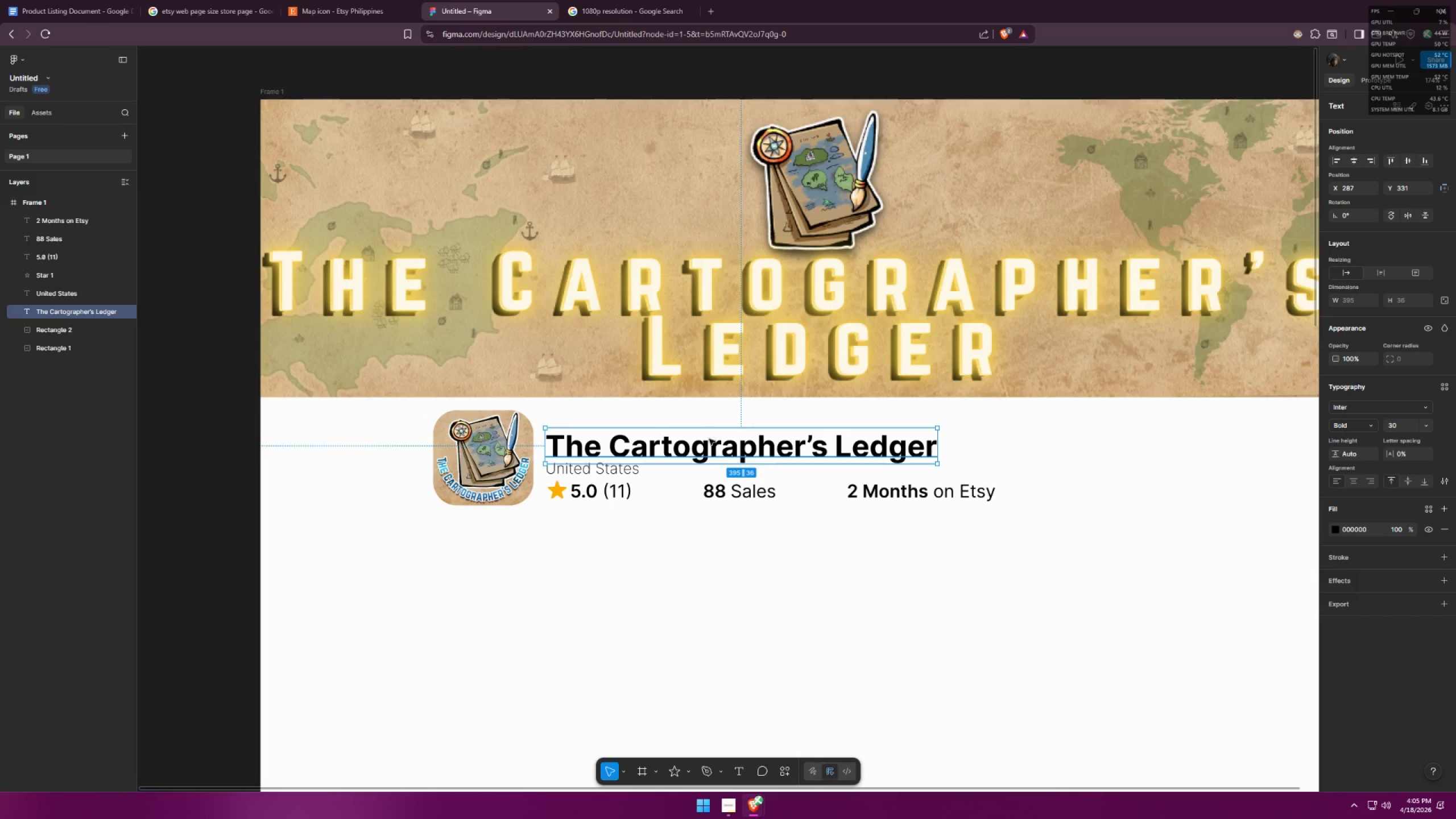 
left_click_drag(start_coordinate=[709, 449], to_coordinate=[711, 444])
 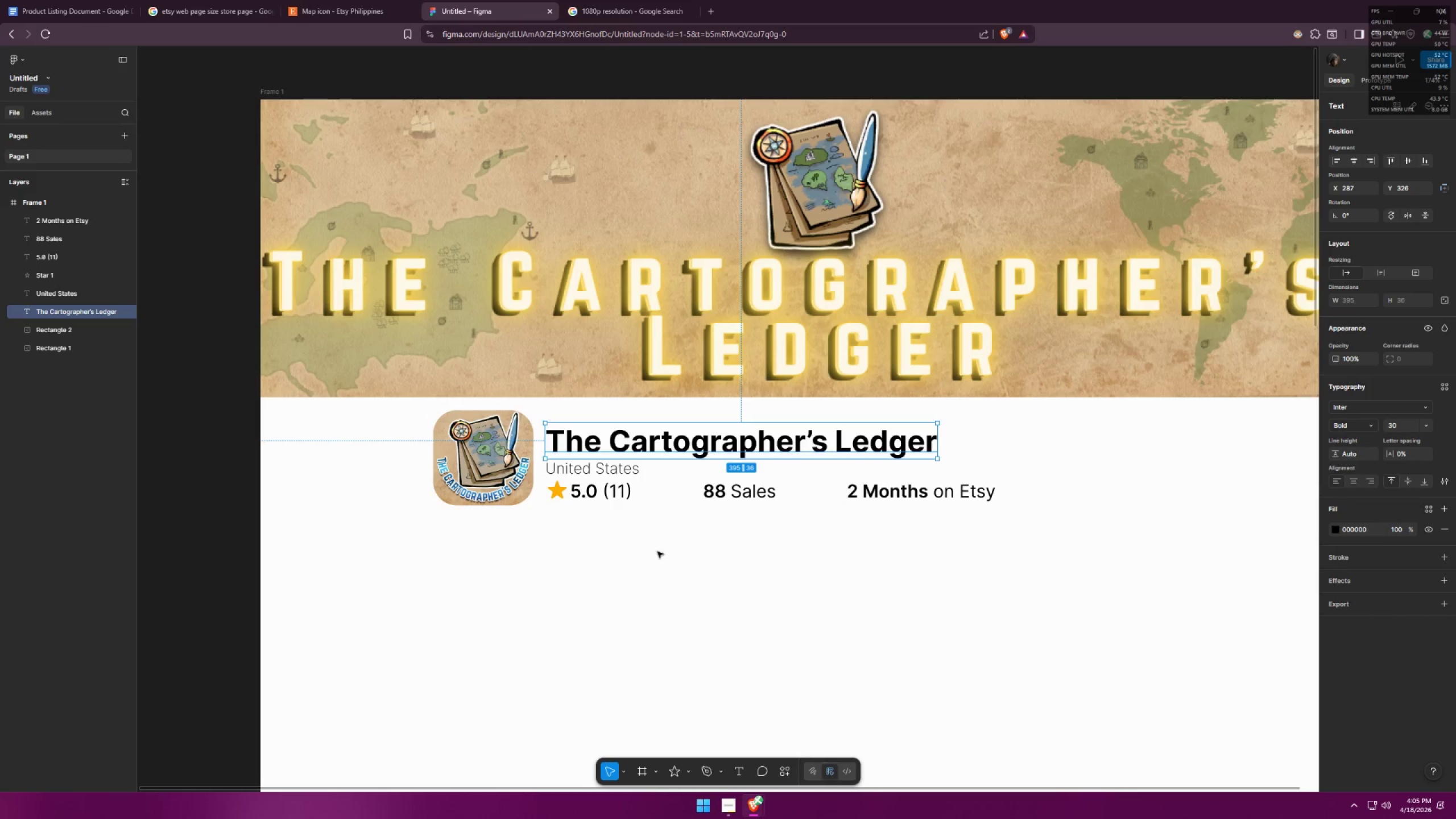 
left_click([656, 555])
 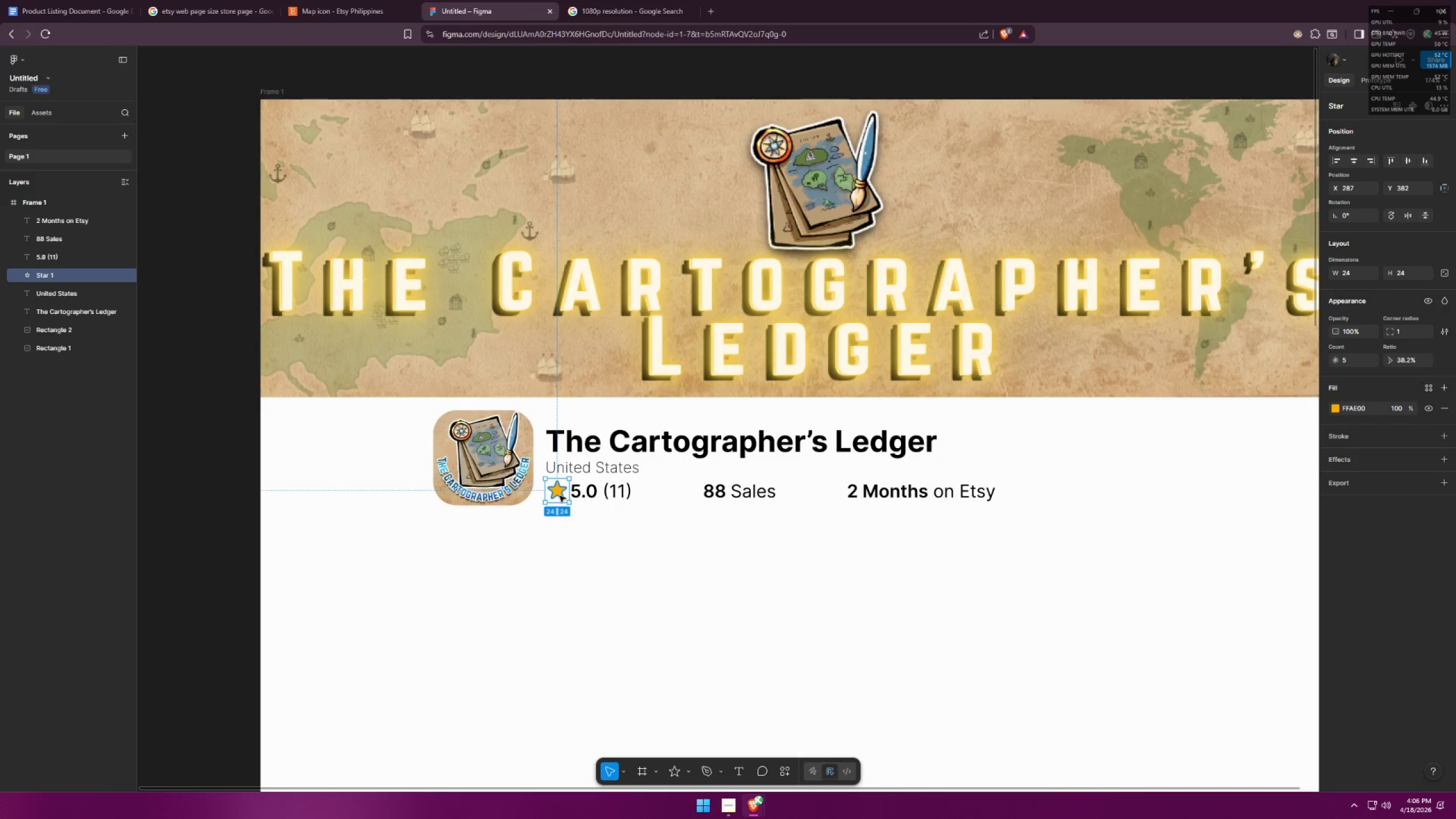 
wait(6.62)
 